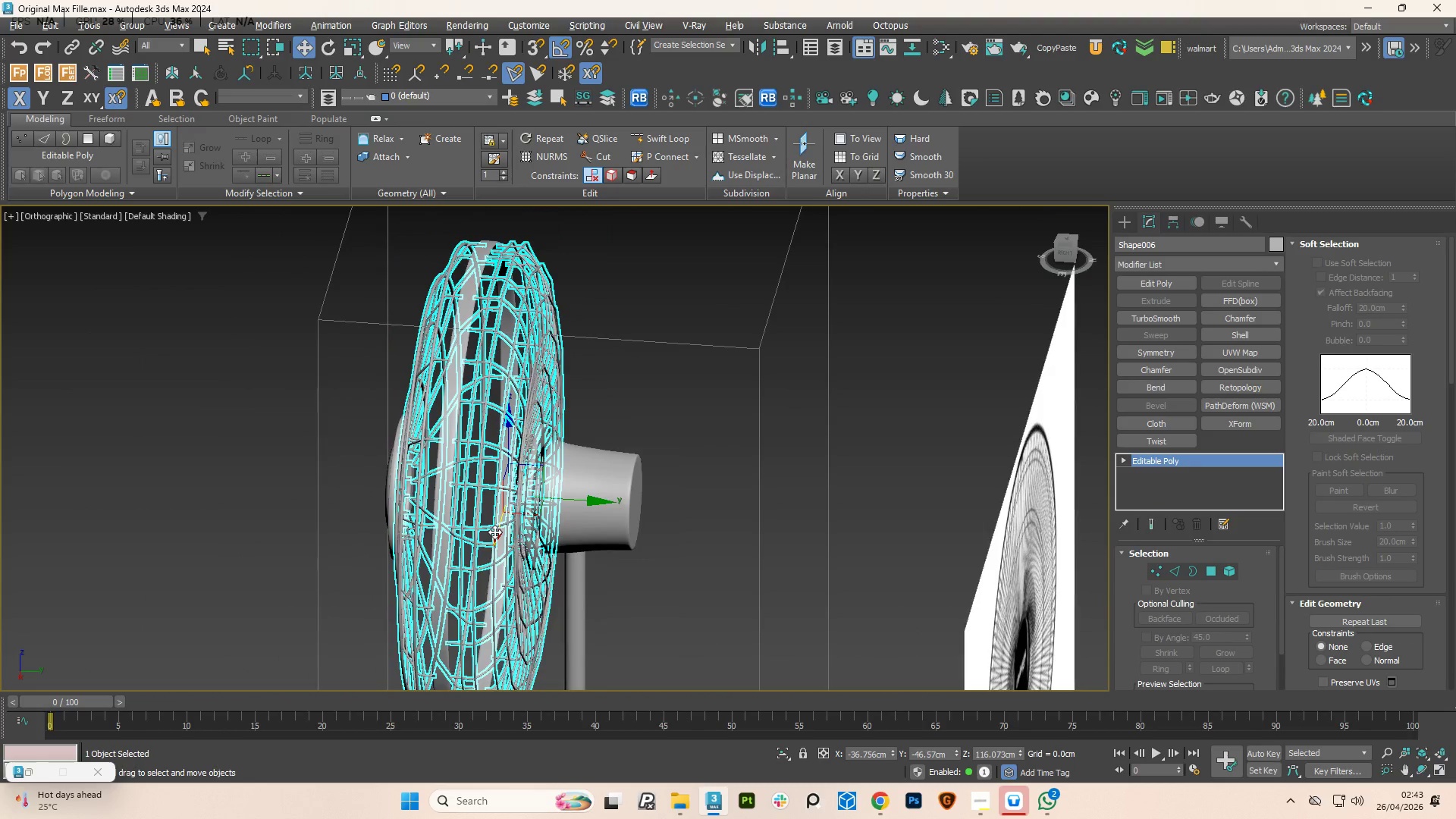 
left_click_drag(start_coordinate=[1452, 356], to_coordinate=[1395, 460])
 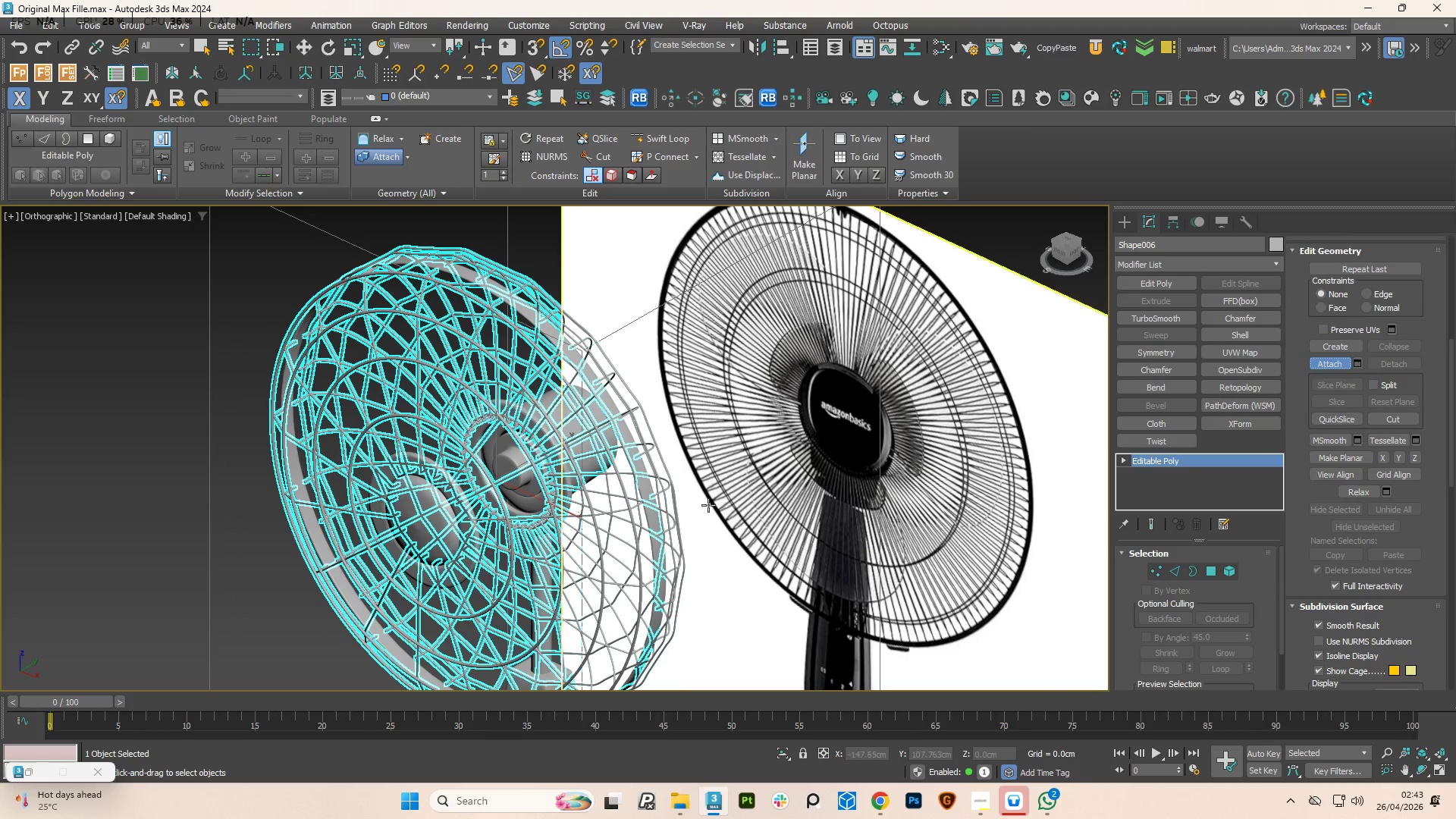 
scroll: coordinate [496, 471], scroll_direction: up, amount: 2.0
 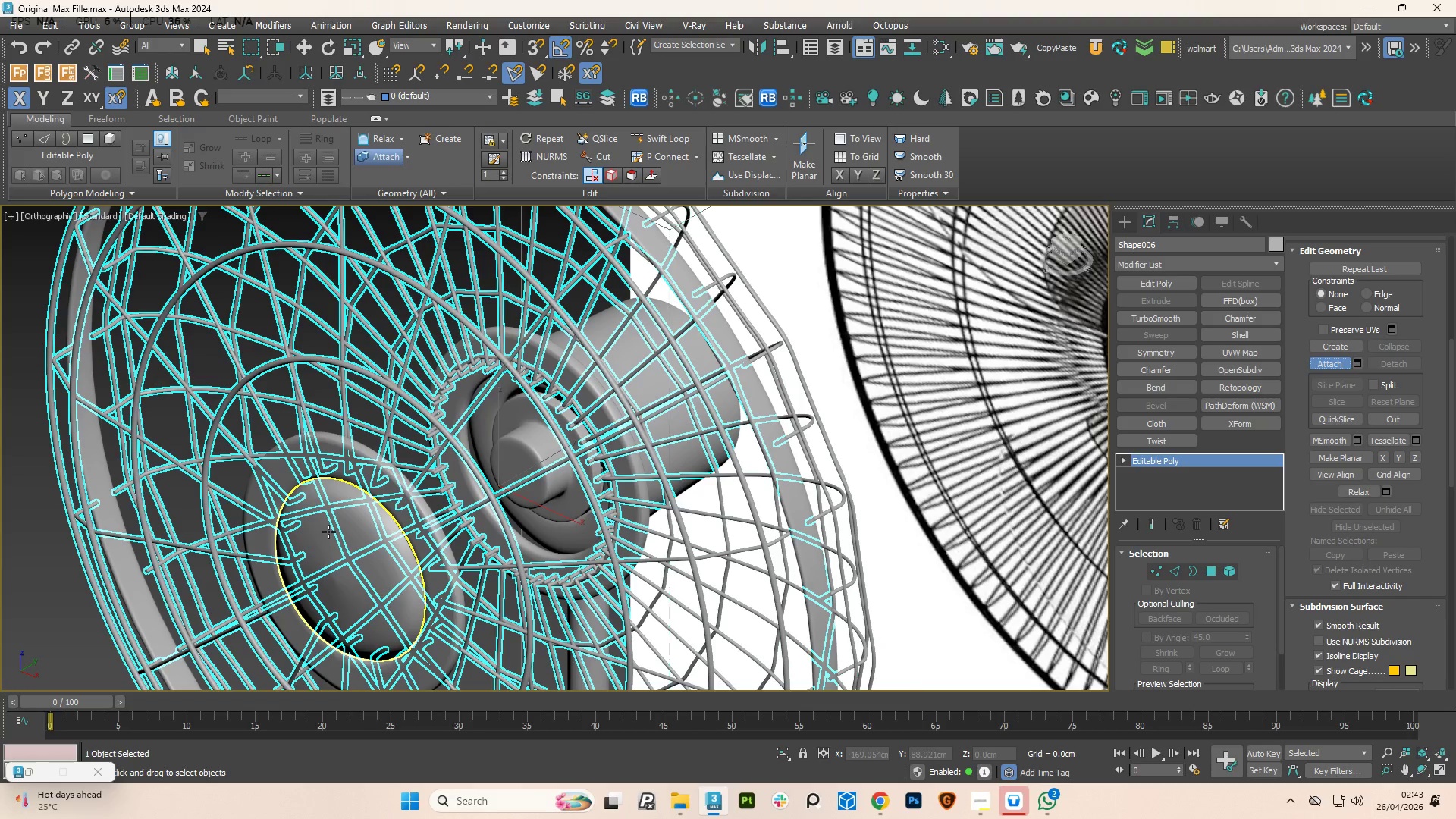 
left_click([328, 532])
 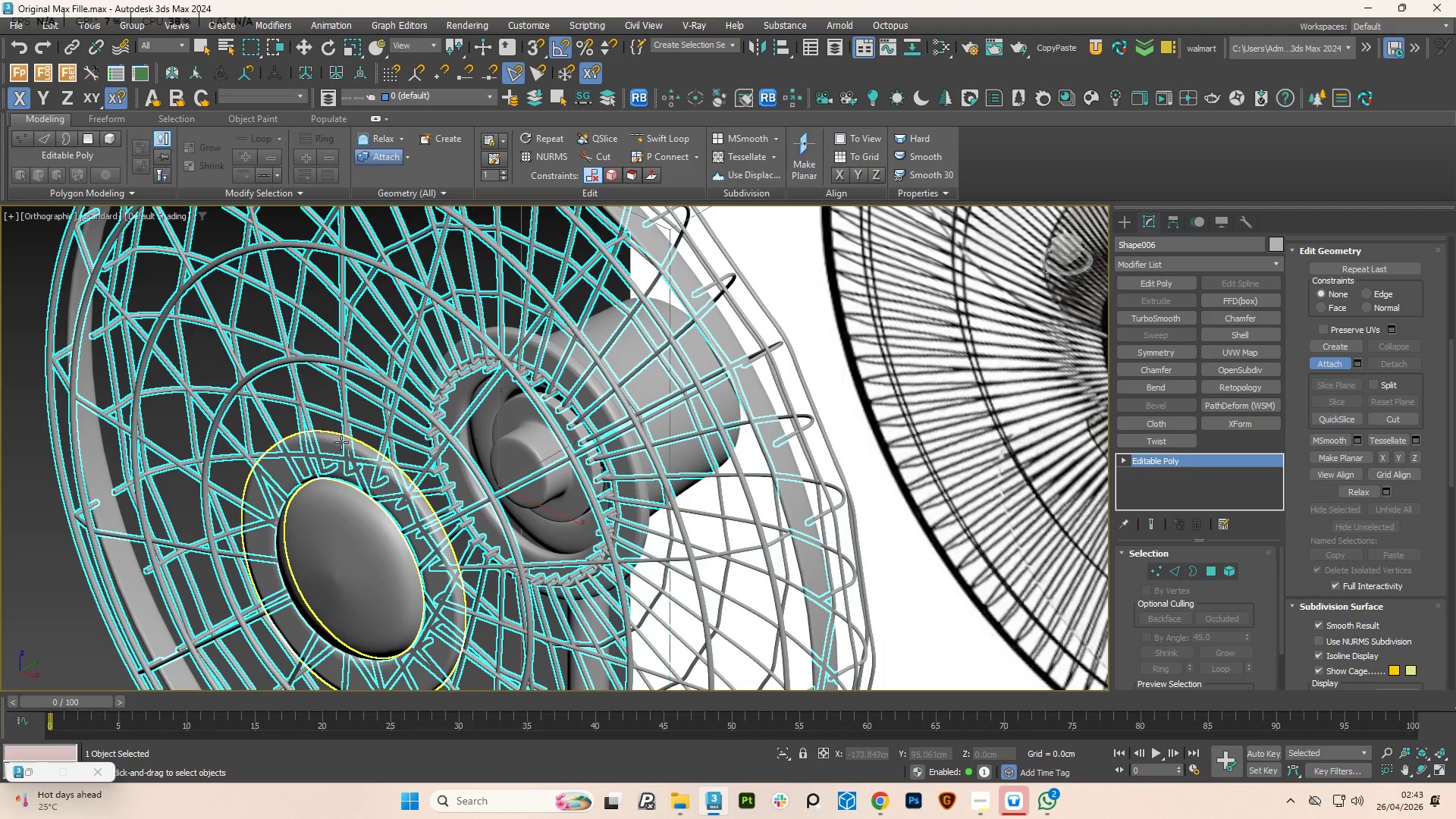 
left_click([341, 442])
 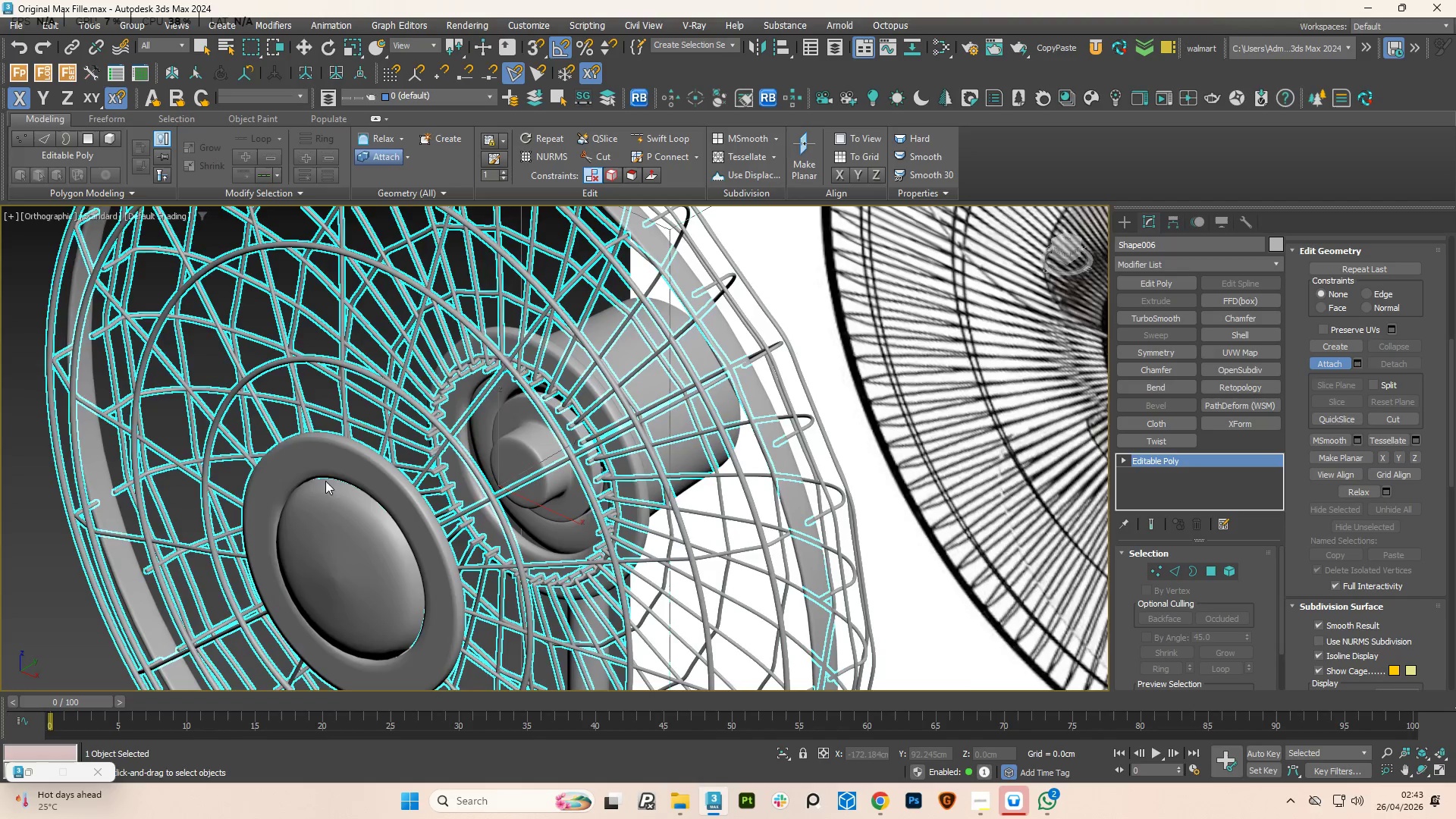 
hold_key(key=AltLeft, duration=1.0)
 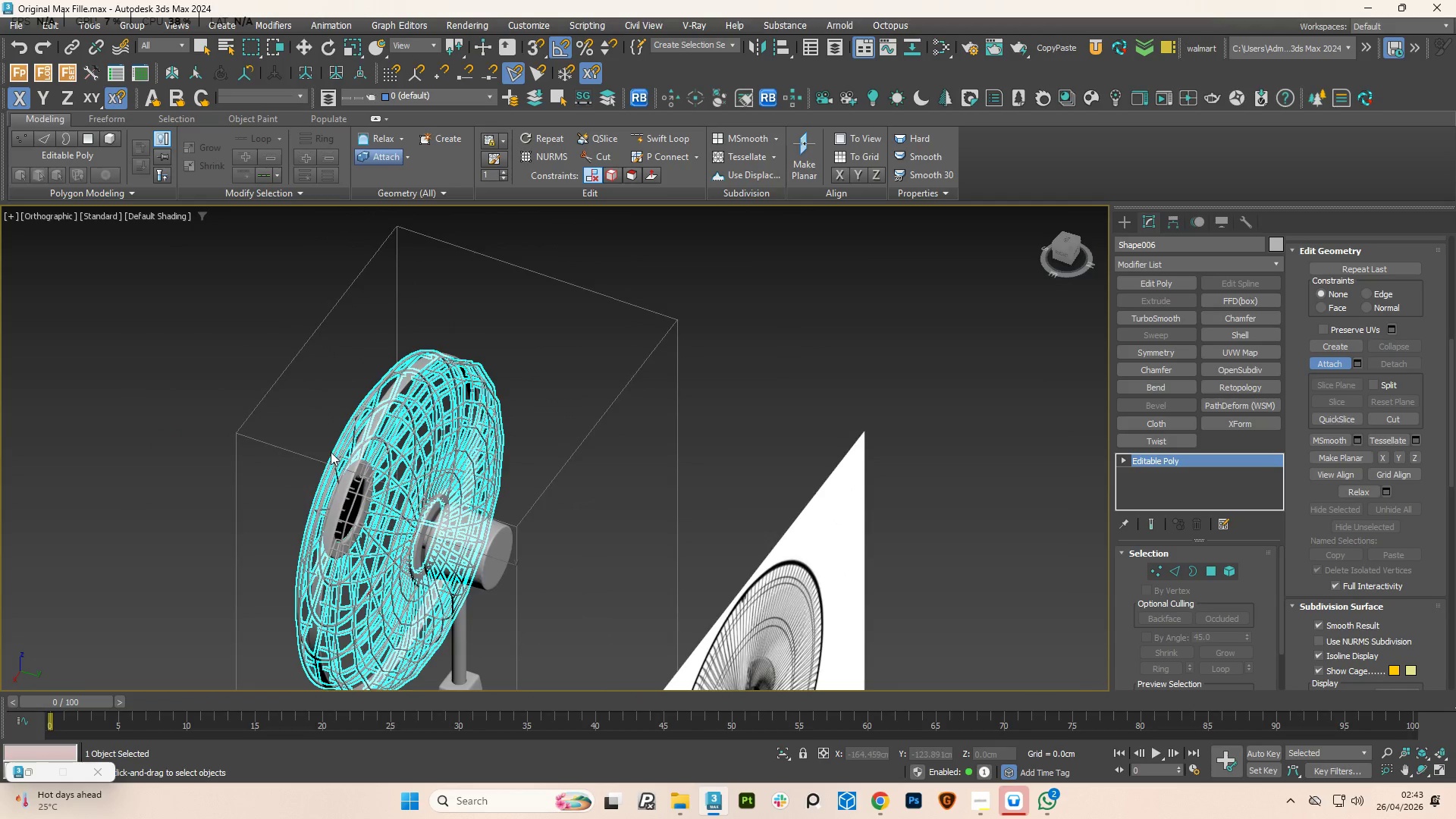 
scroll: coordinate [388, 534], scroll_direction: down, amount: 3.0
 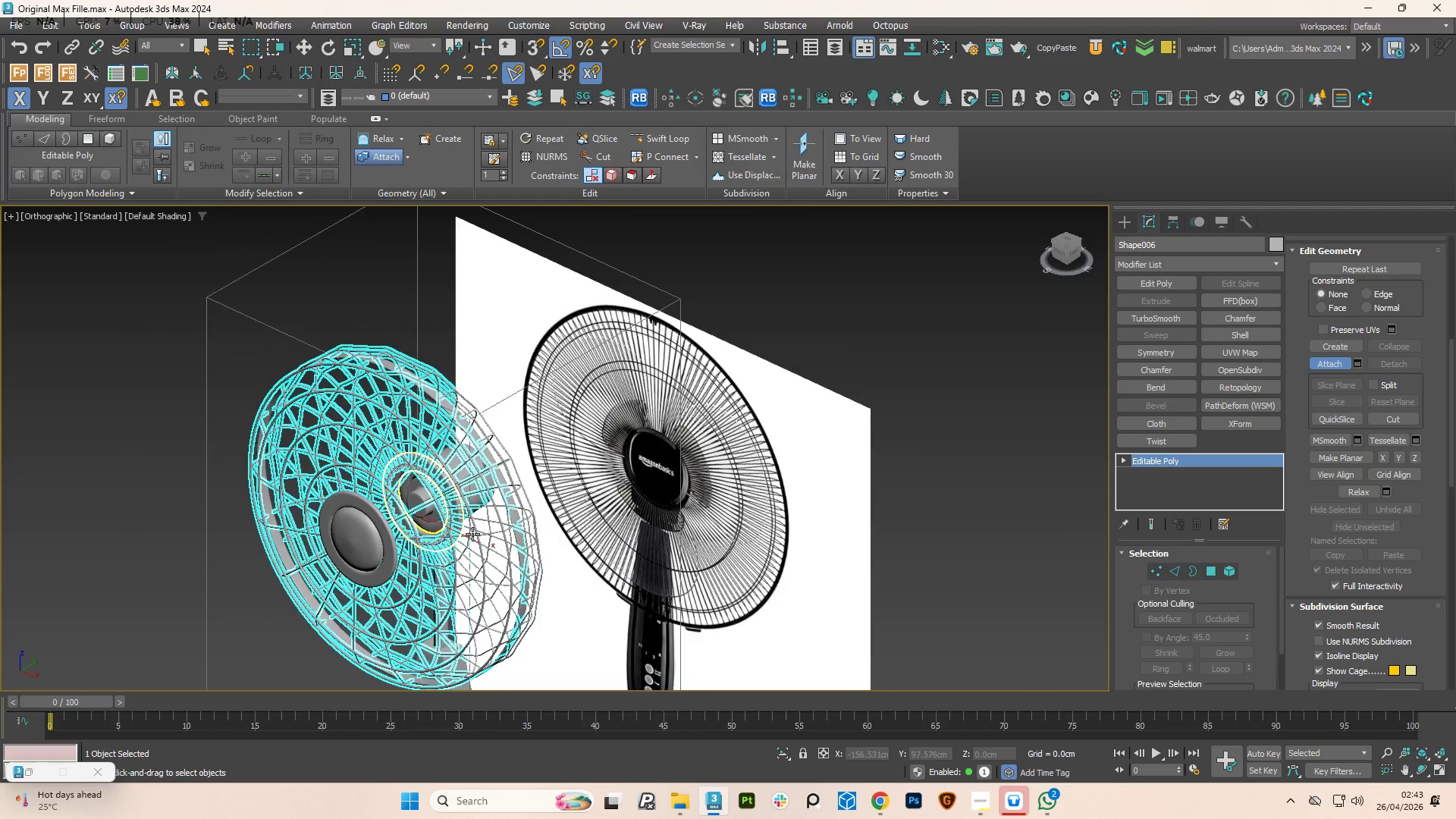 
scroll: coordinate [349, 468], scroll_direction: up, amount: 3.0
 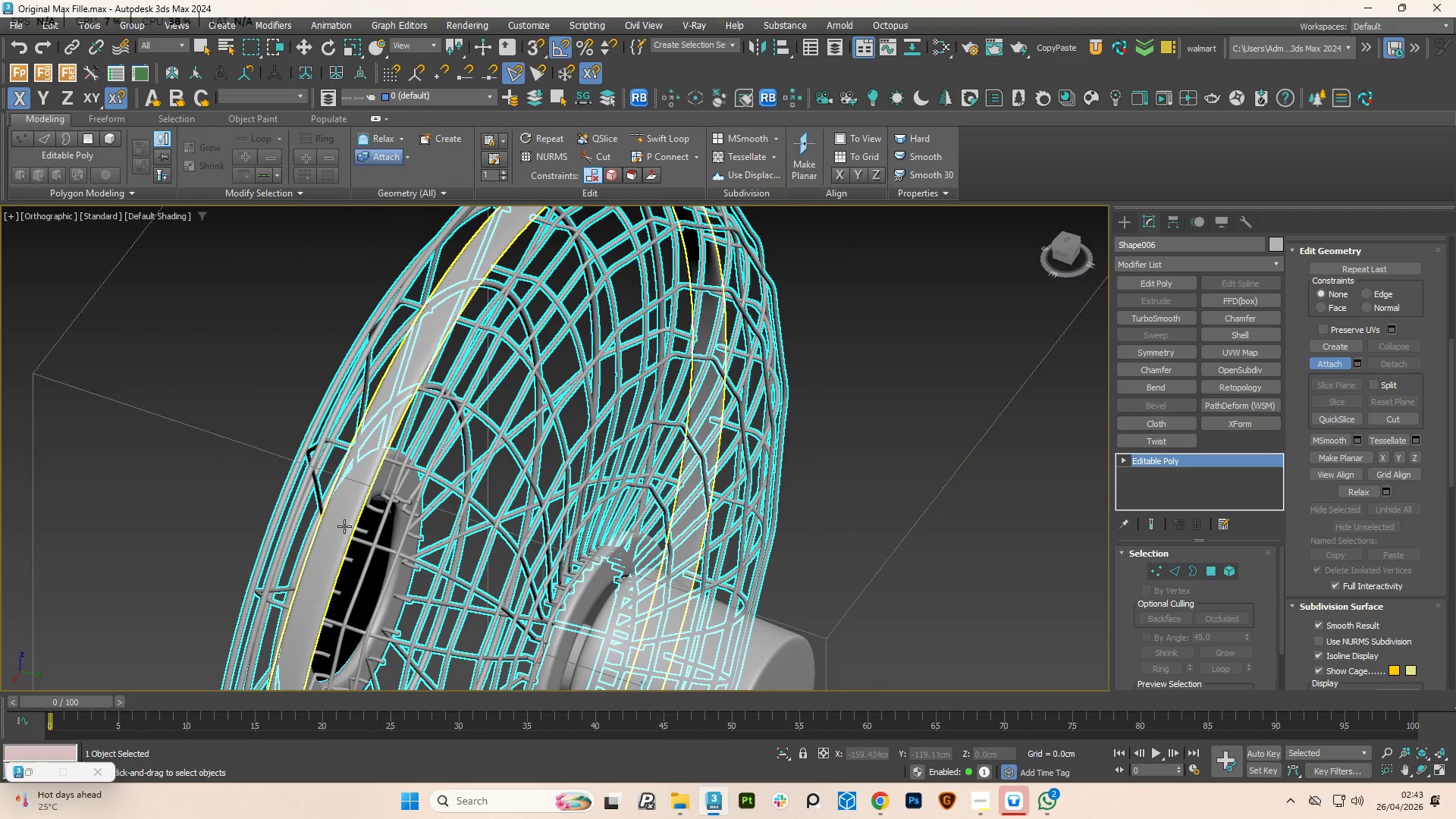 
left_click([344, 526])
 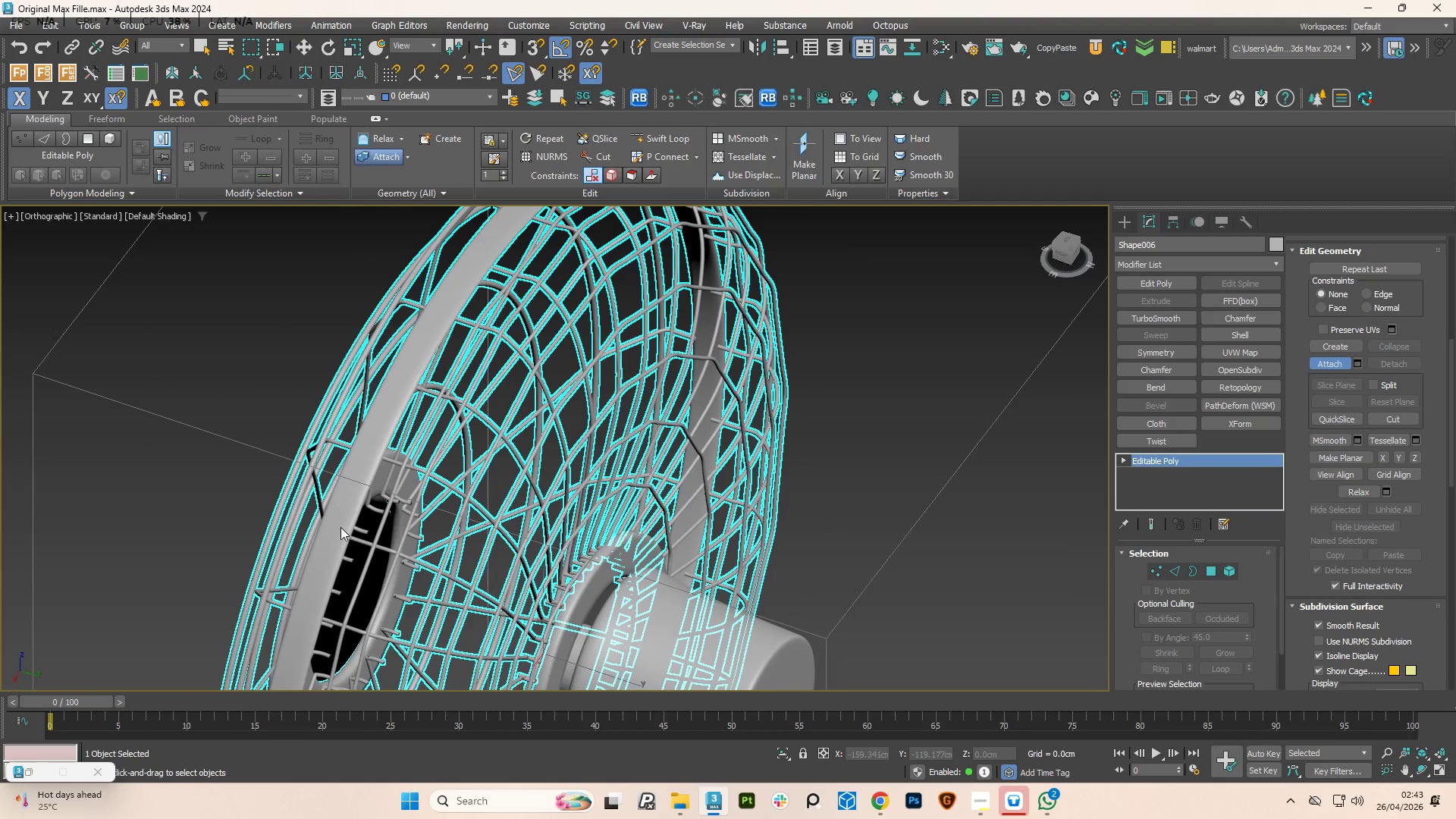 
hold_key(key=AltLeft, duration=0.58)
 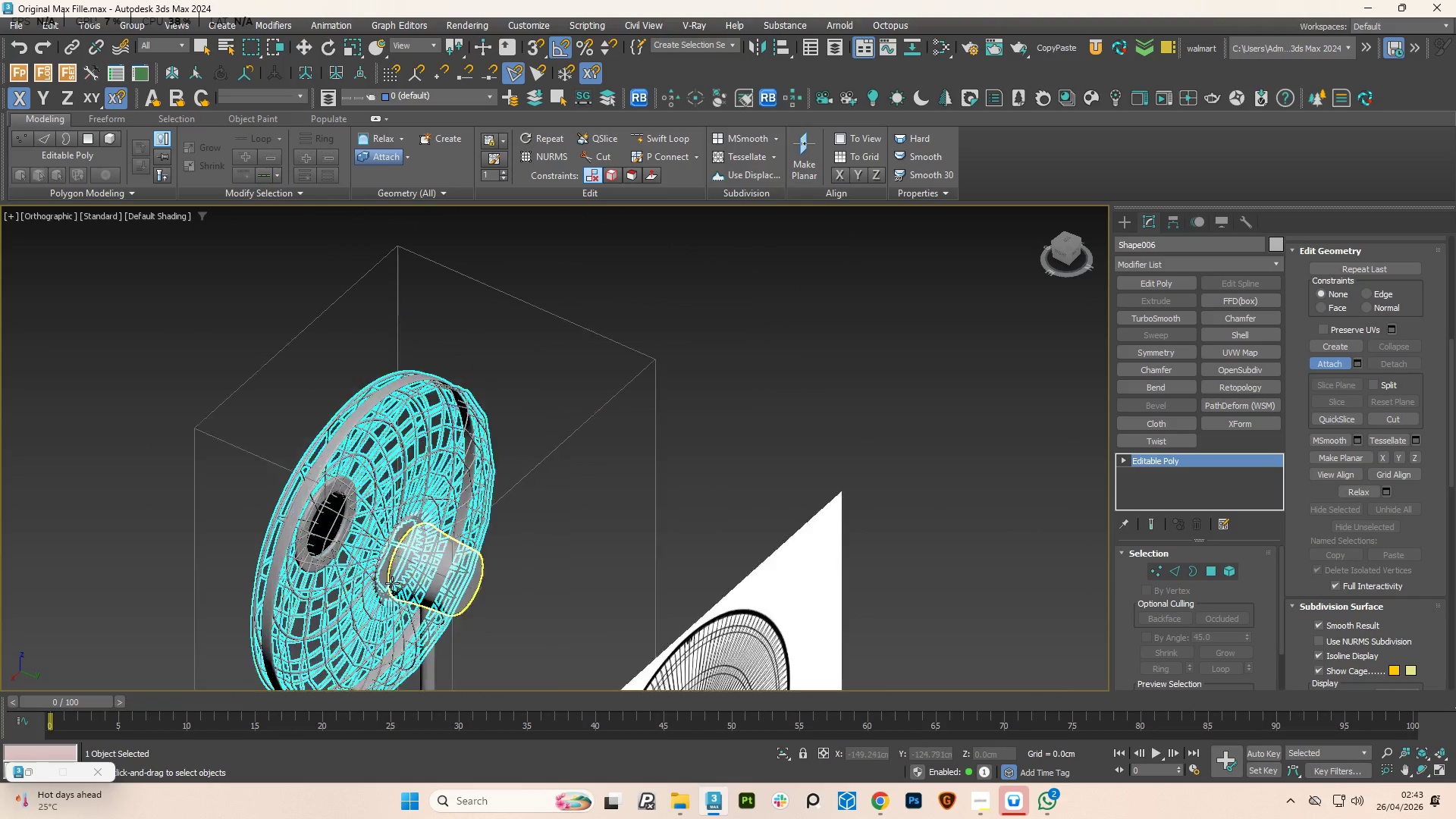 
scroll: coordinate [340, 530], scroll_direction: down, amount: 4.0
 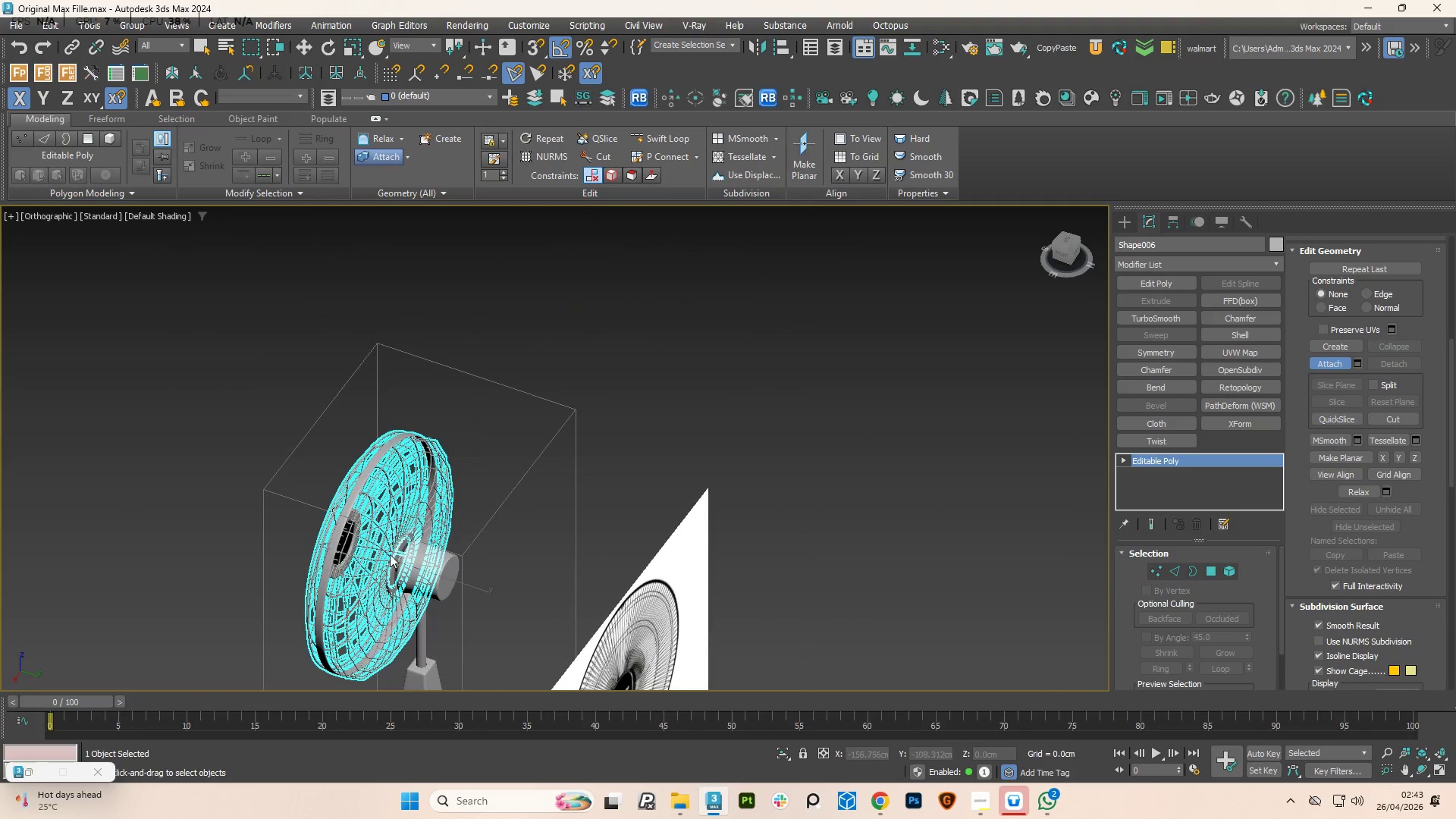 
left_click([364, 519])
 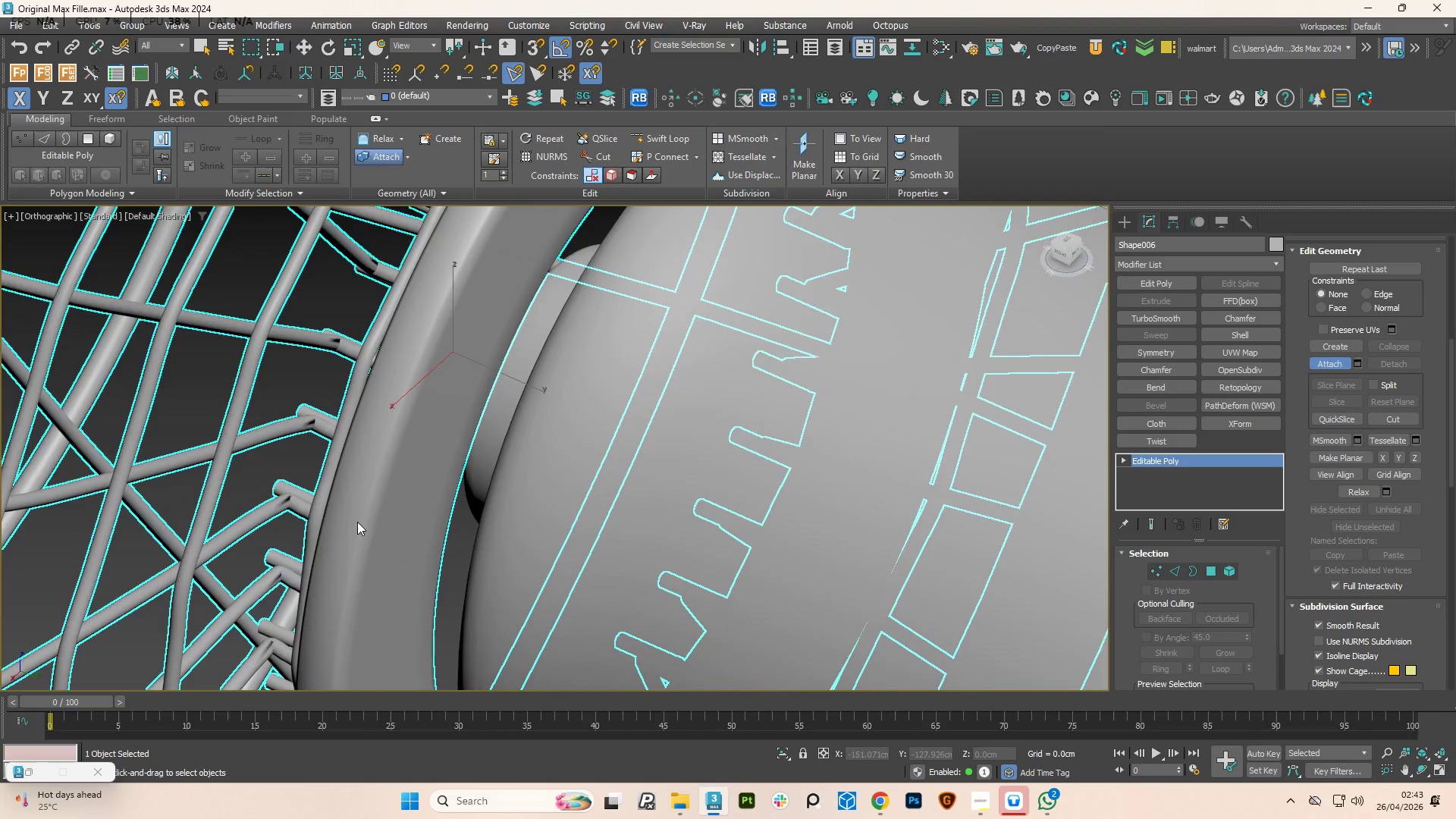 
scroll: coordinate [356, 533], scroll_direction: up, amount: 8.0
 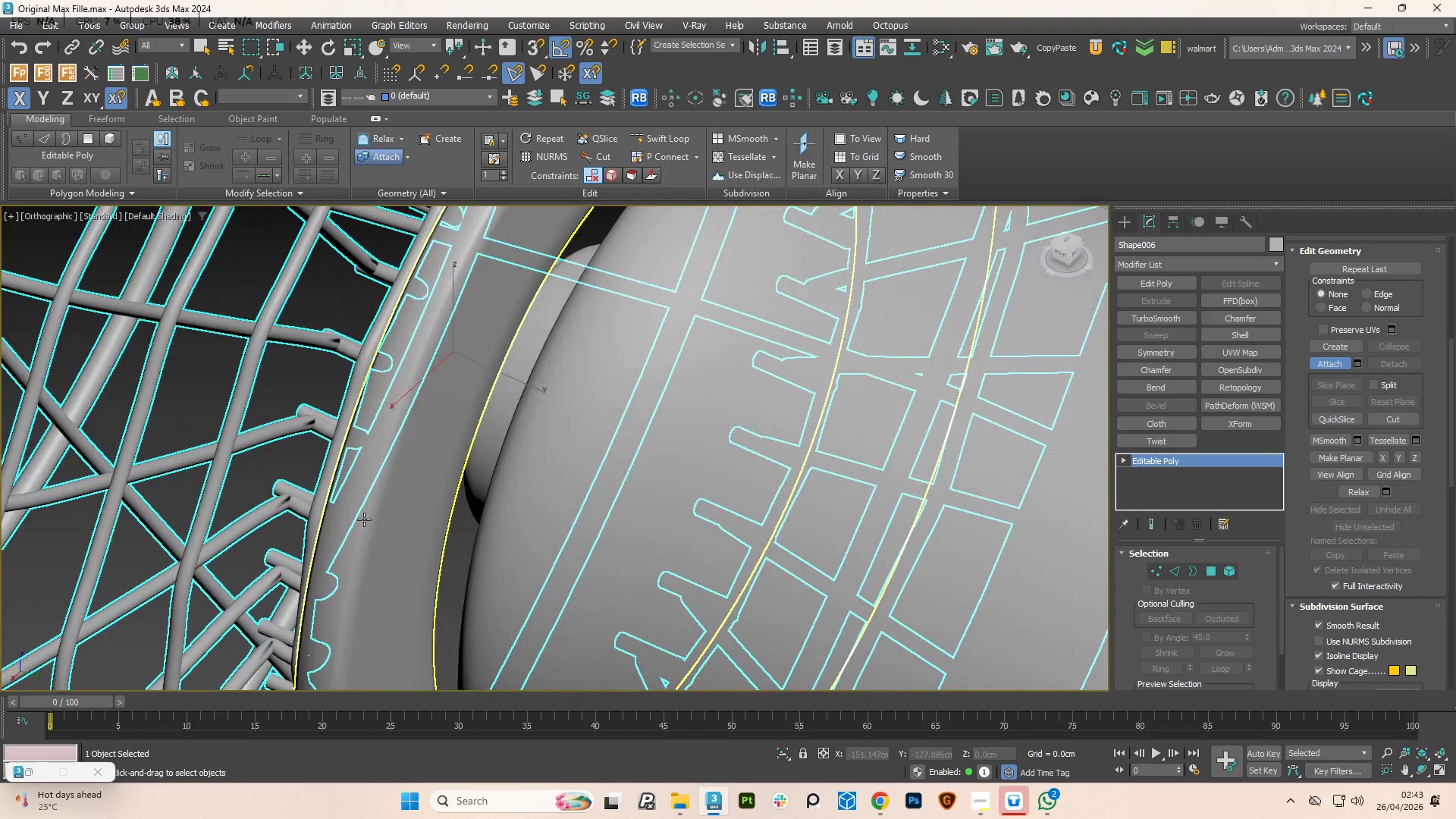 
hold_key(key=AltLeft, duration=1.36)
 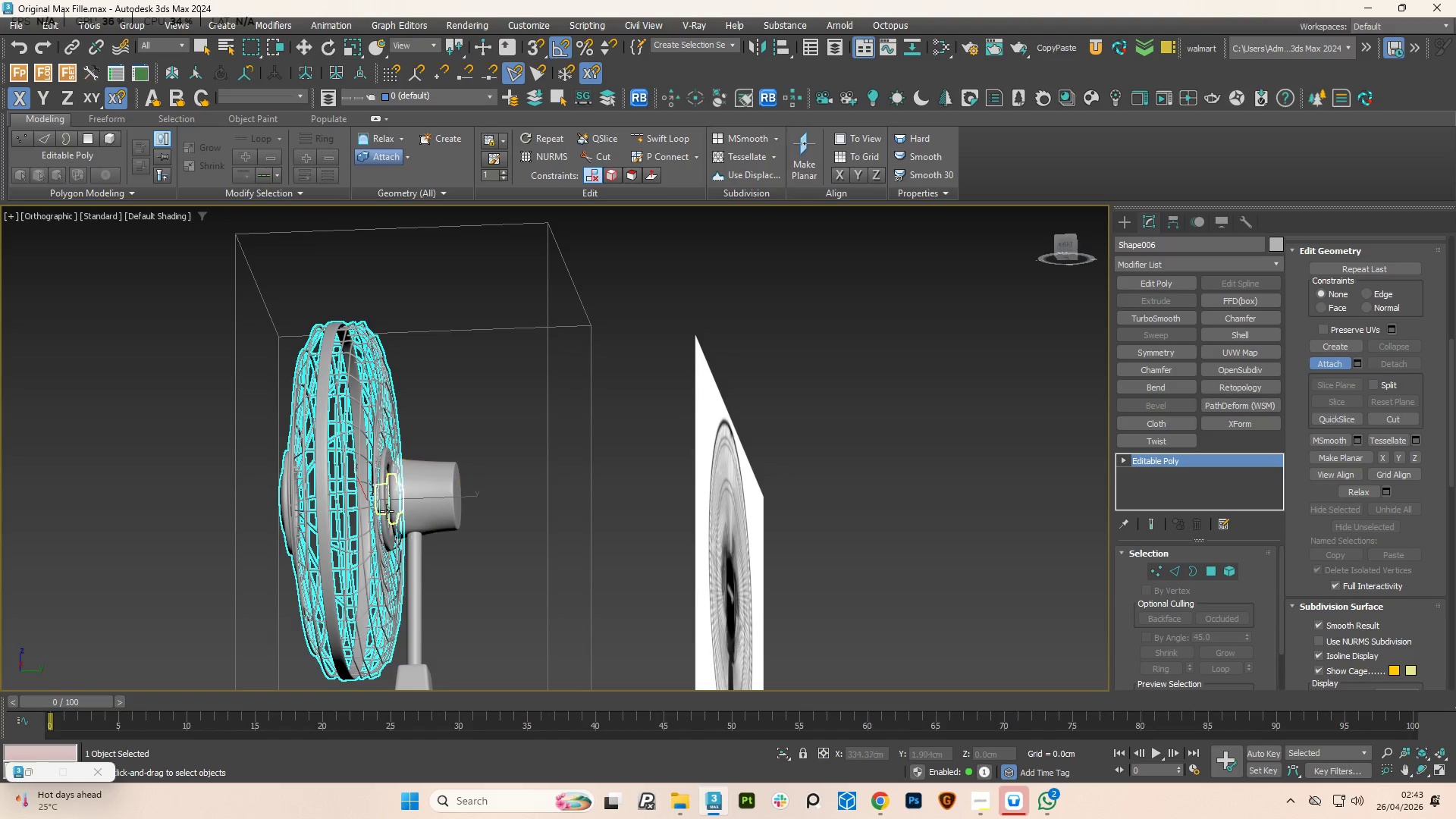 
scroll: coordinate [352, 532], scroll_direction: down, amount: 7.0
 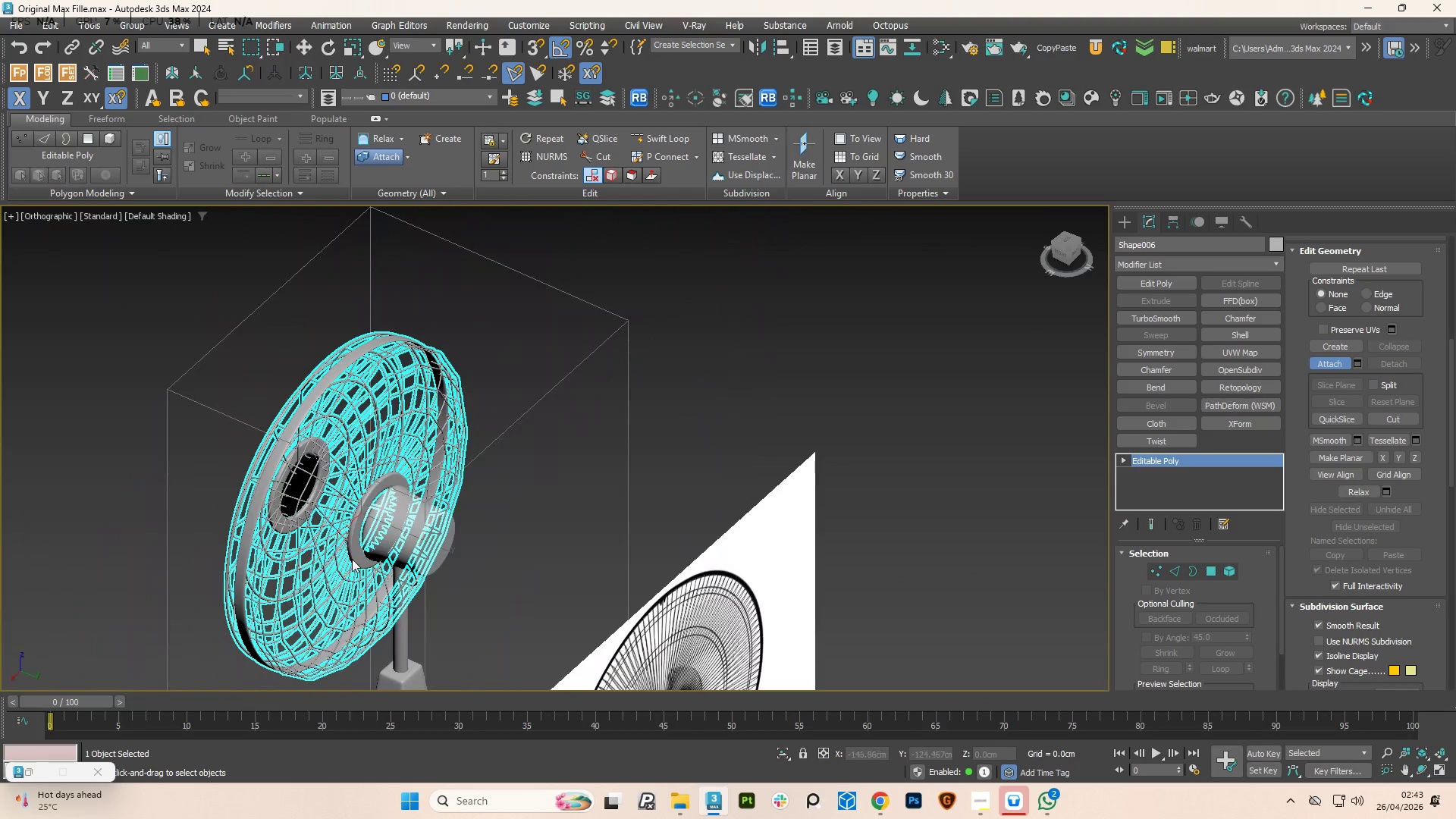 
hold_key(key=AltLeft, duration=0.91)
 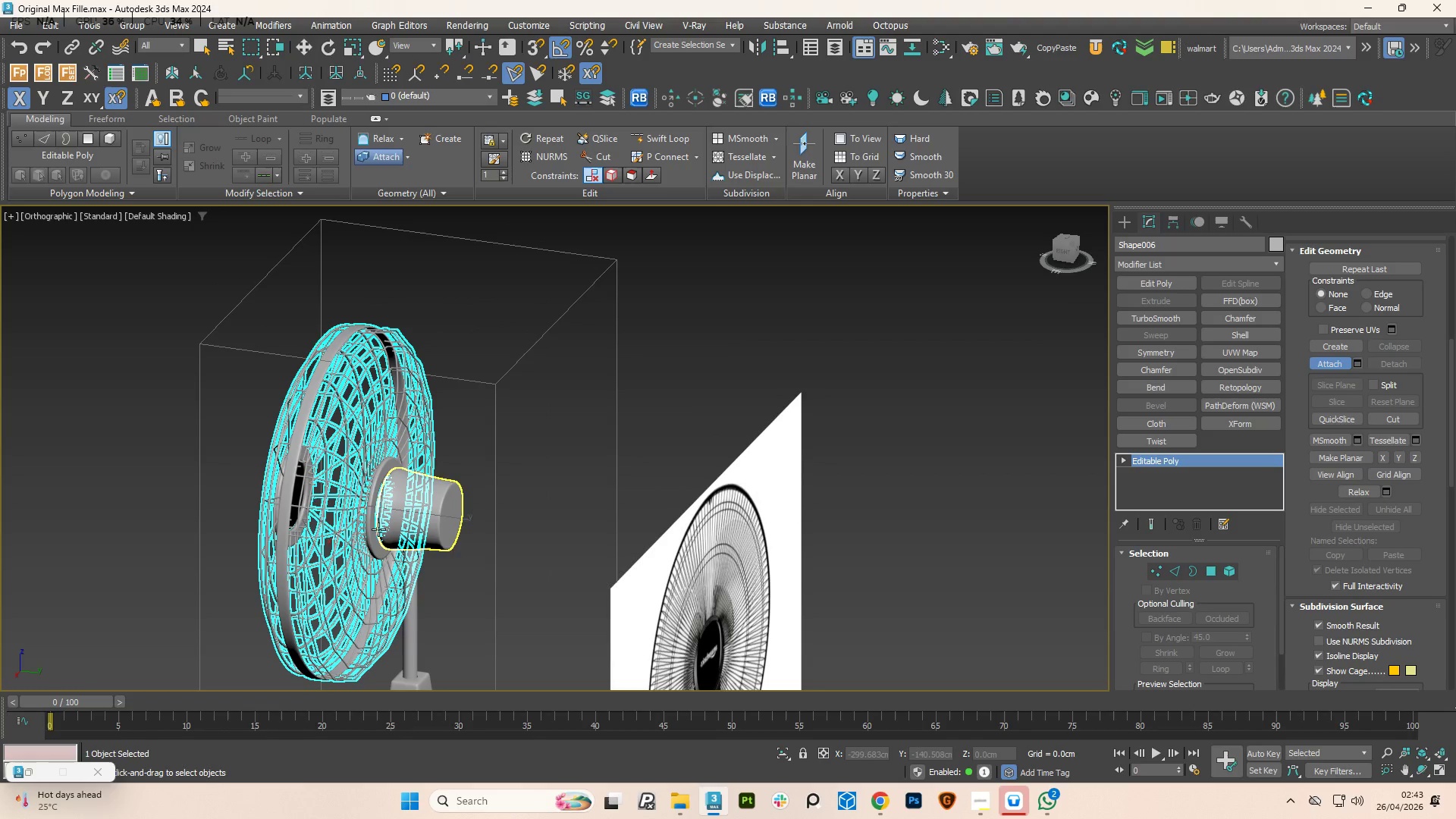 
right_click([378, 529])
 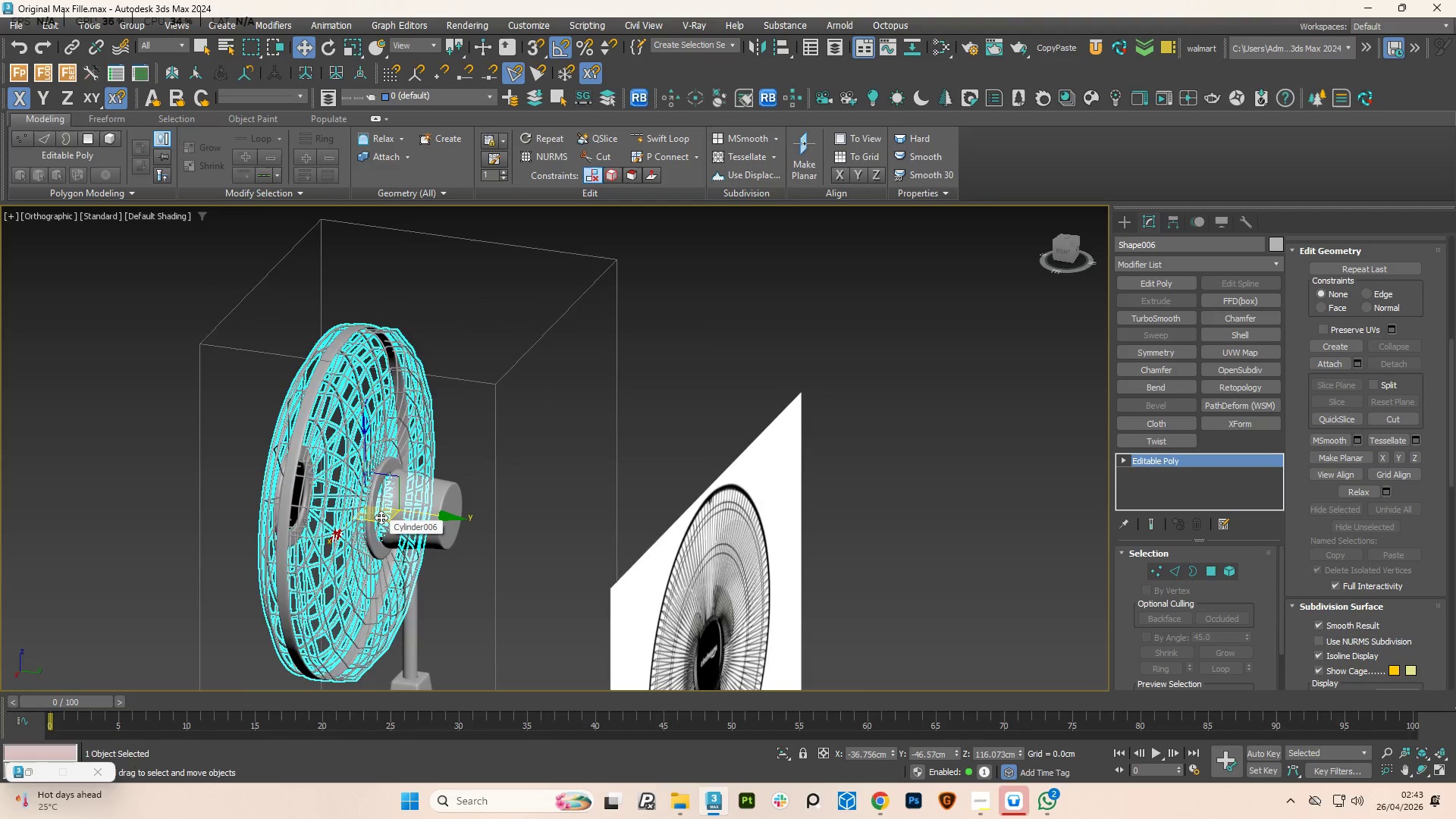 
hold_key(key=AltLeft, duration=0.38)
 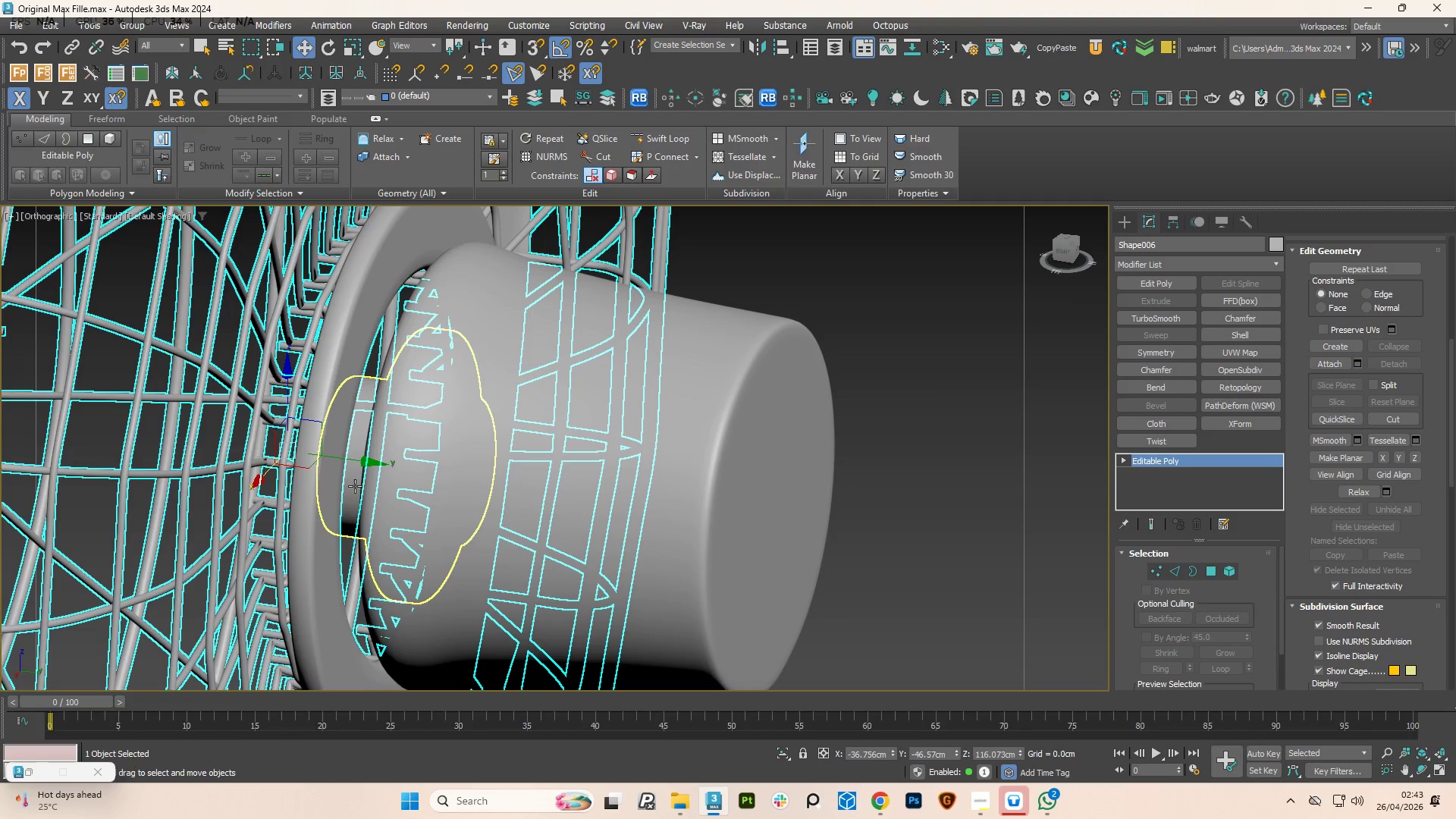 
scroll: coordinate [393, 517], scroll_direction: up, amount: 5.0
 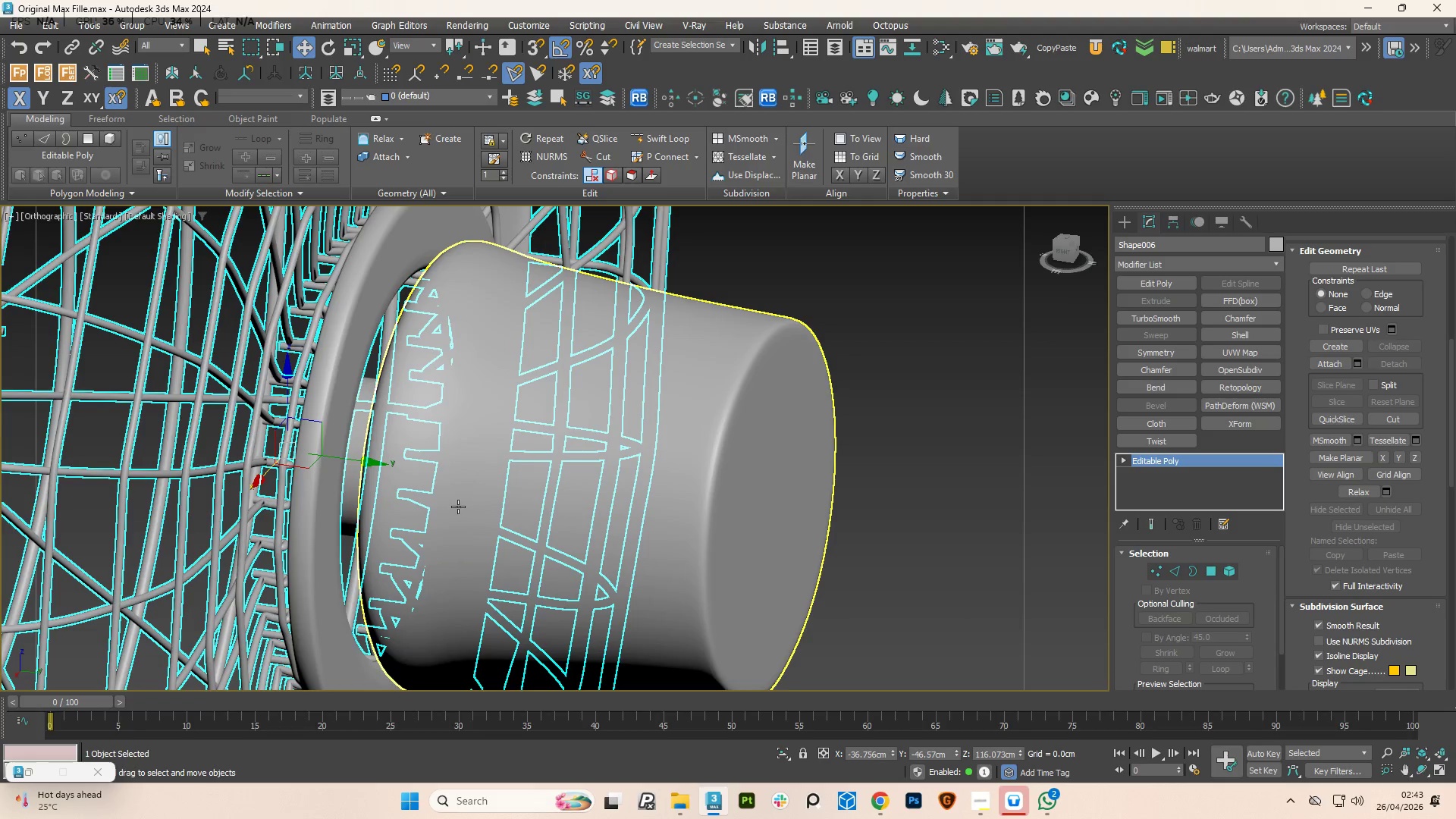 
left_click([355, 486])
 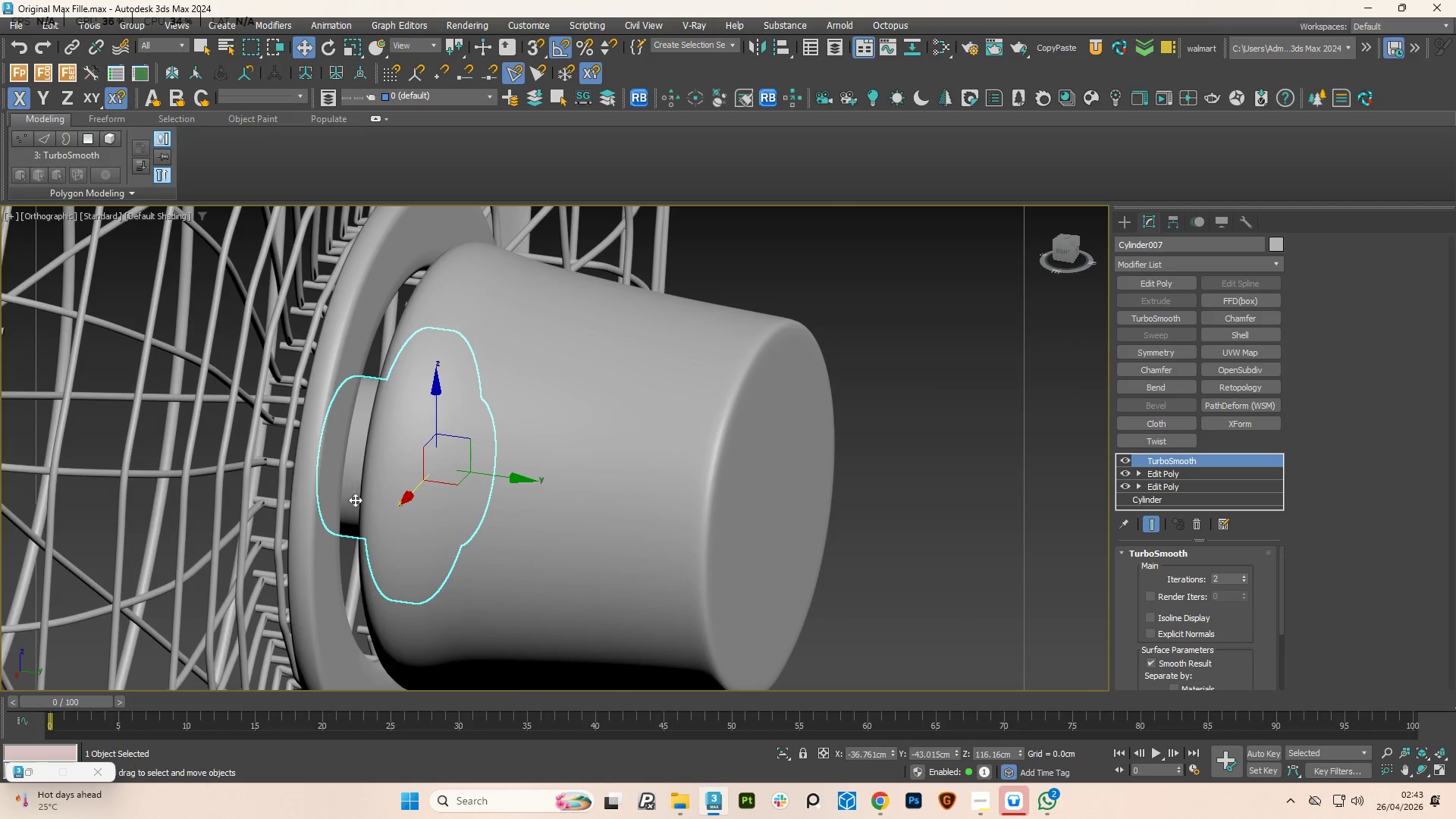 
hold_key(key=AltLeft, duration=2.73)
 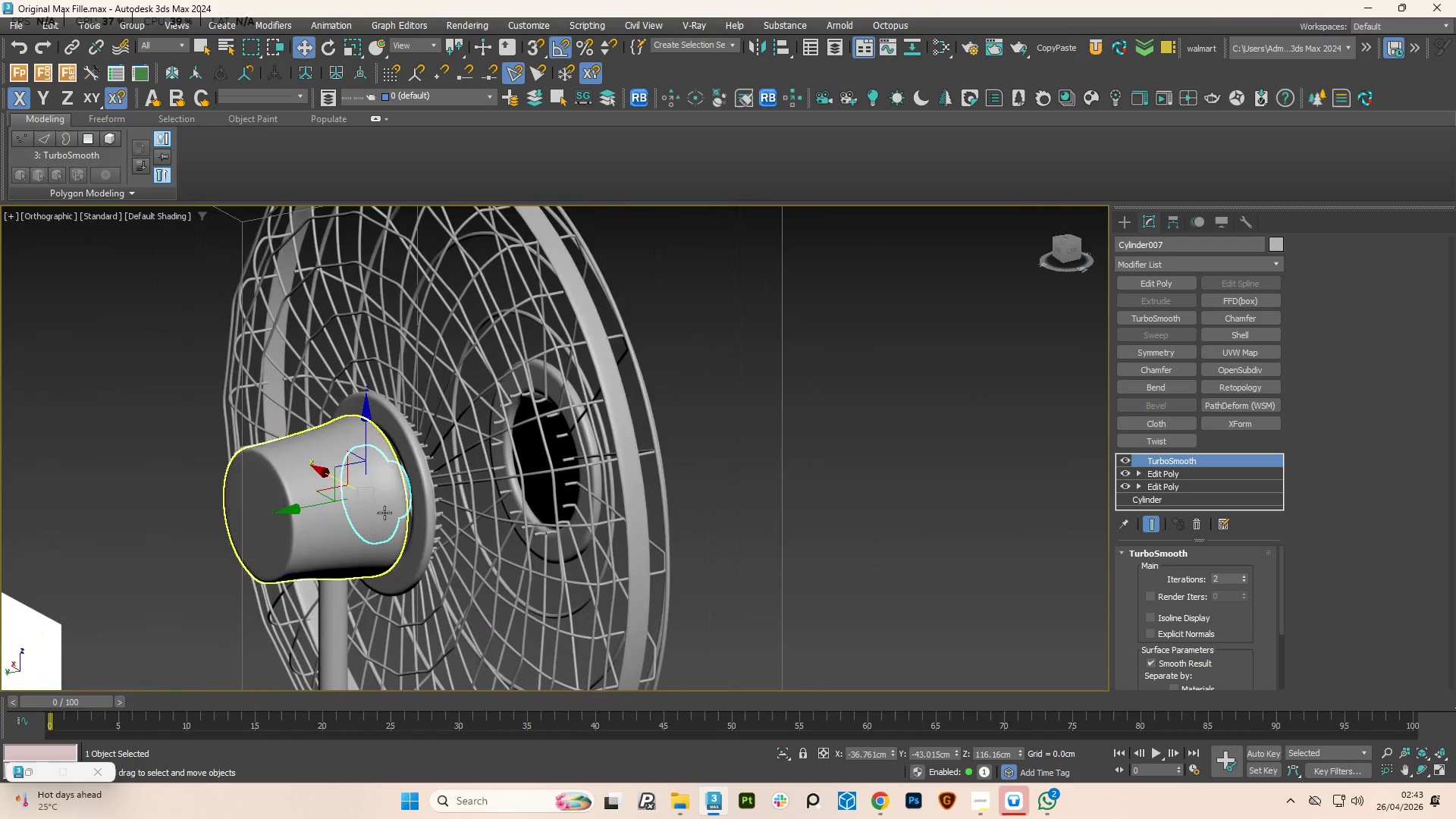 
scroll: coordinate [359, 514], scroll_direction: down, amount: 3.0
 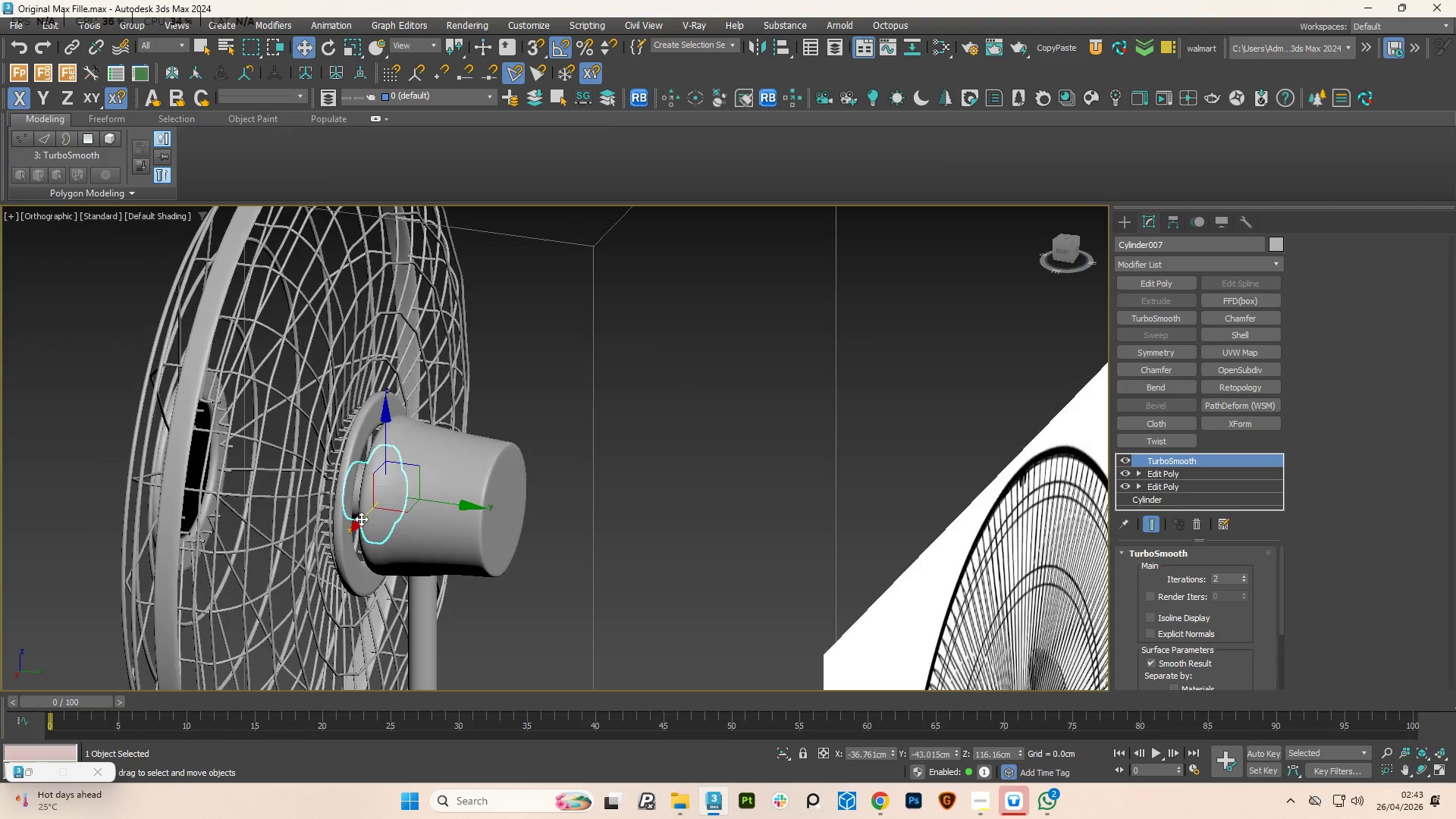 
hold_key(key=AltLeft, duration=1.44)
 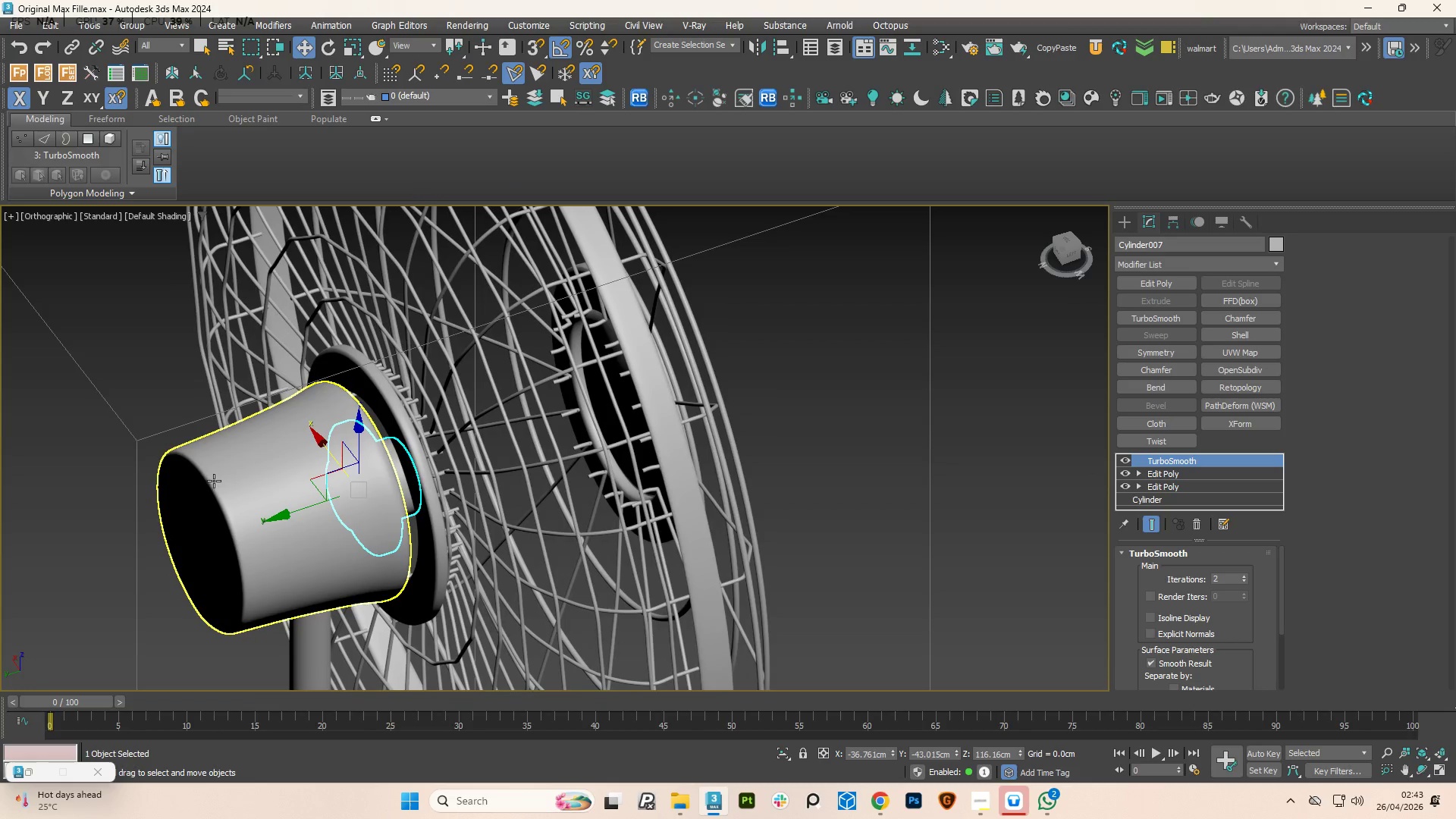 
scroll: coordinate [382, 513], scroll_direction: up, amount: 1.0
 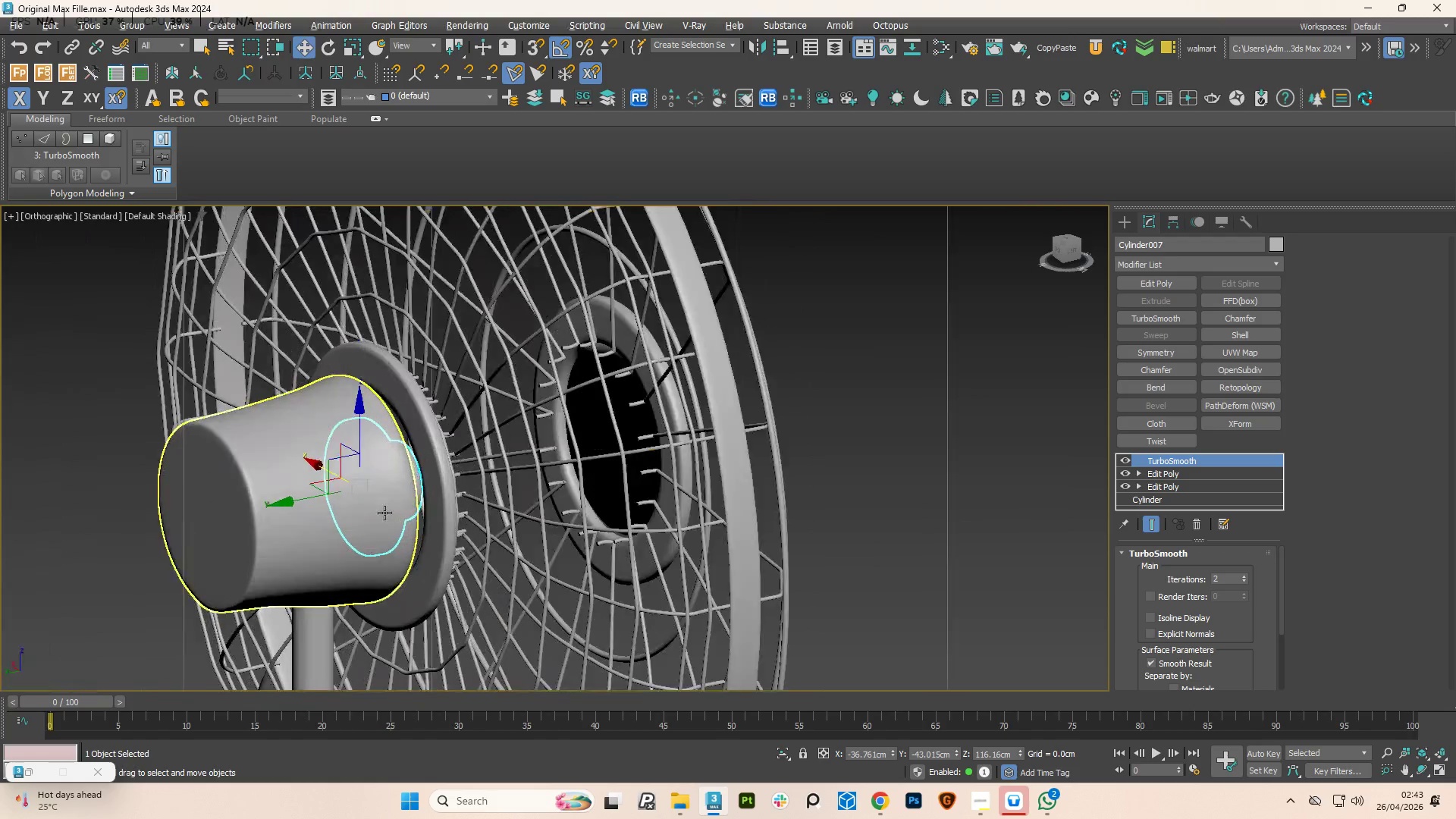 
left_click([214, 479])
 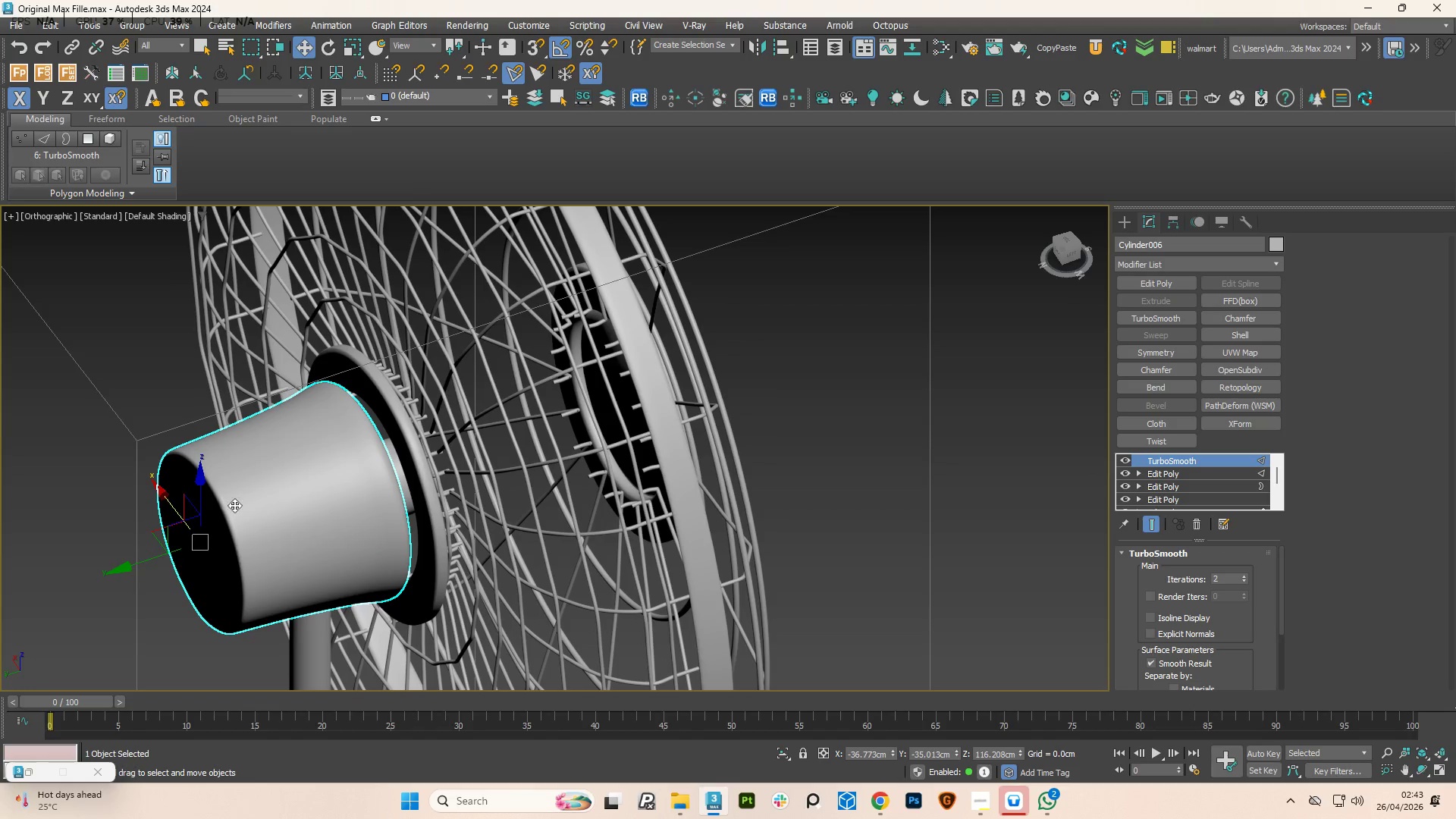 
hold_key(key=AltLeft, duration=0.58)
 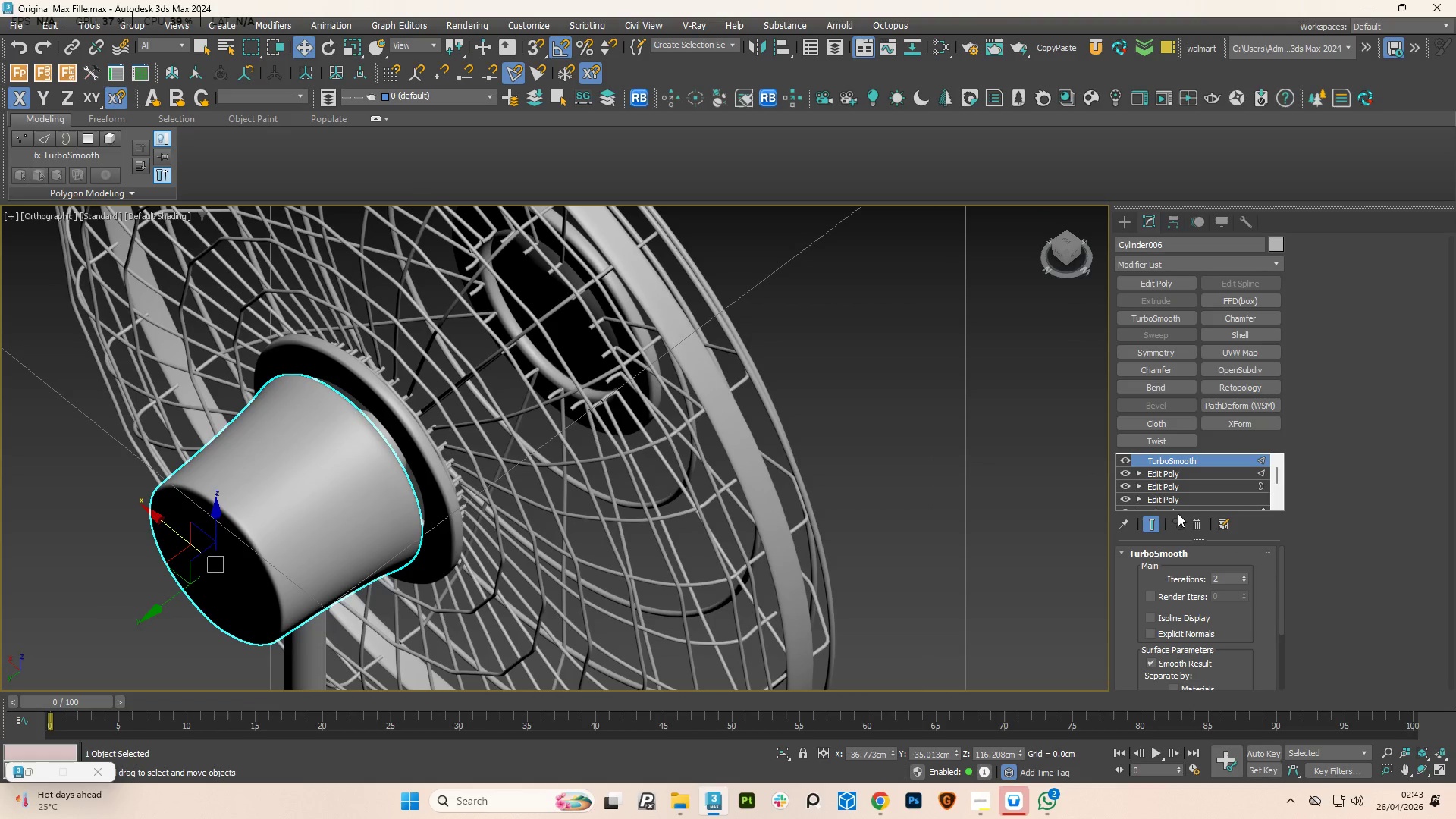 
left_click([1197, 519])
 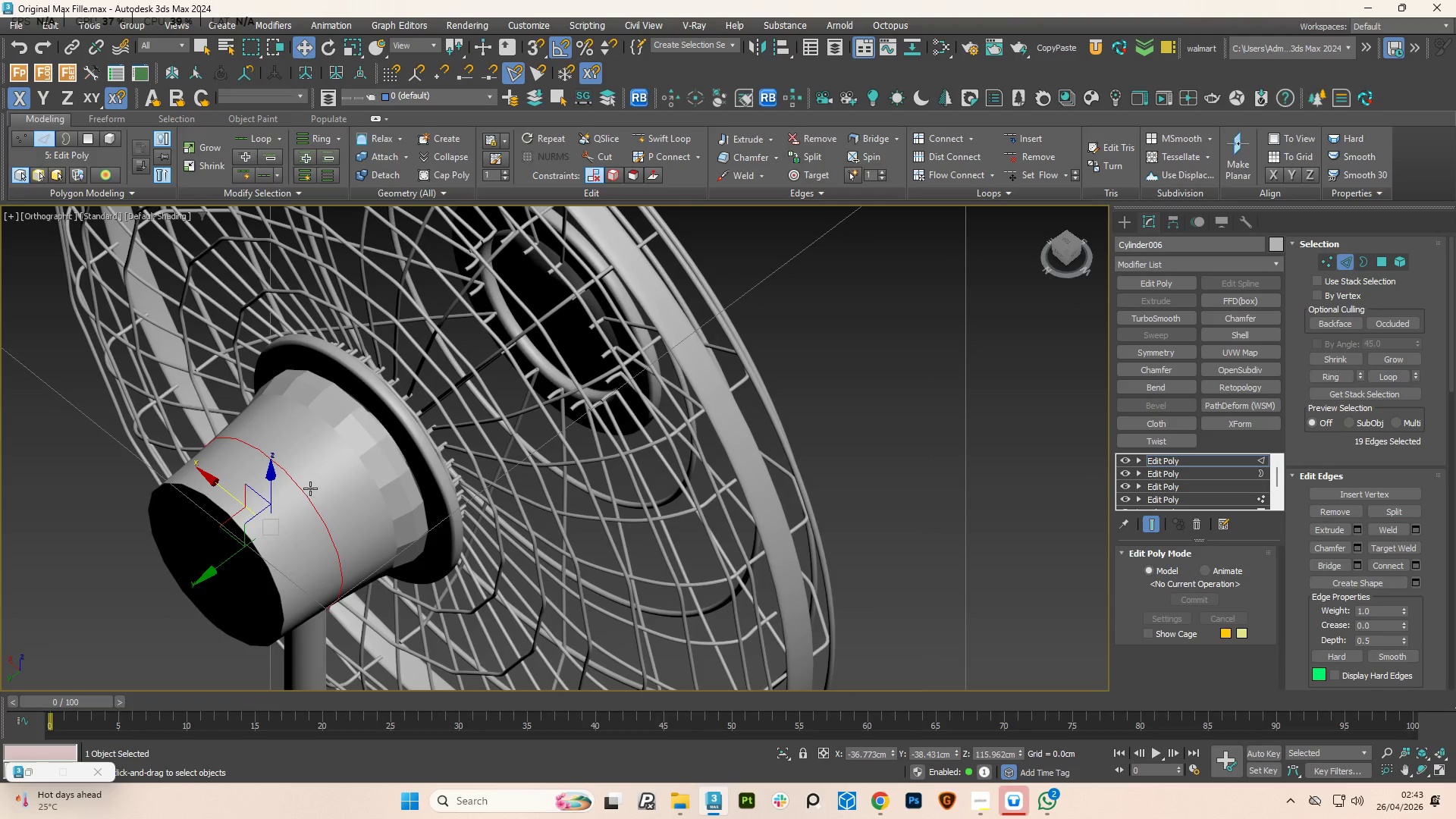 
scroll: coordinate [310, 488], scroll_direction: up, amount: 1.0
 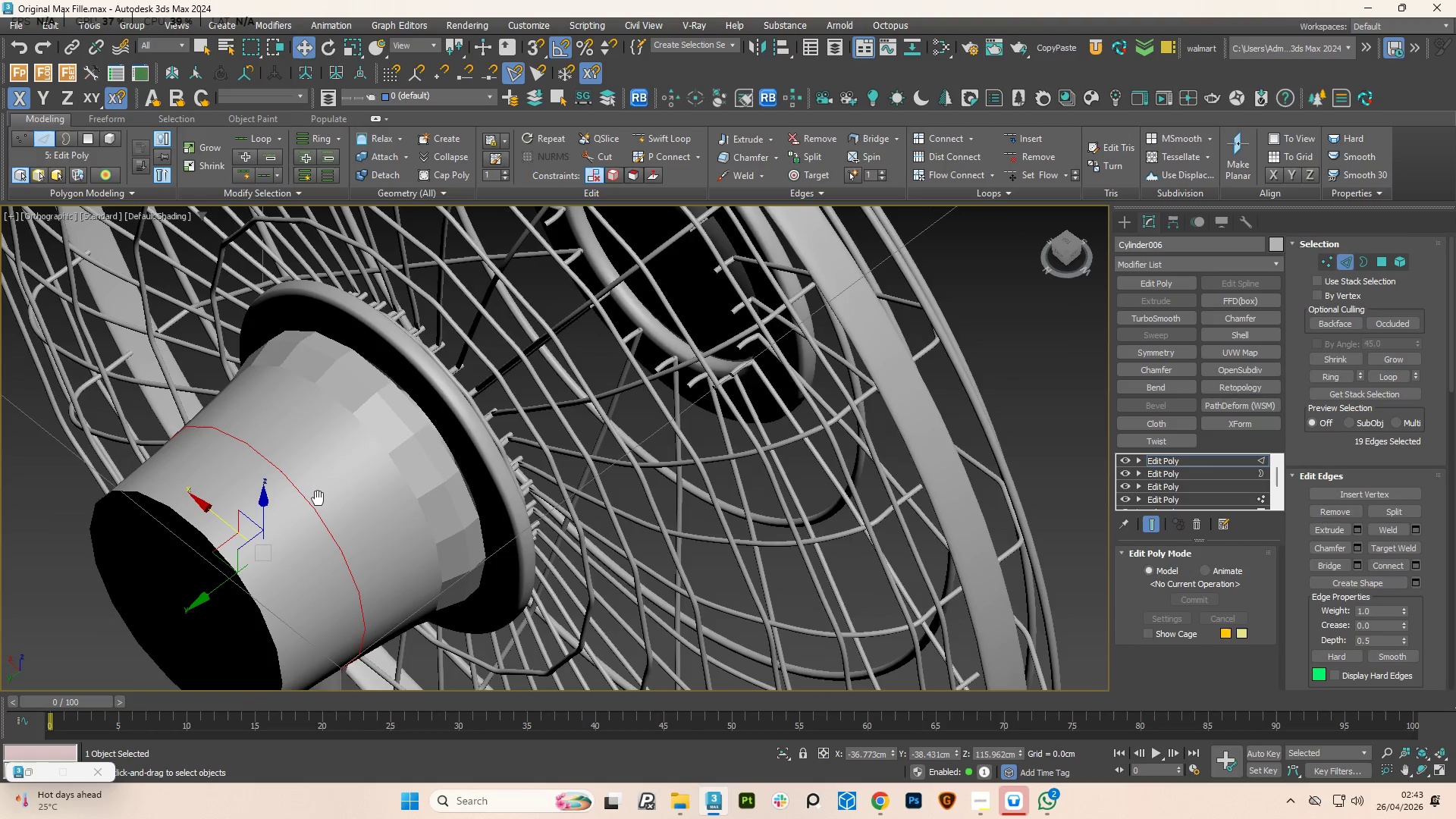 
key(F4)
 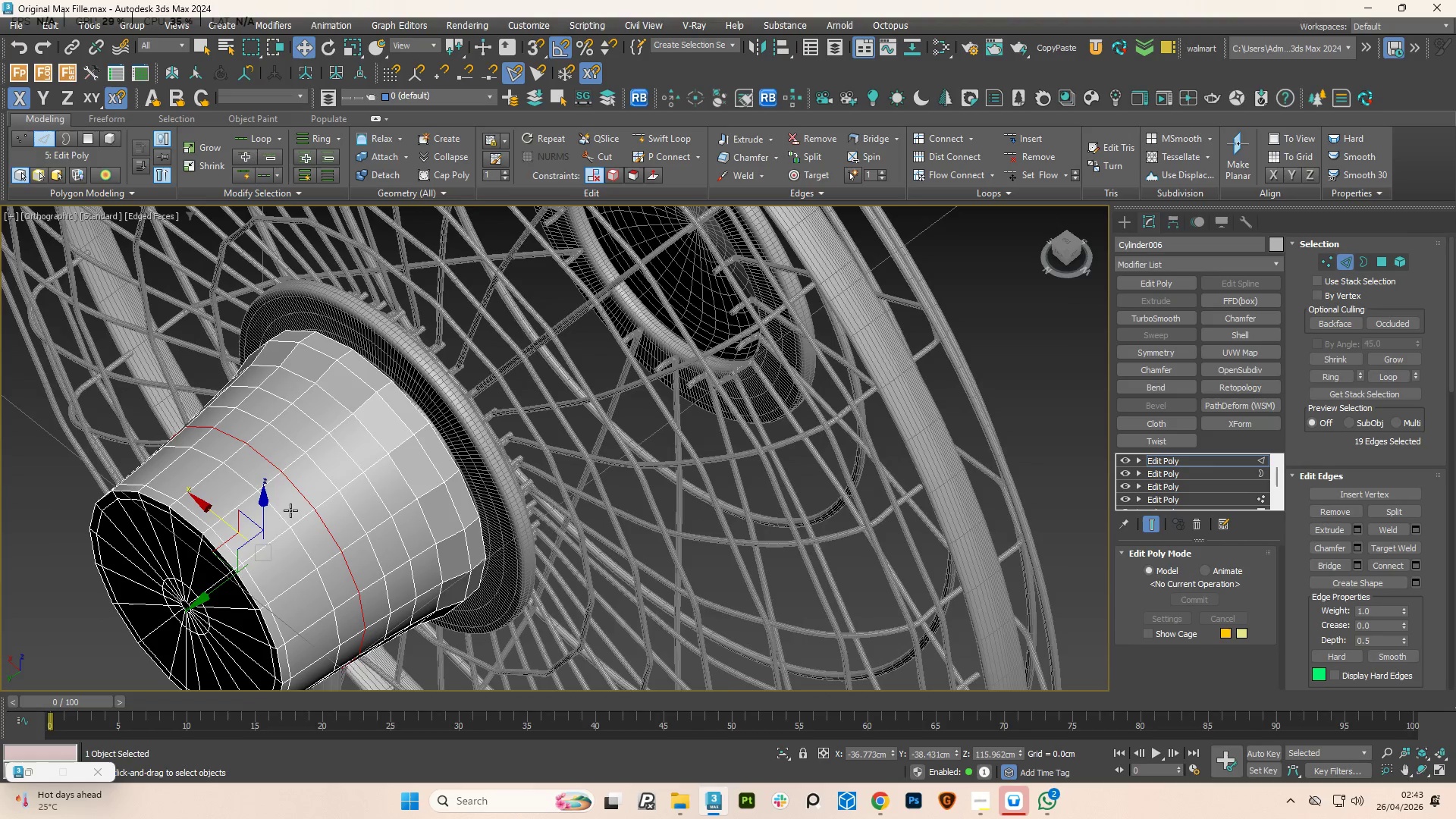 
hold_key(key=AltLeft, duration=1.09)
 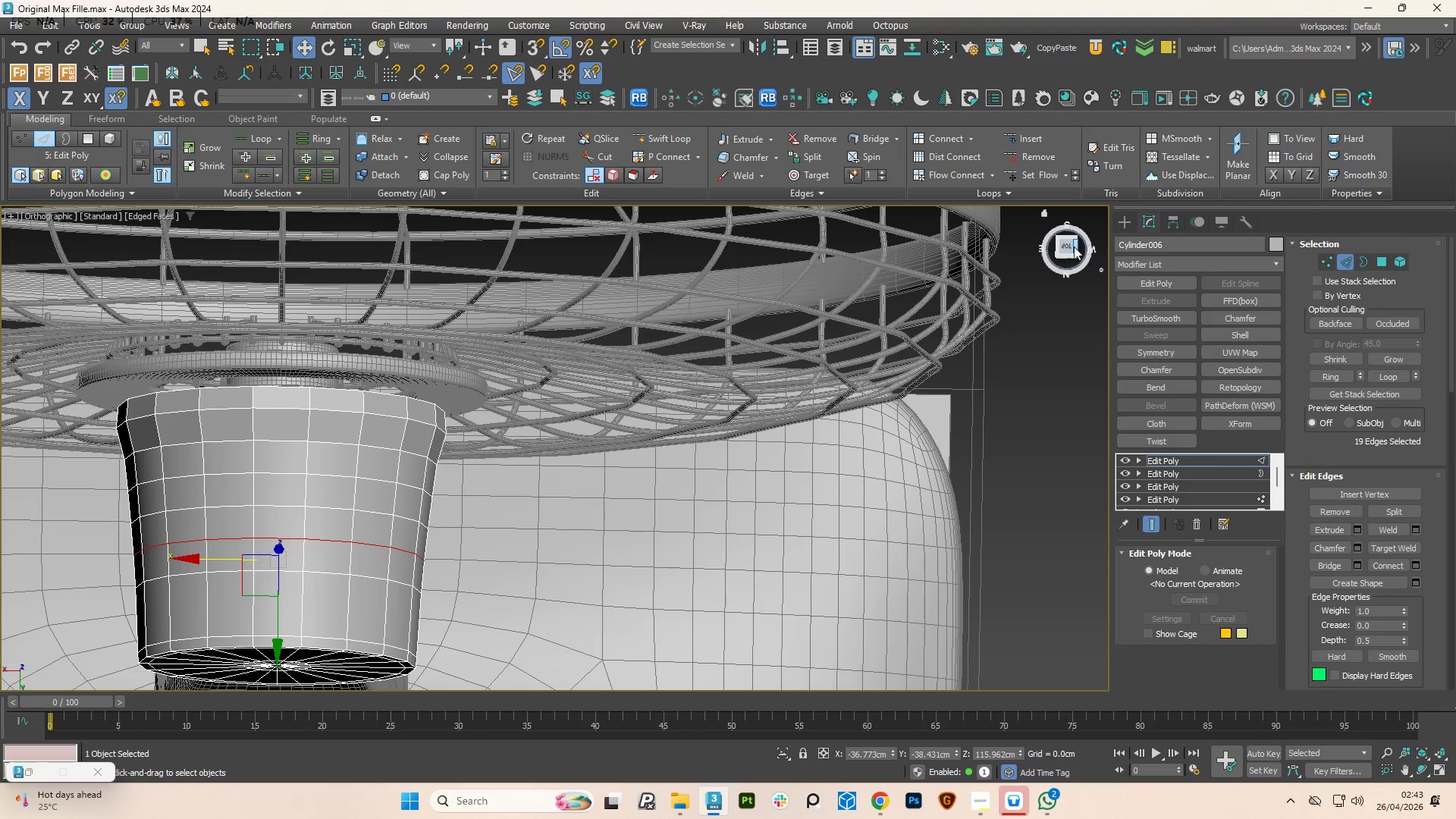 
left_click([1068, 247])
 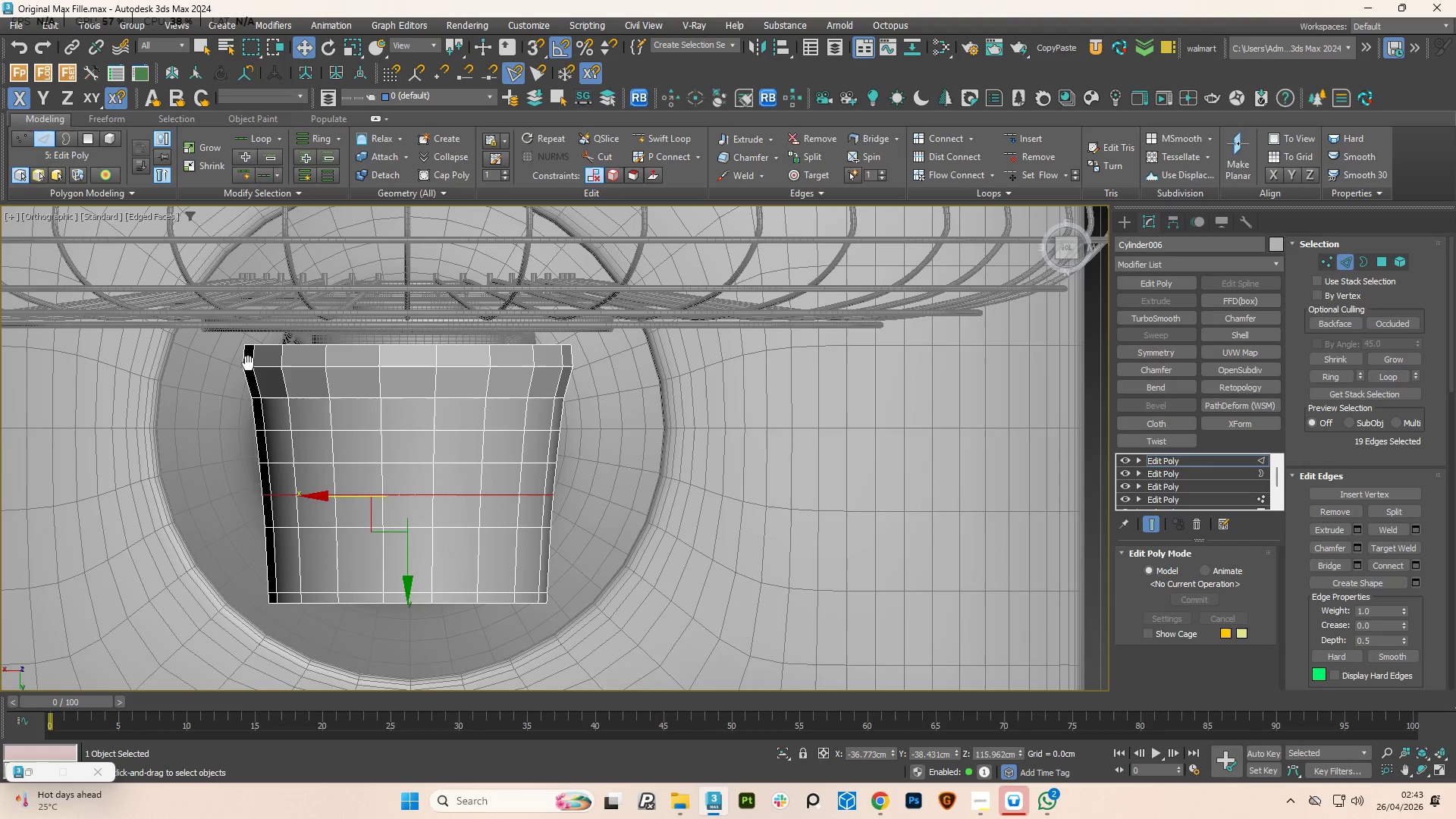 
scroll: coordinate [371, 494], scroll_direction: up, amount: 3.0
 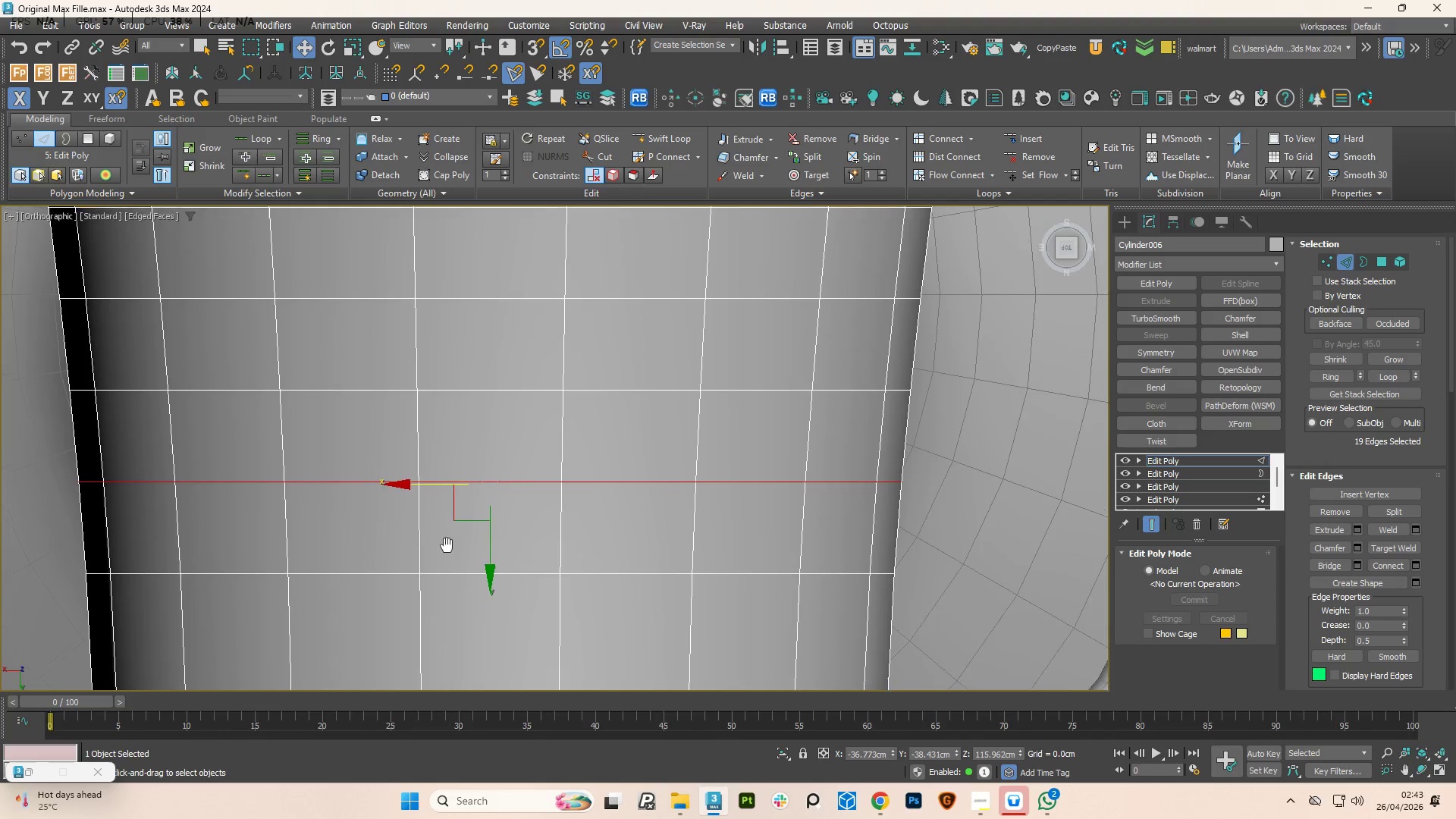 
scroll: coordinate [450, 563], scroll_direction: down, amount: 1.0
 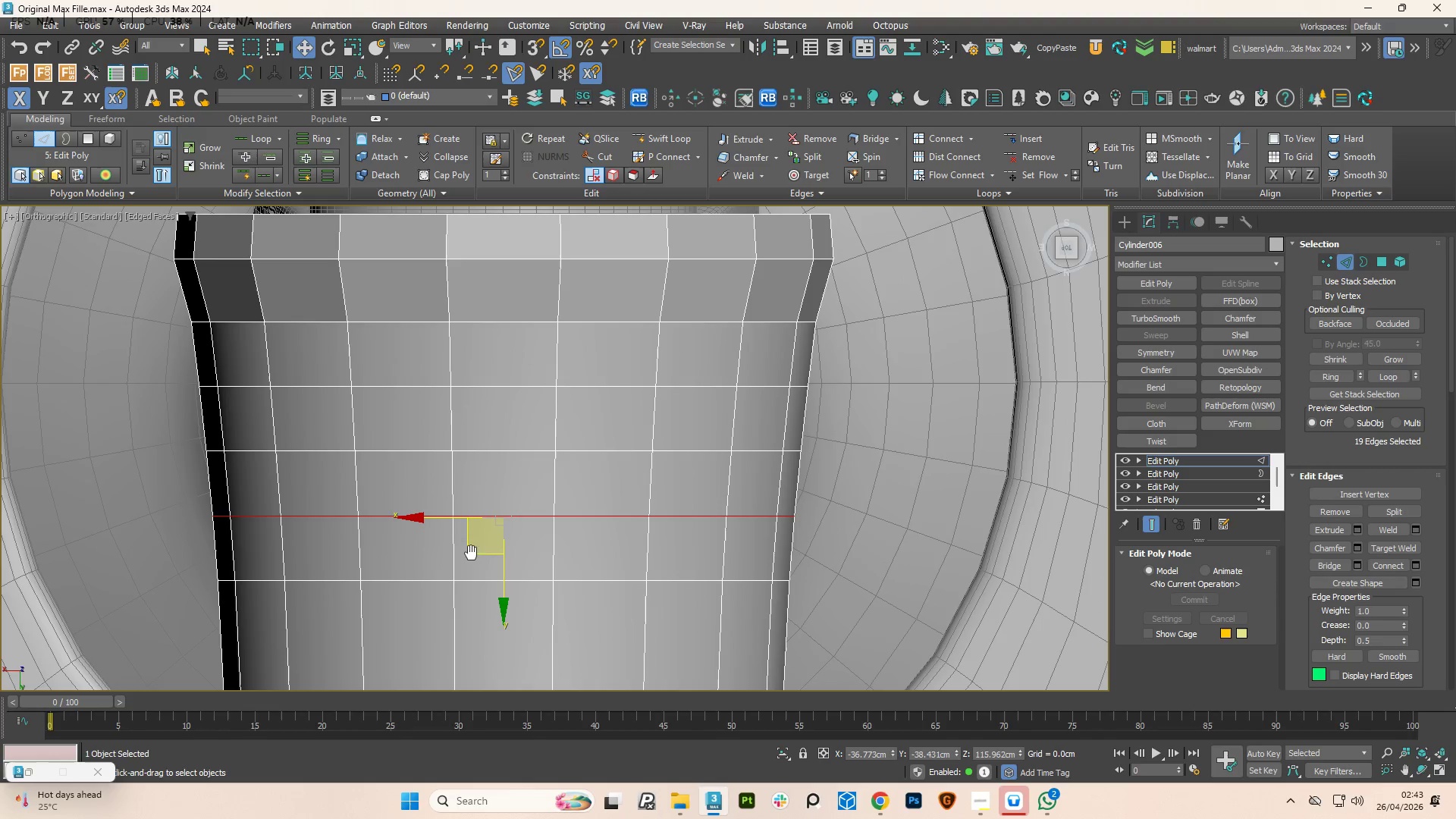 
key(1)
 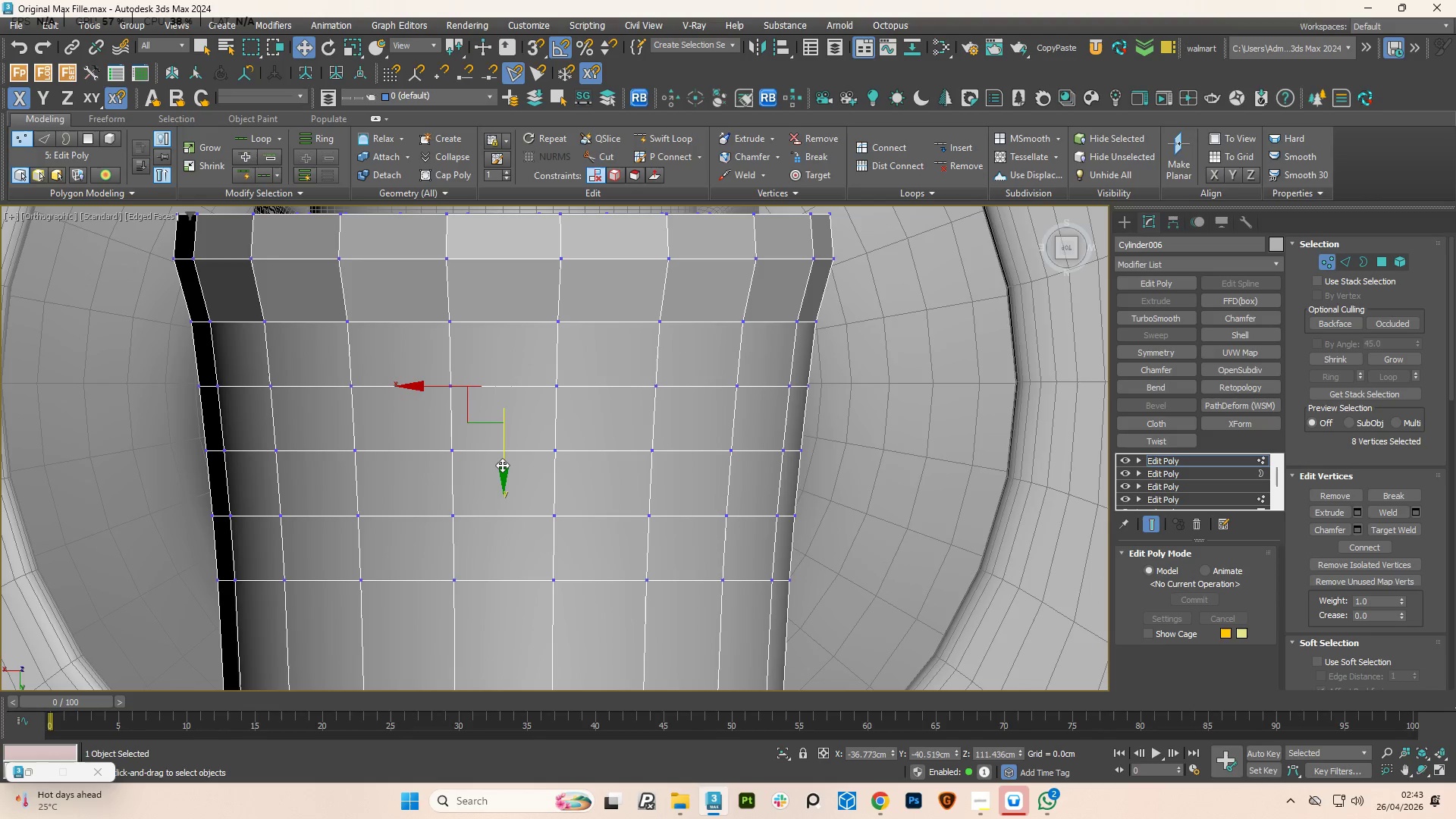 
hold_key(key=AltLeft, duration=2.0)
 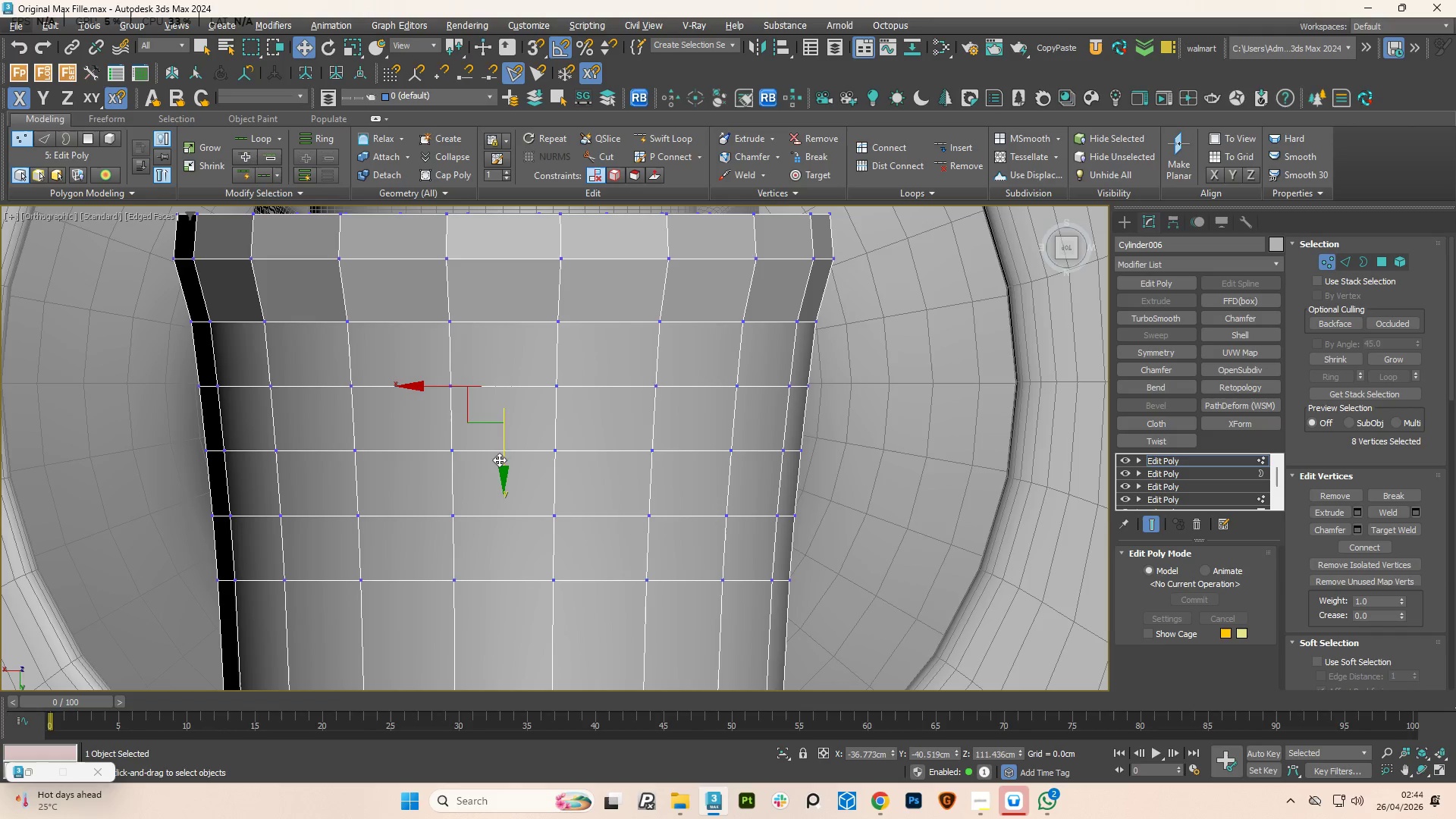 
wait(5.47)
 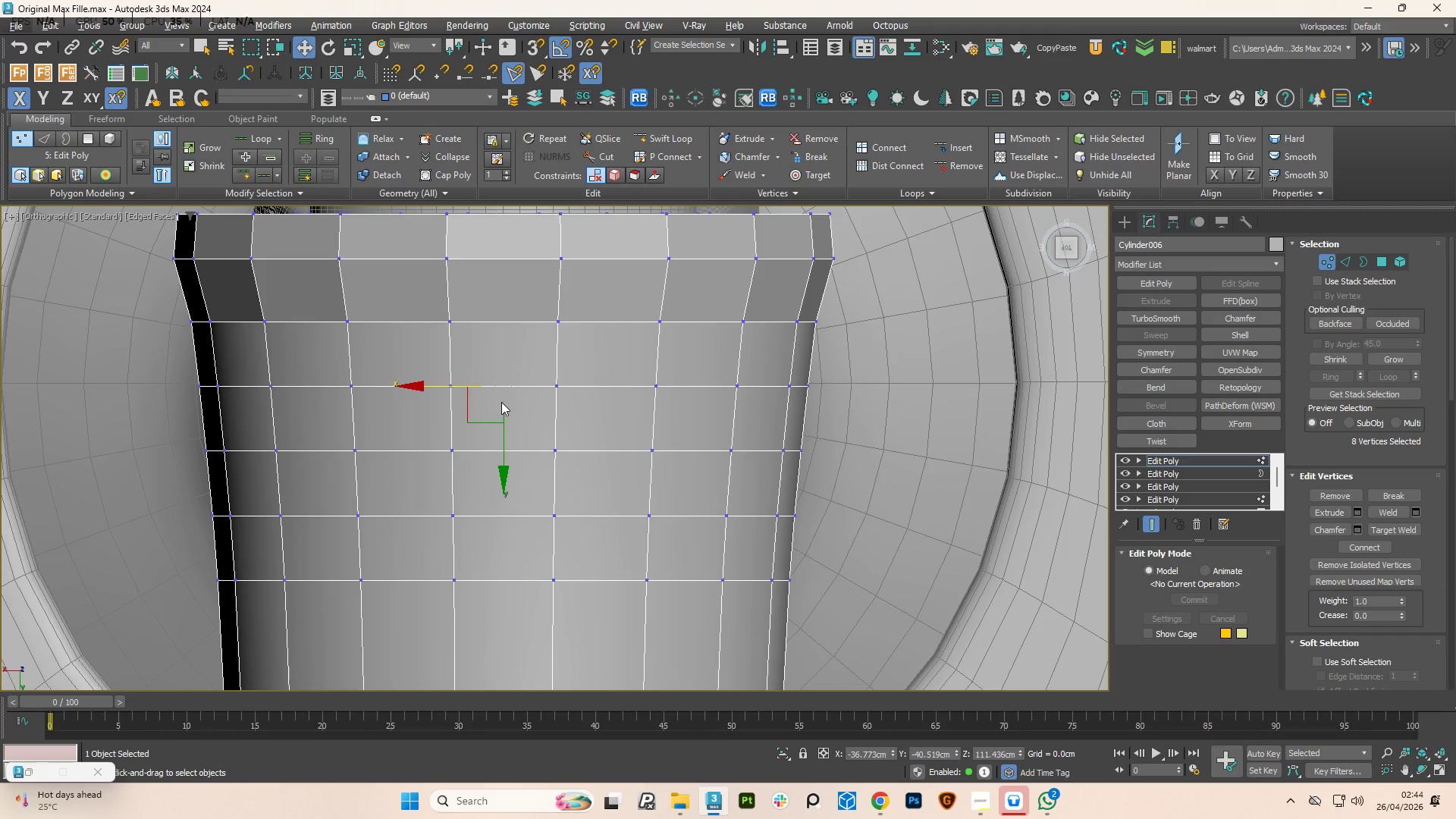 
scroll: coordinate [487, 413], scroll_direction: up, amount: 1.0
 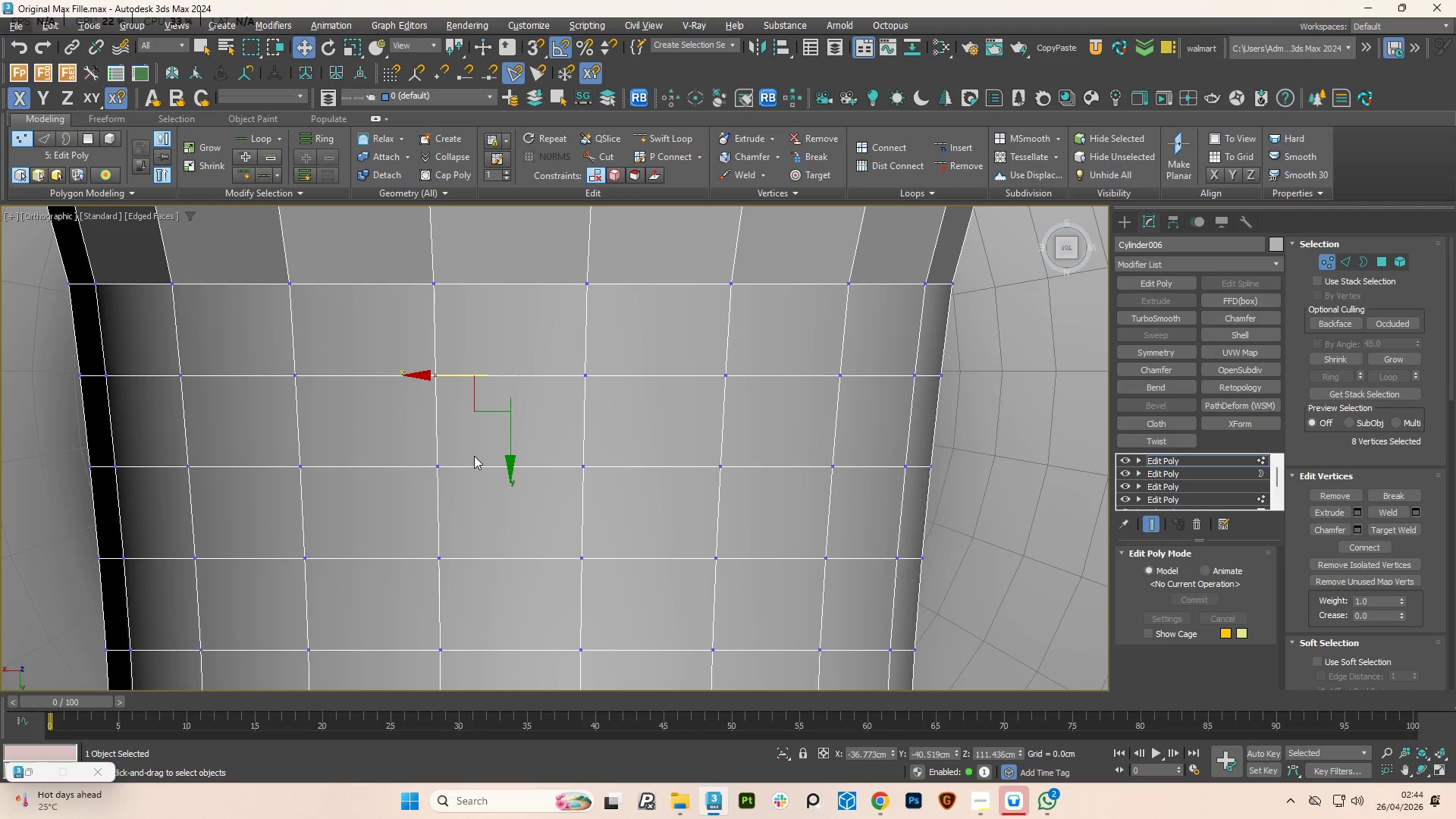 
key(4)
 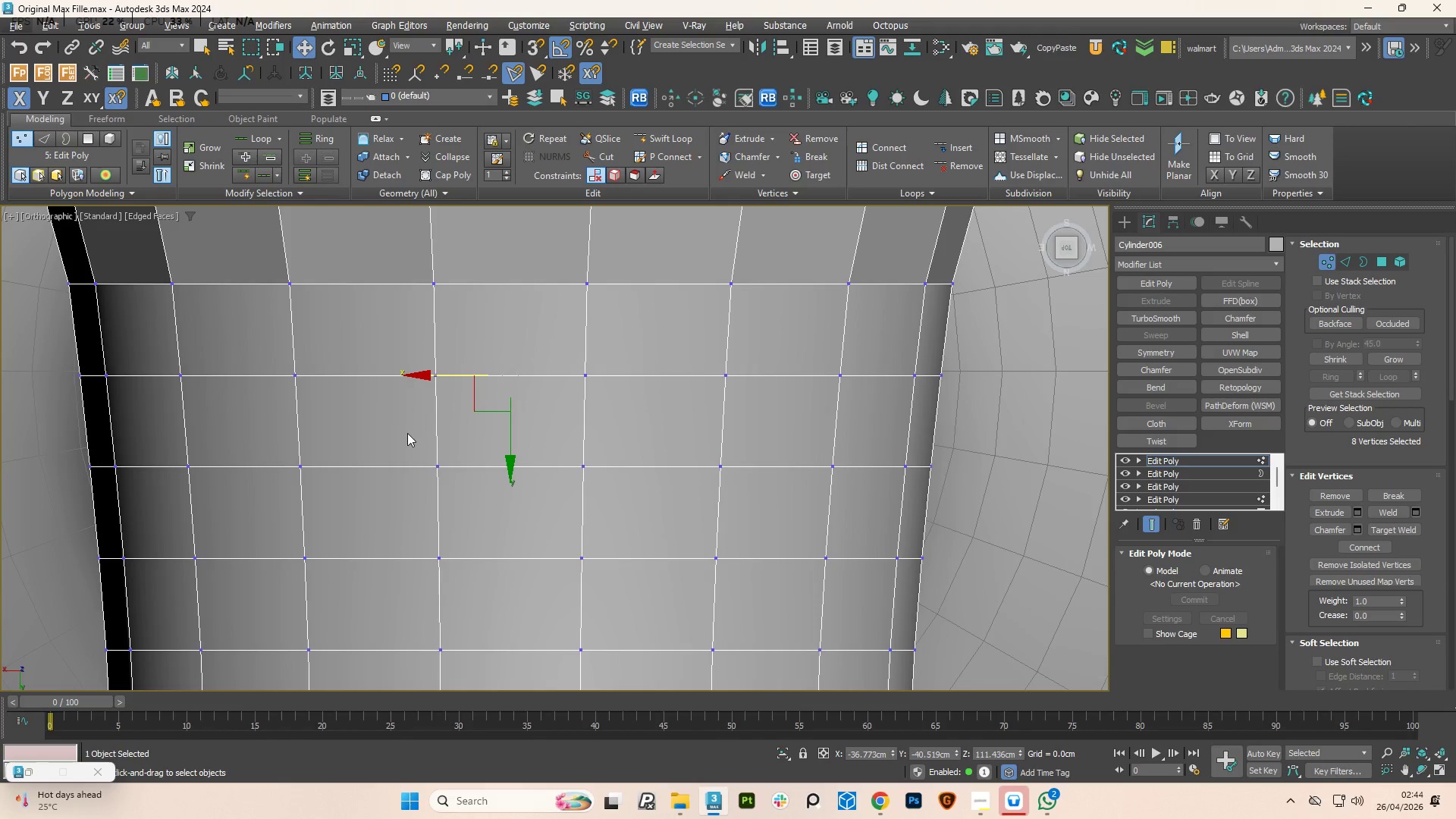 
left_click([406, 433])
 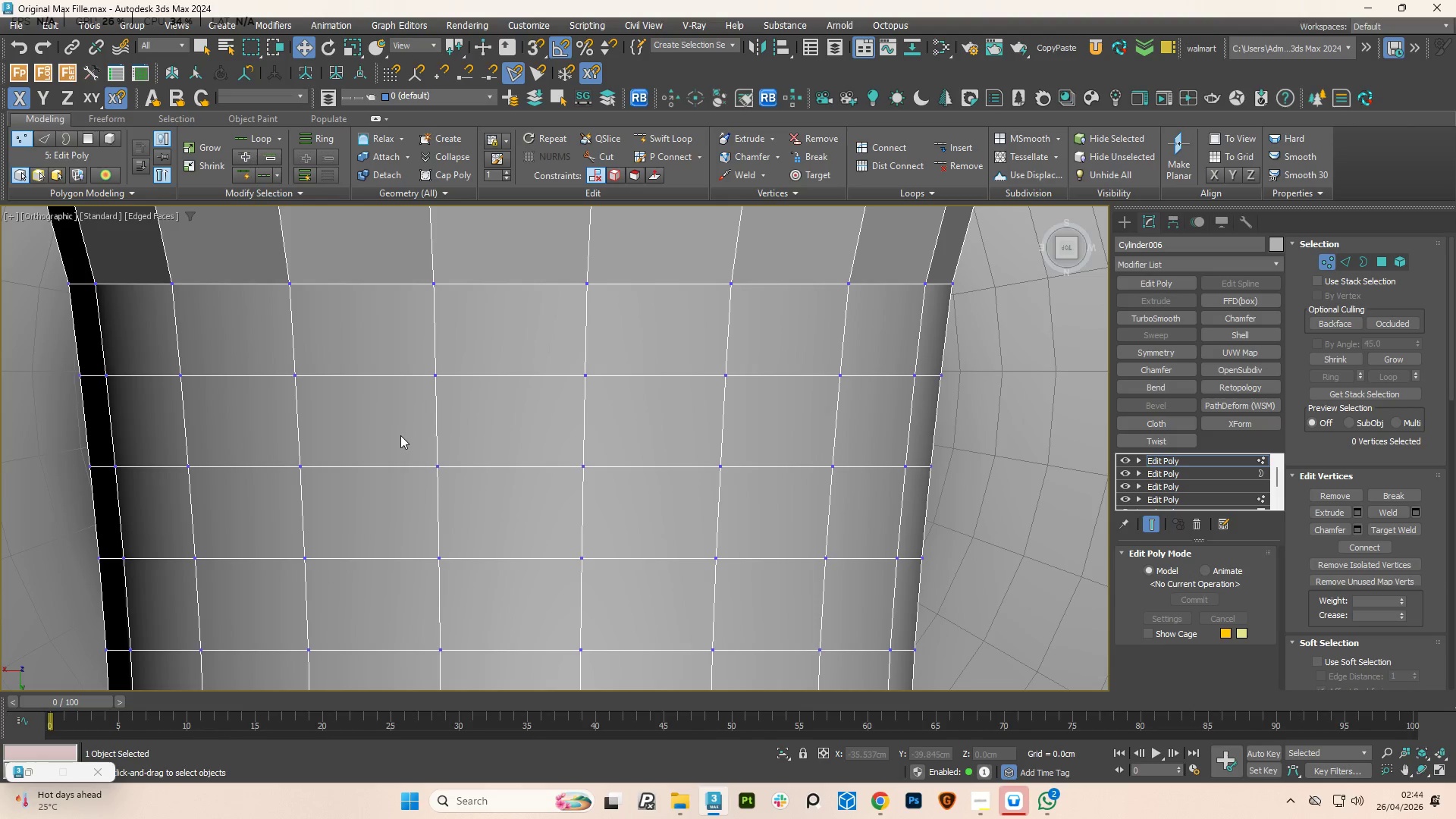 
key(4)
 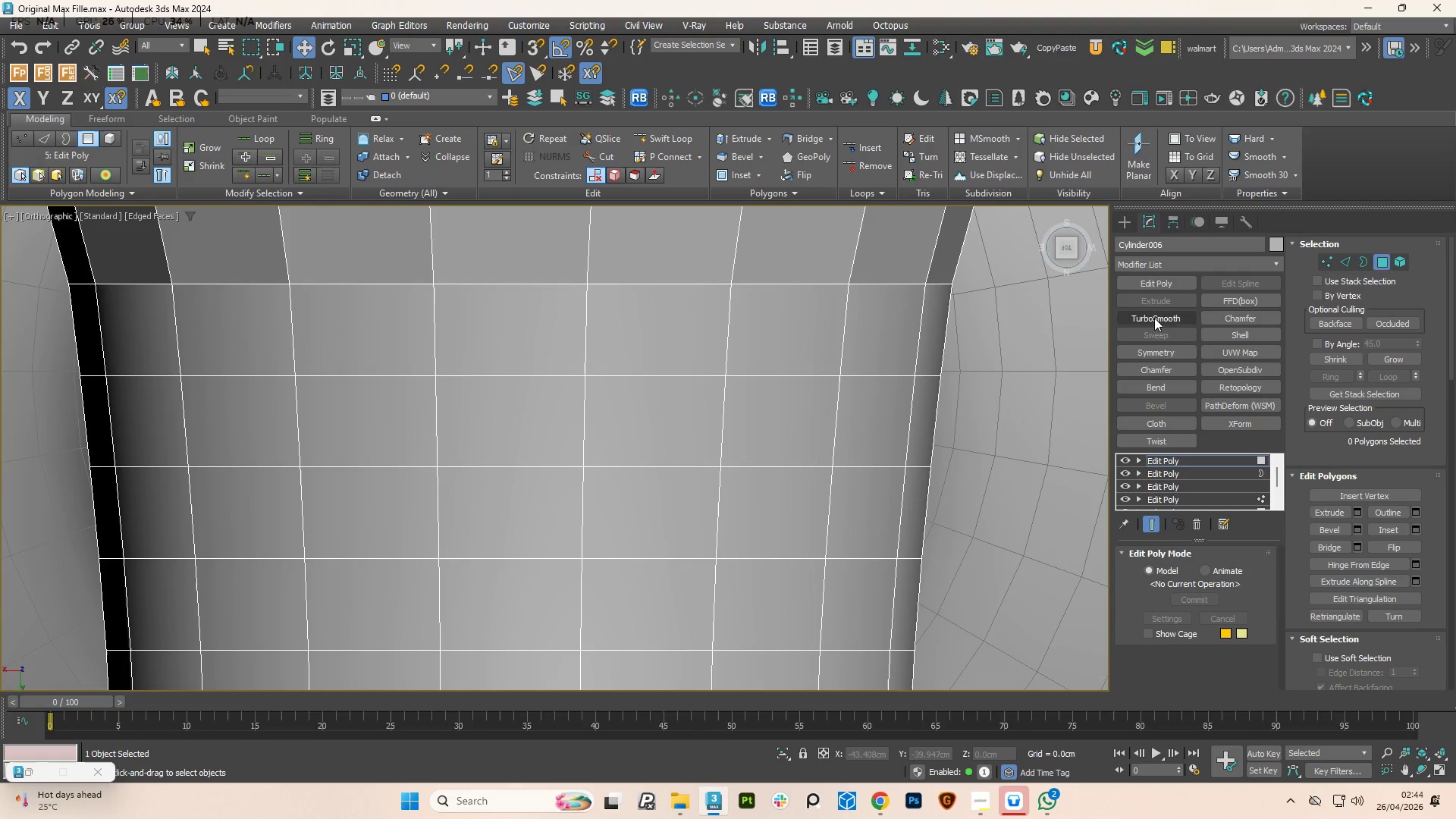 
left_click([1142, 280])
 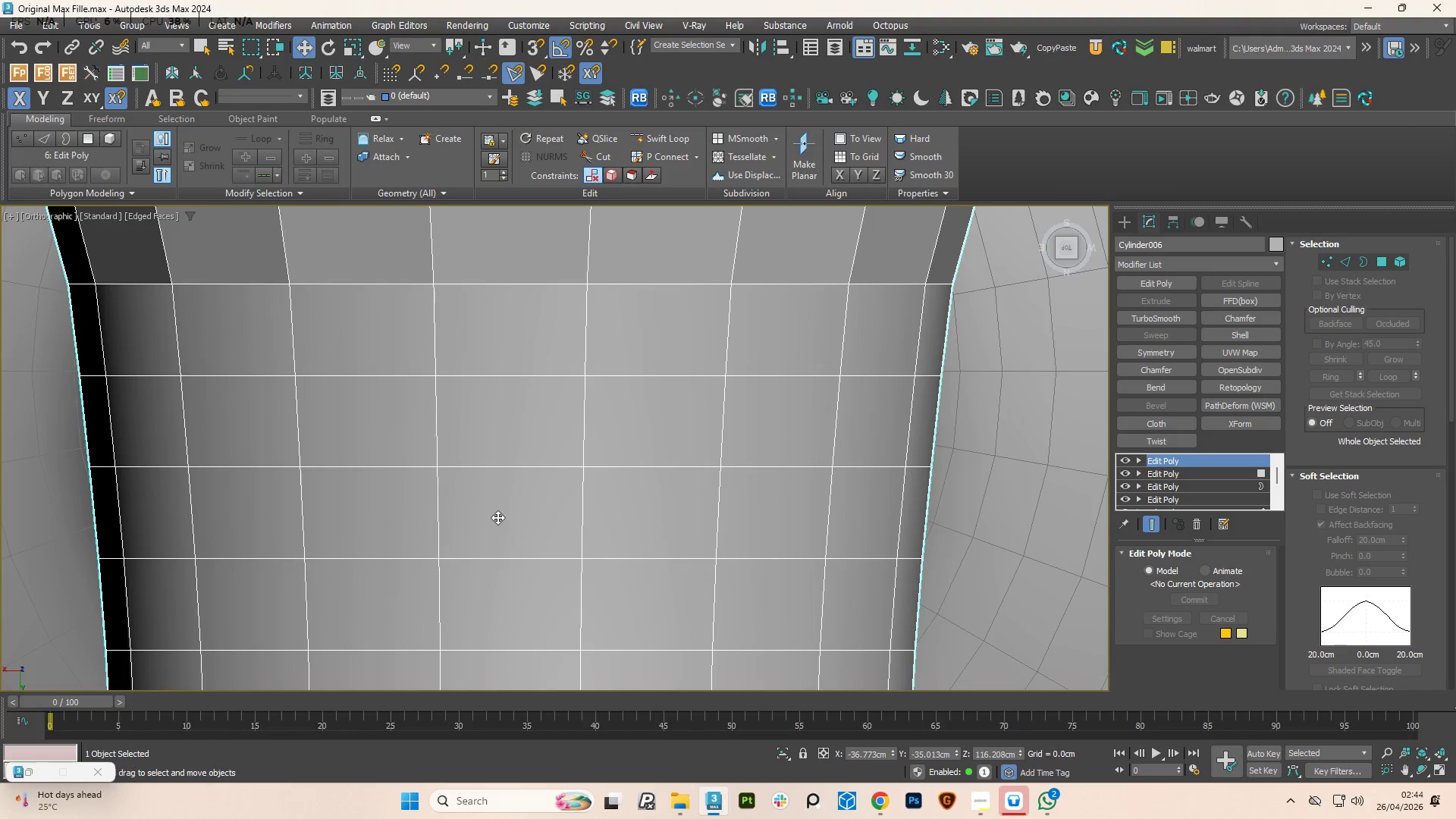 
key(Control+Z)
 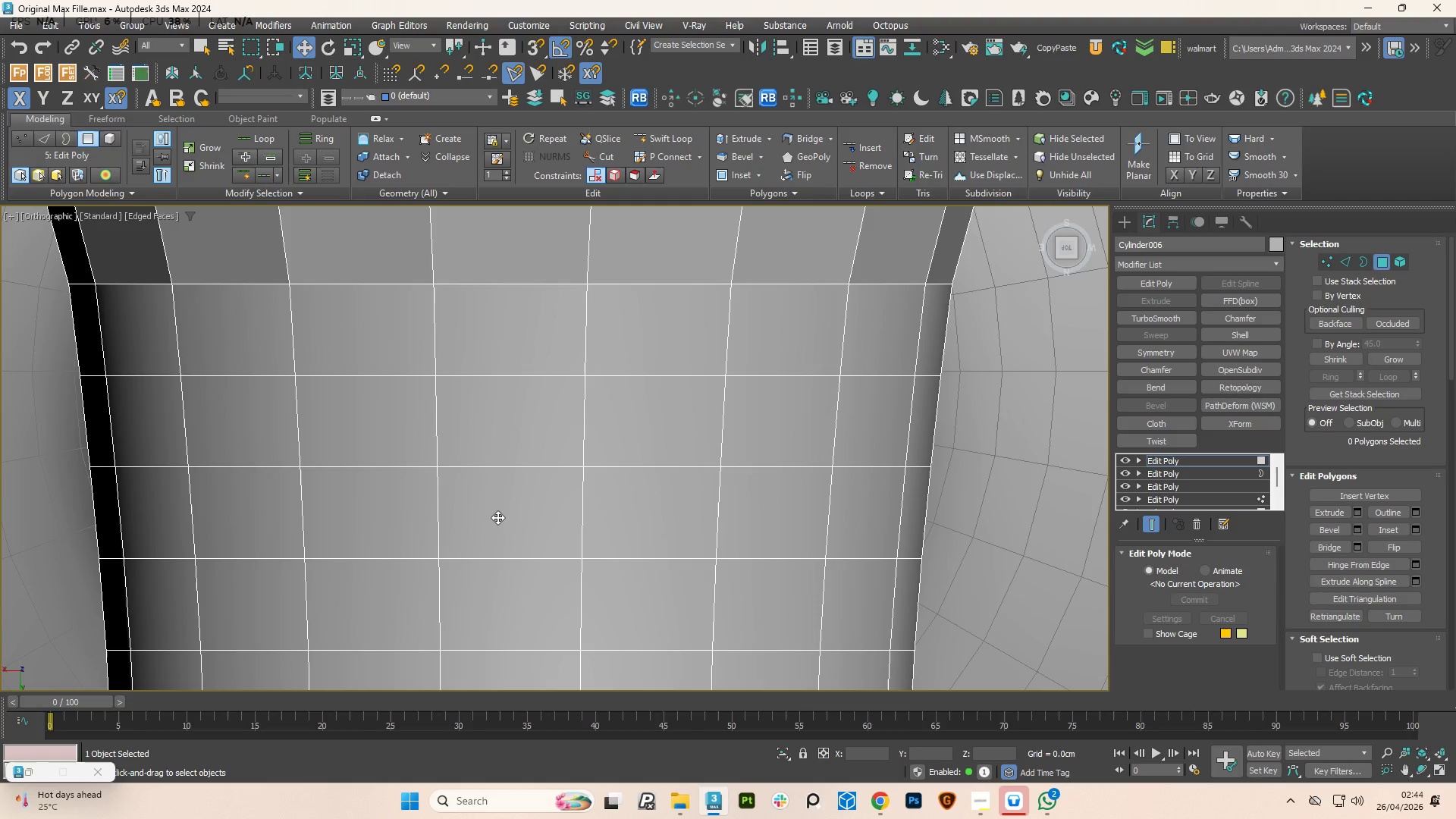 
key(Control+Z)
 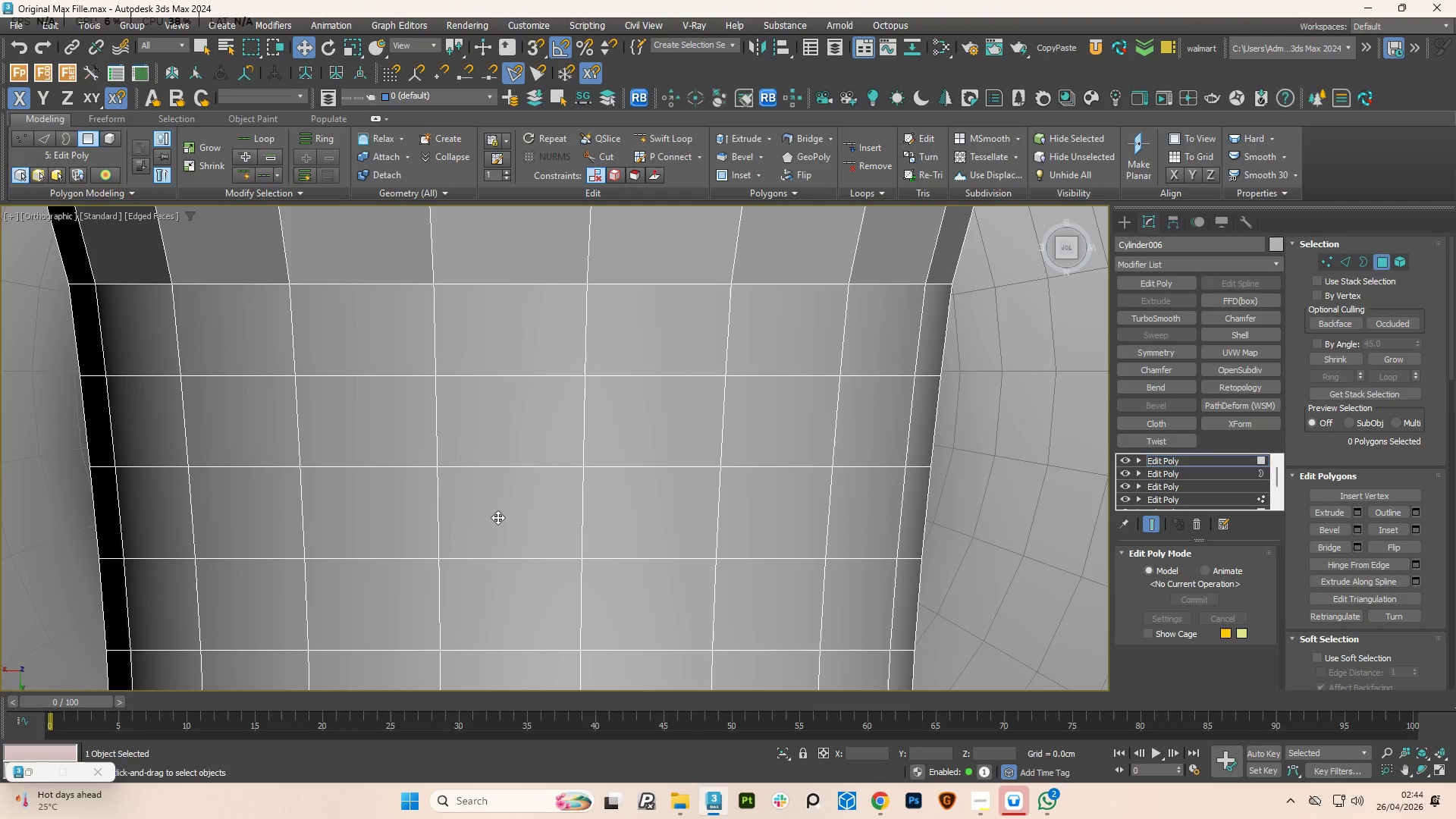 
key(Control+Z)
 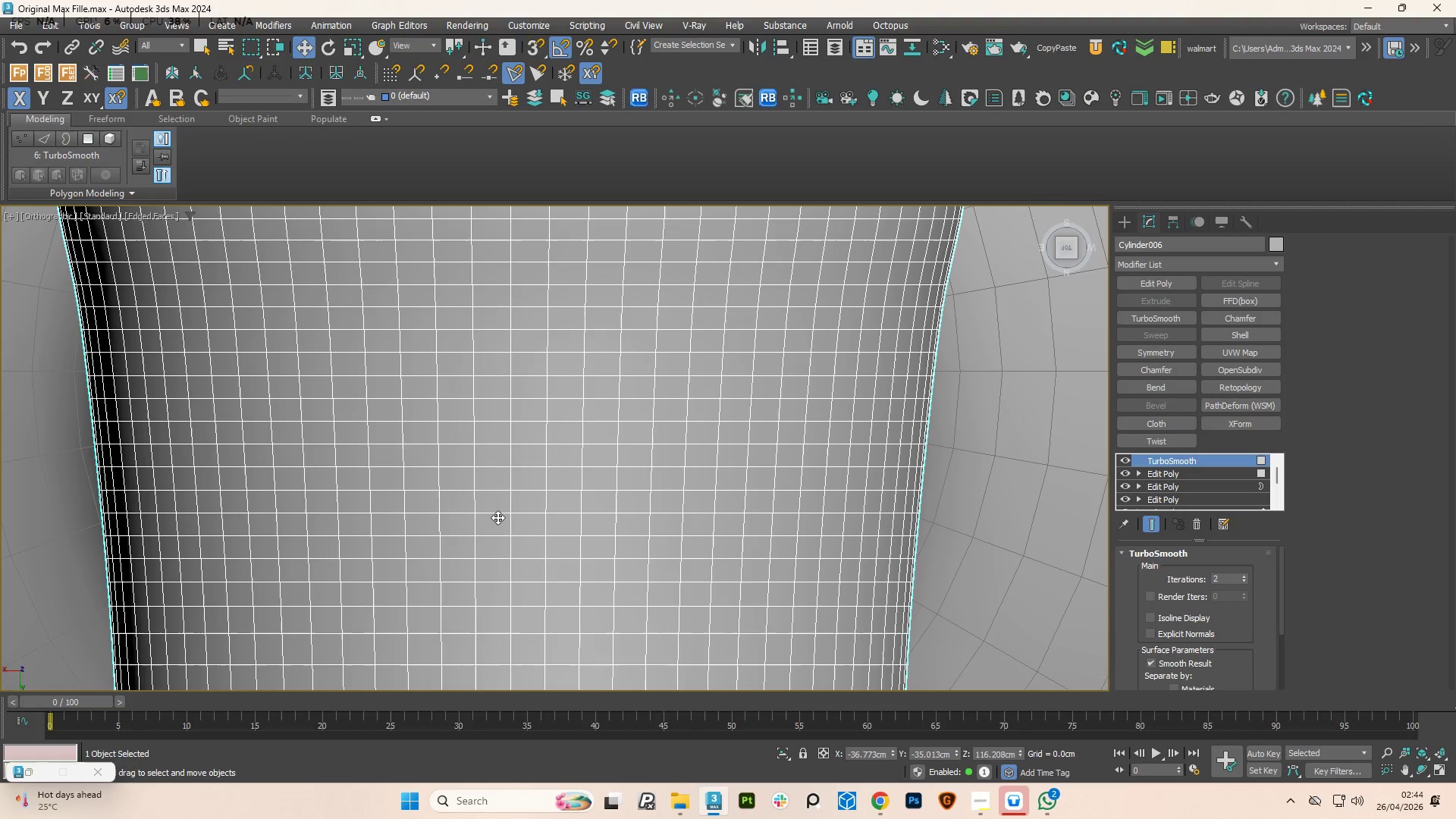 
key(Control+Z)
 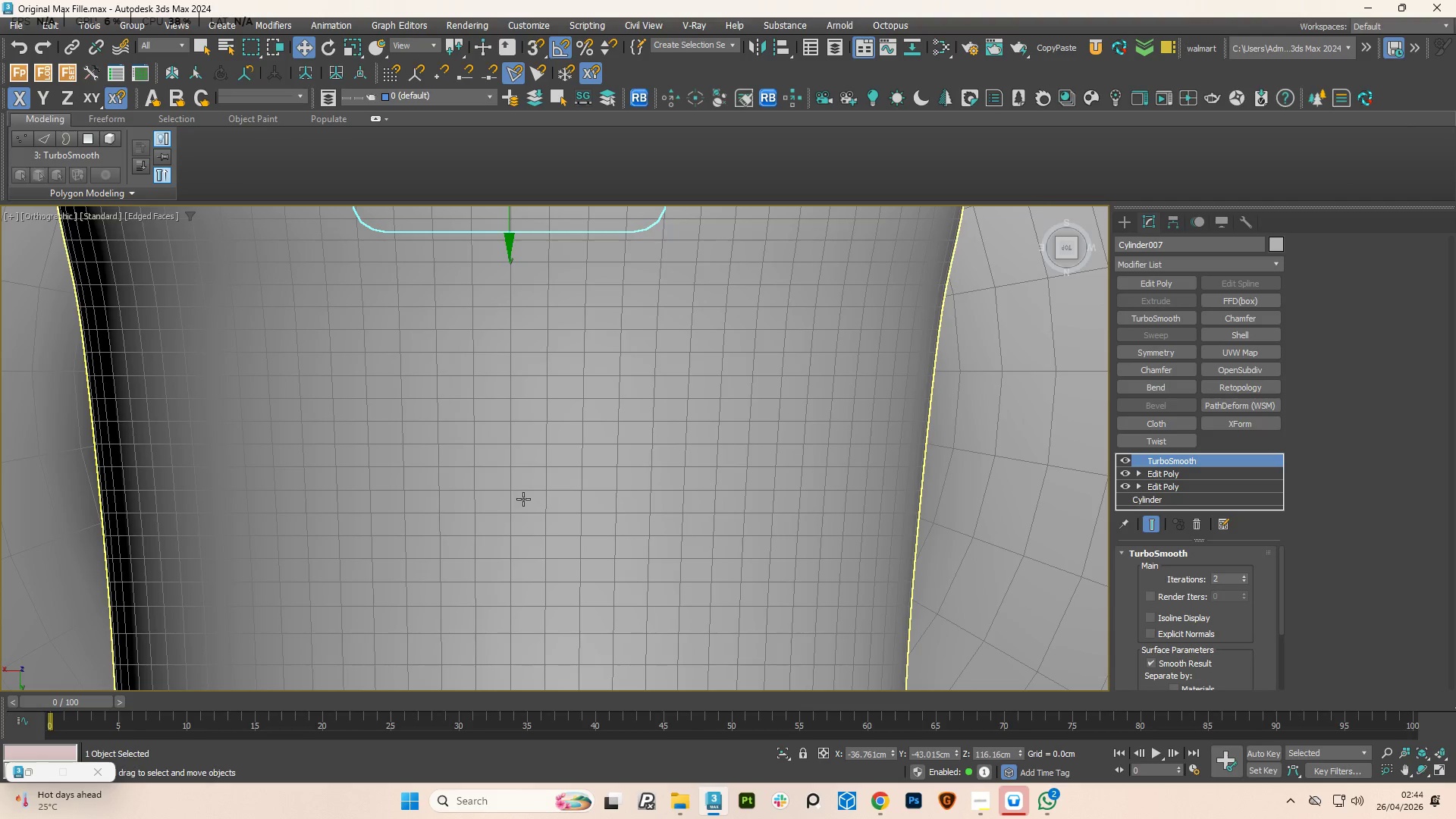 
hold_key(key=ControlLeft, duration=1.44)
 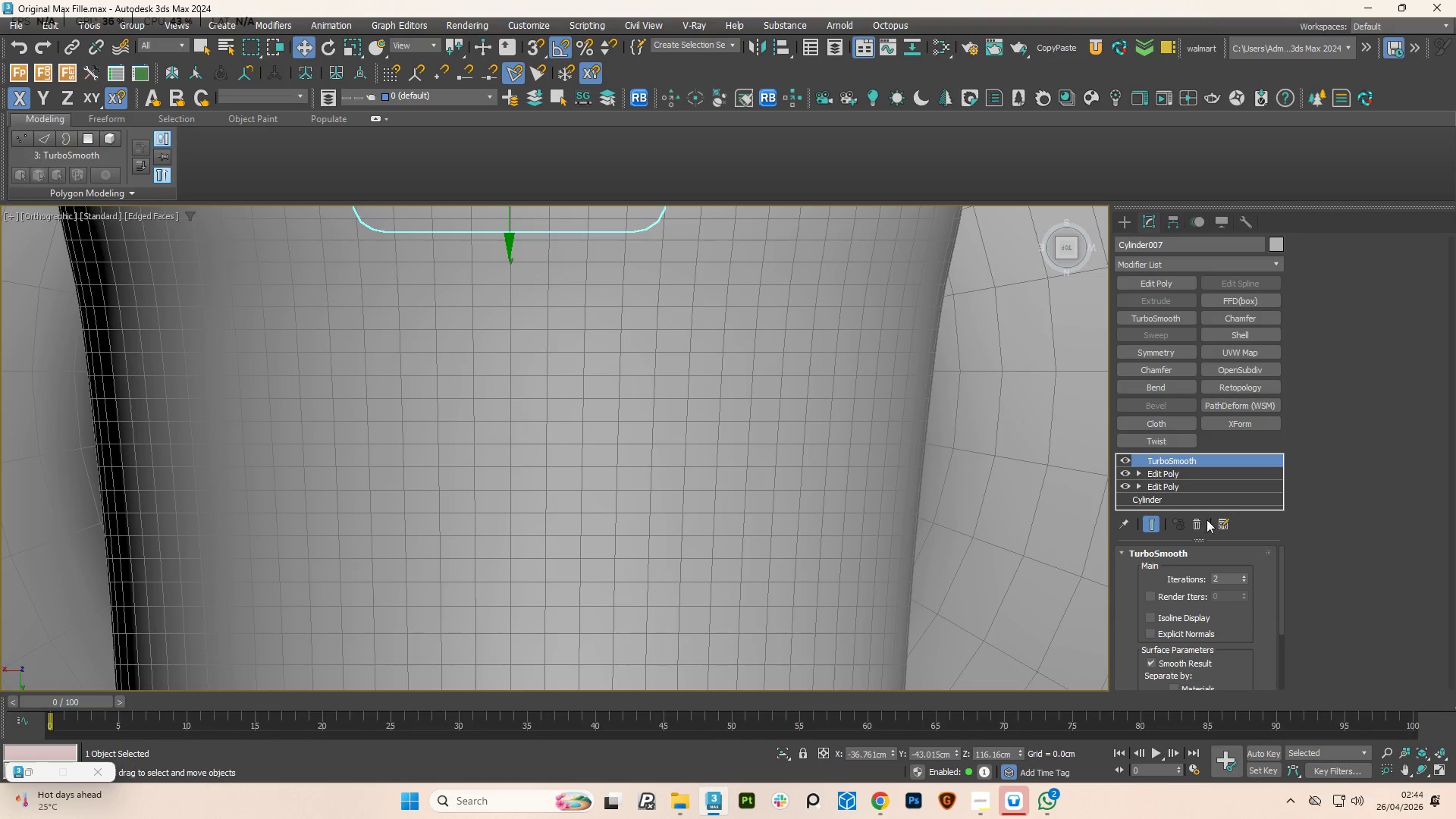 
left_click([1192, 526])
 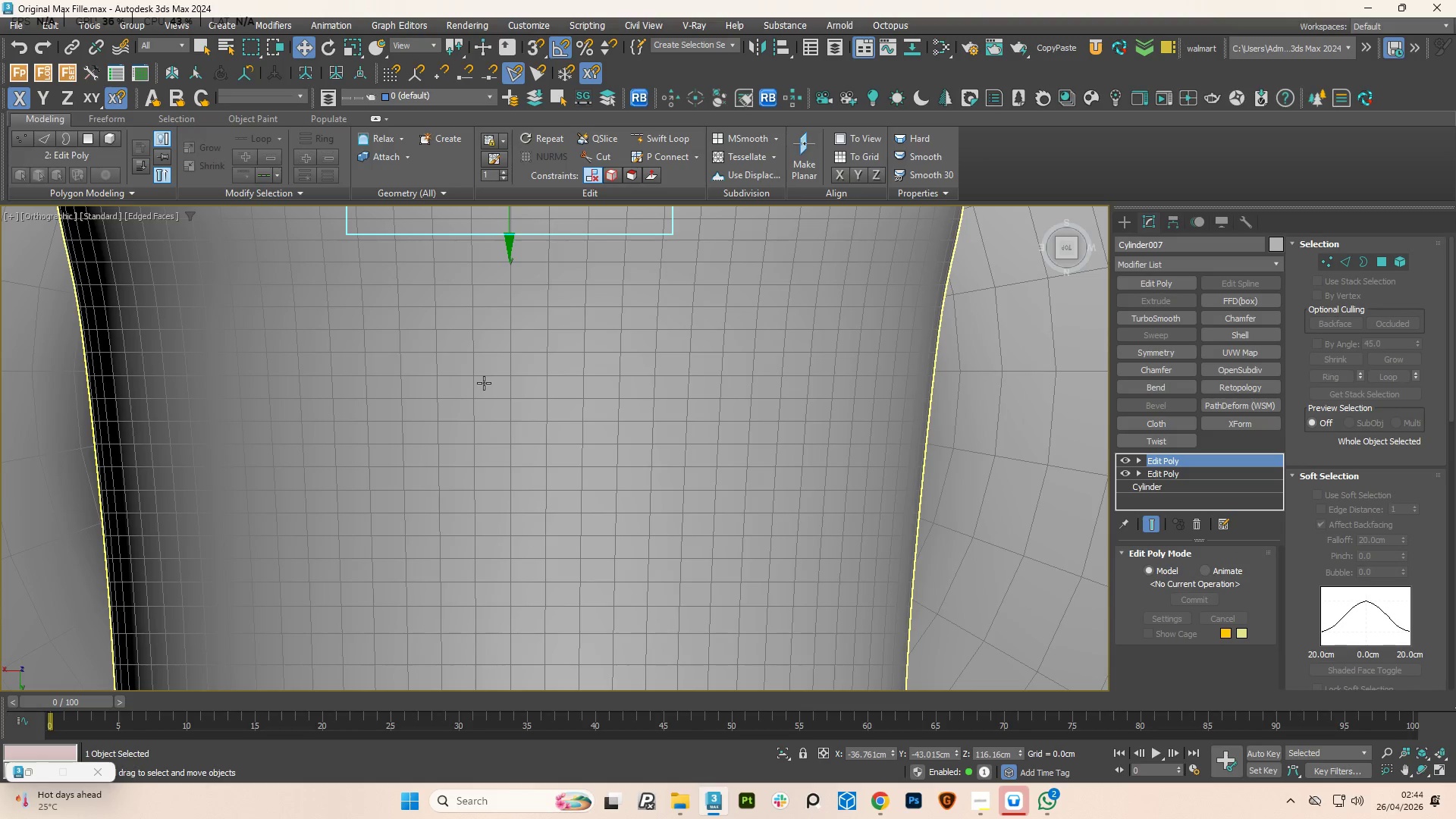 
scroll: coordinate [500, 432], scroll_direction: down, amount: 2.0
 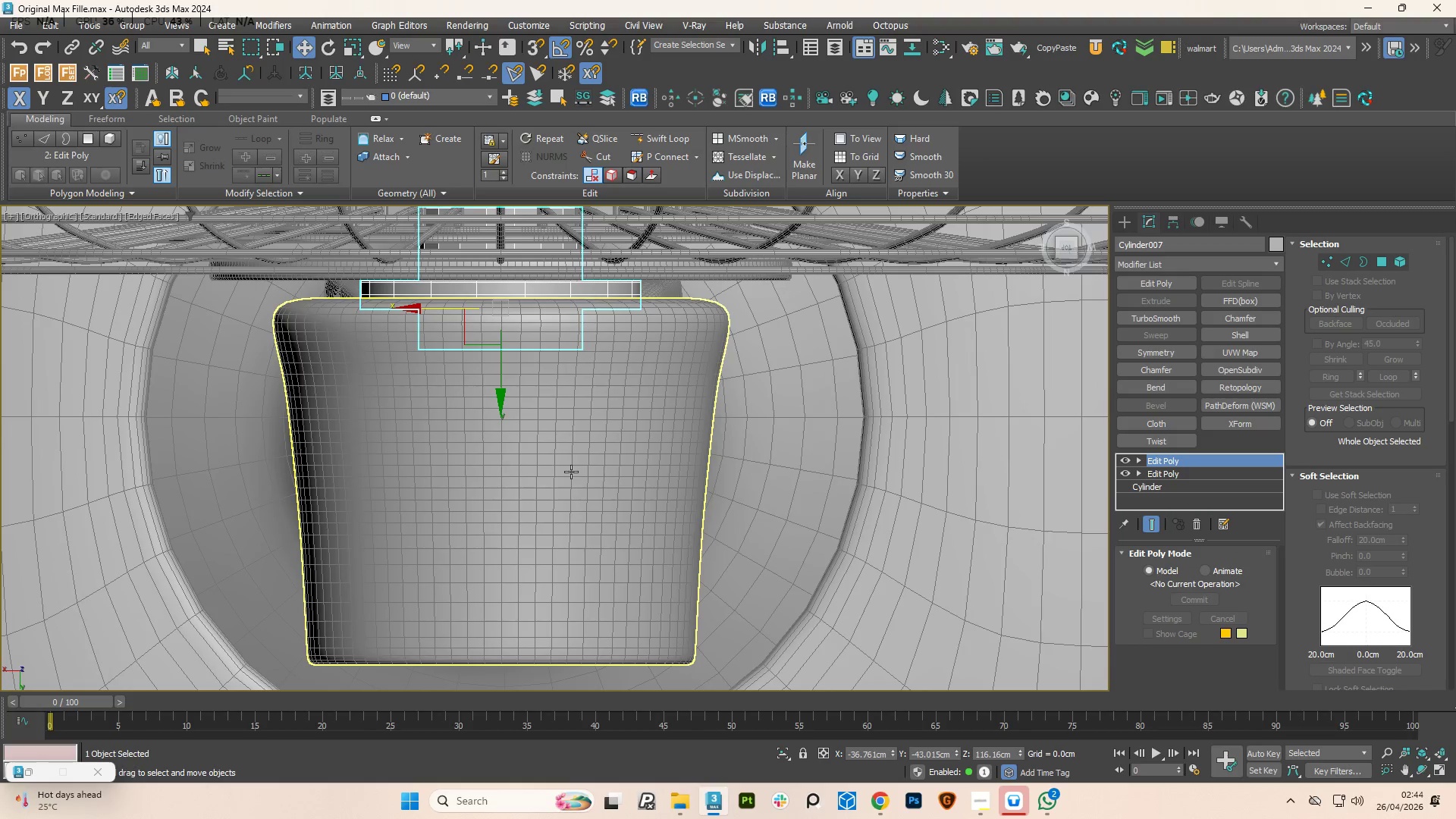 
key(Control+Z)
 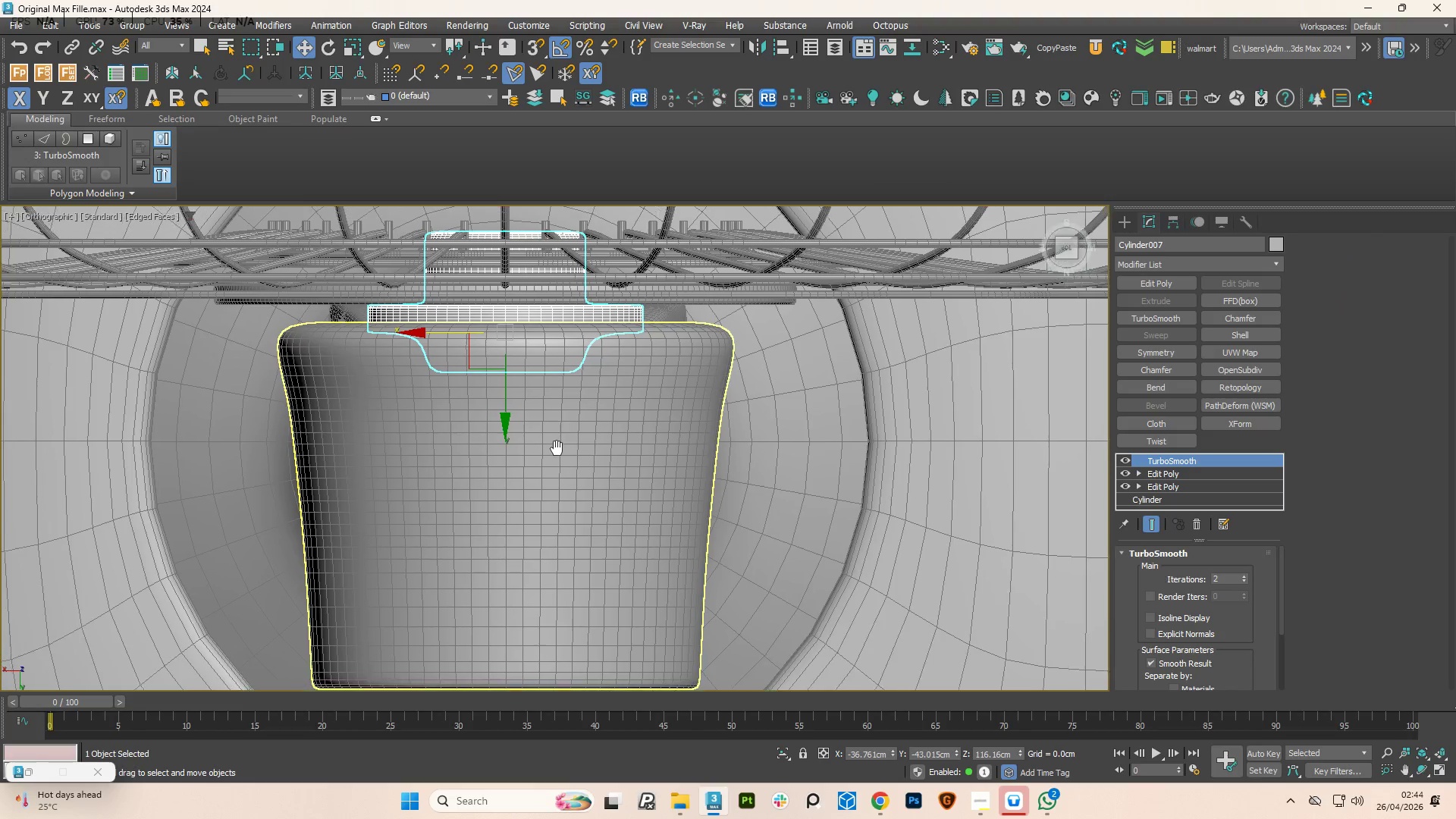 
left_click([548, 485])
 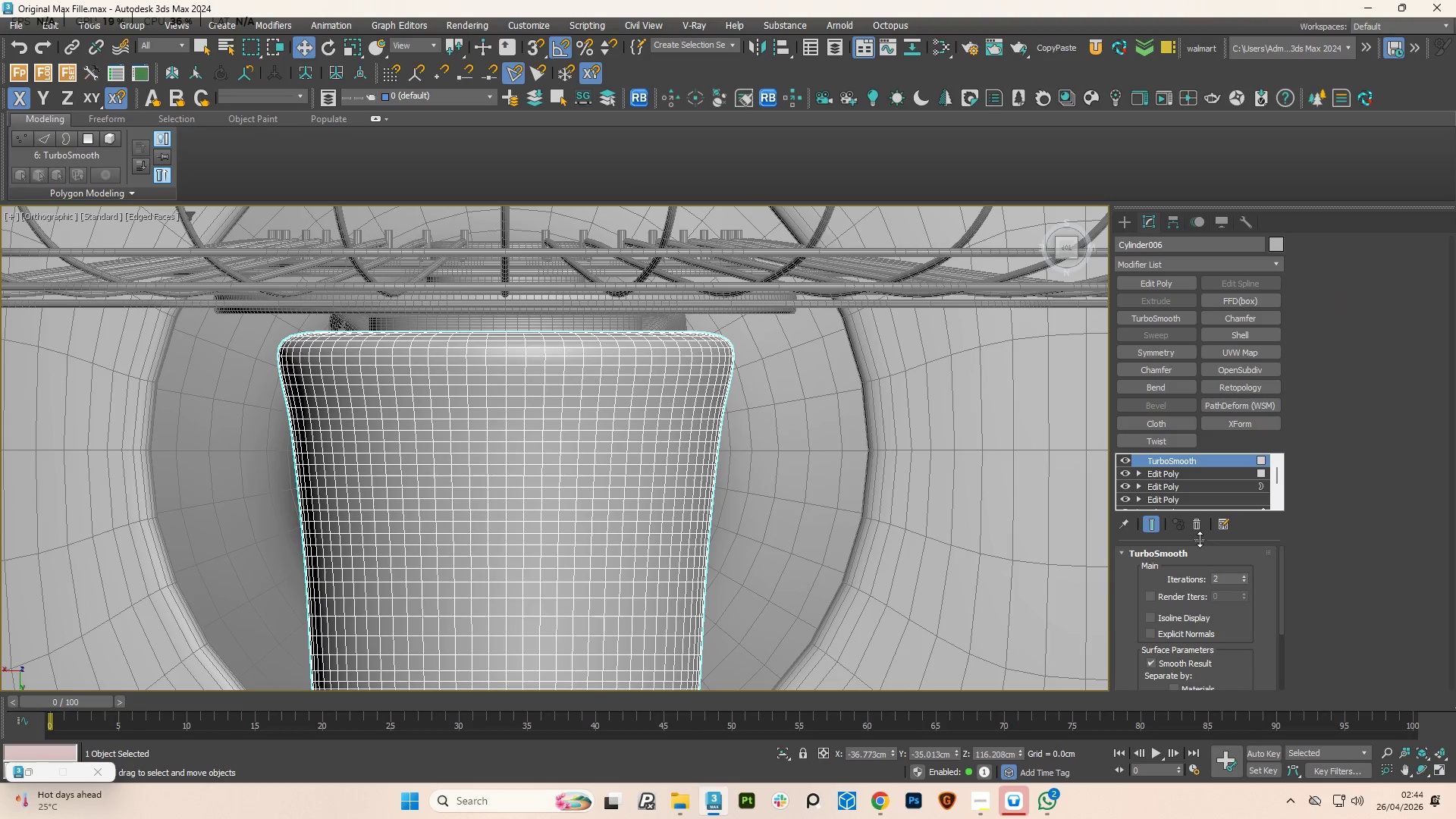 
left_click([1199, 528])
 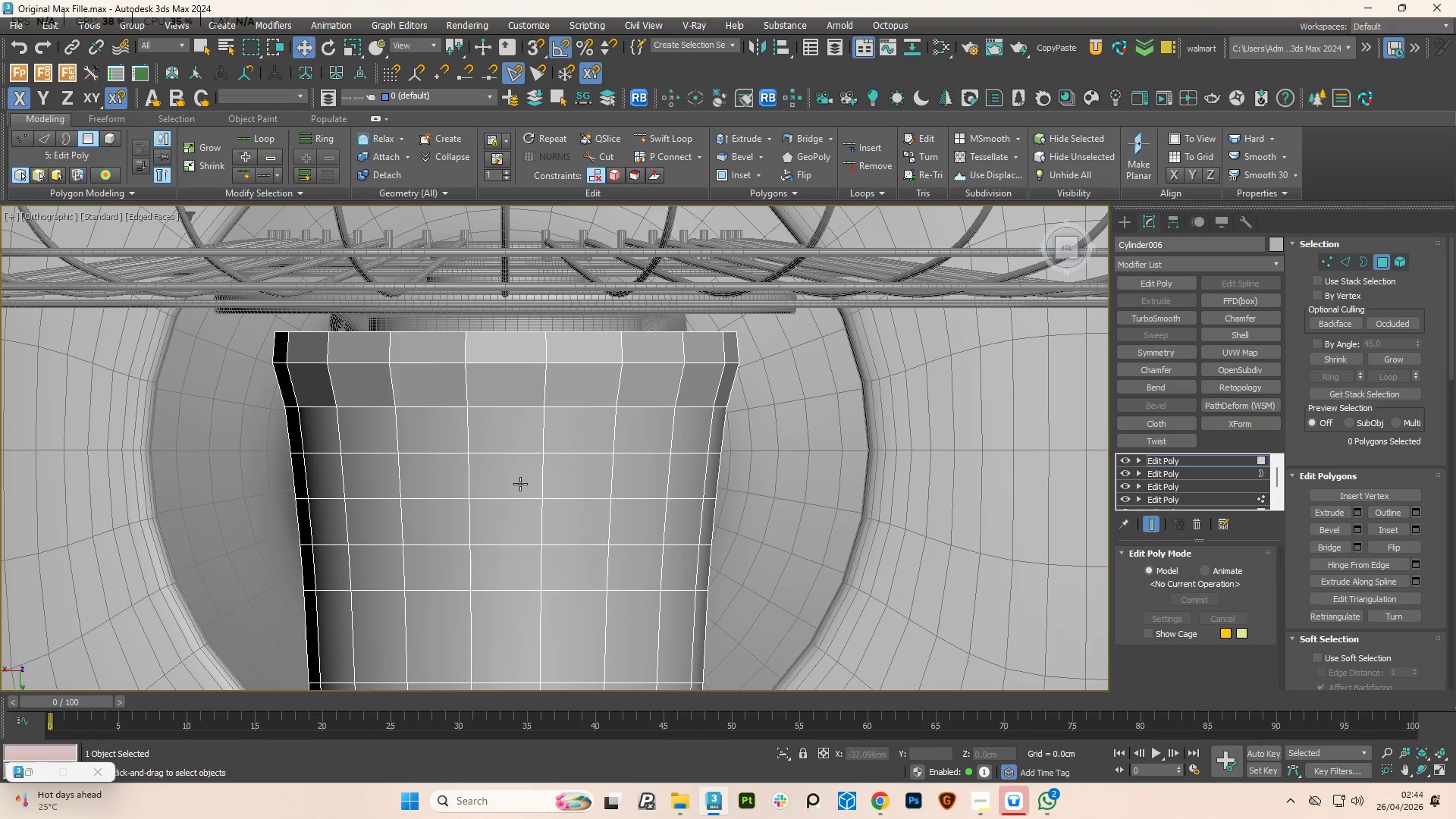 
scroll: coordinate [519, 505], scroll_direction: up, amount: 1.0
 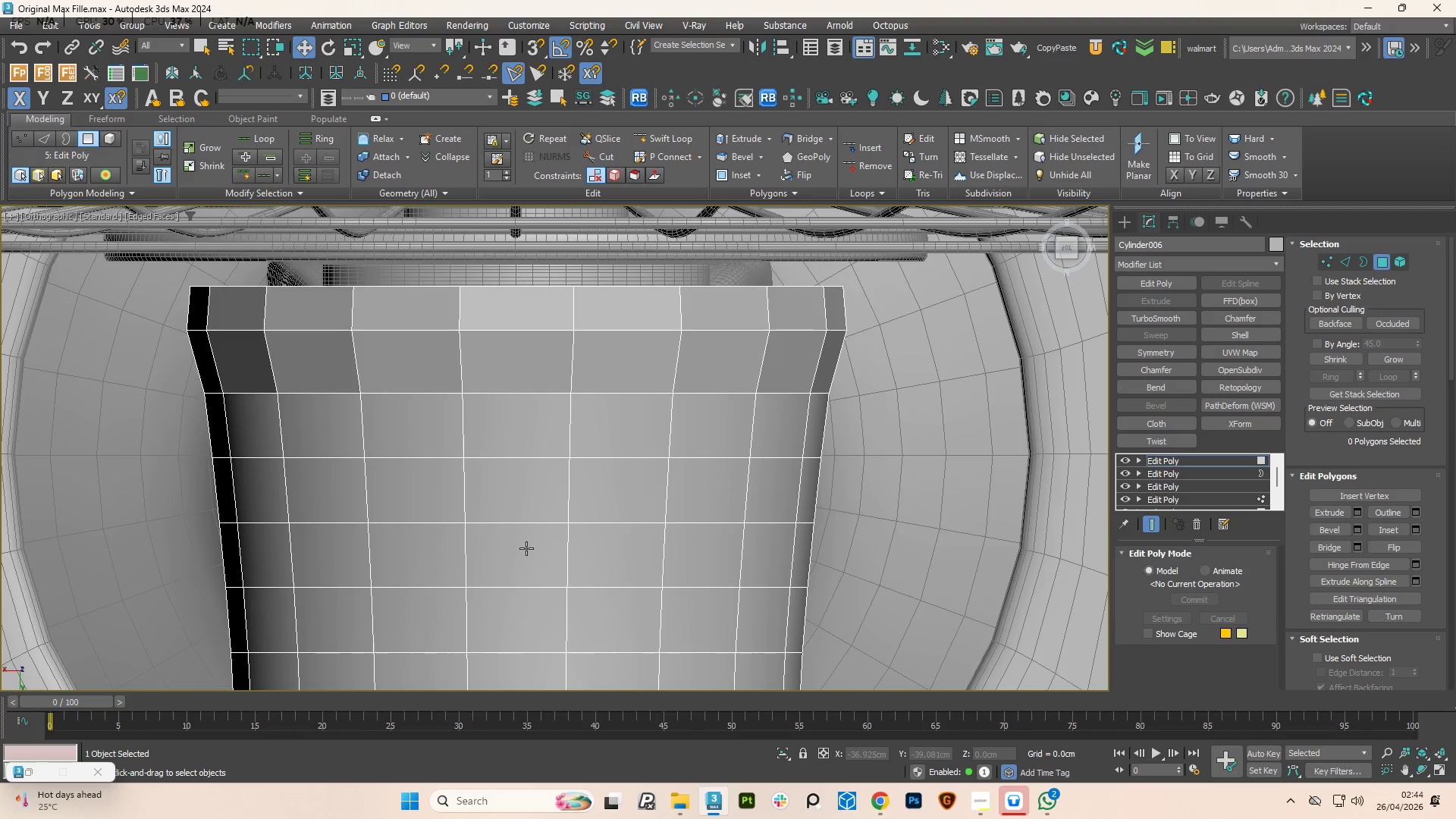 
key(4)
 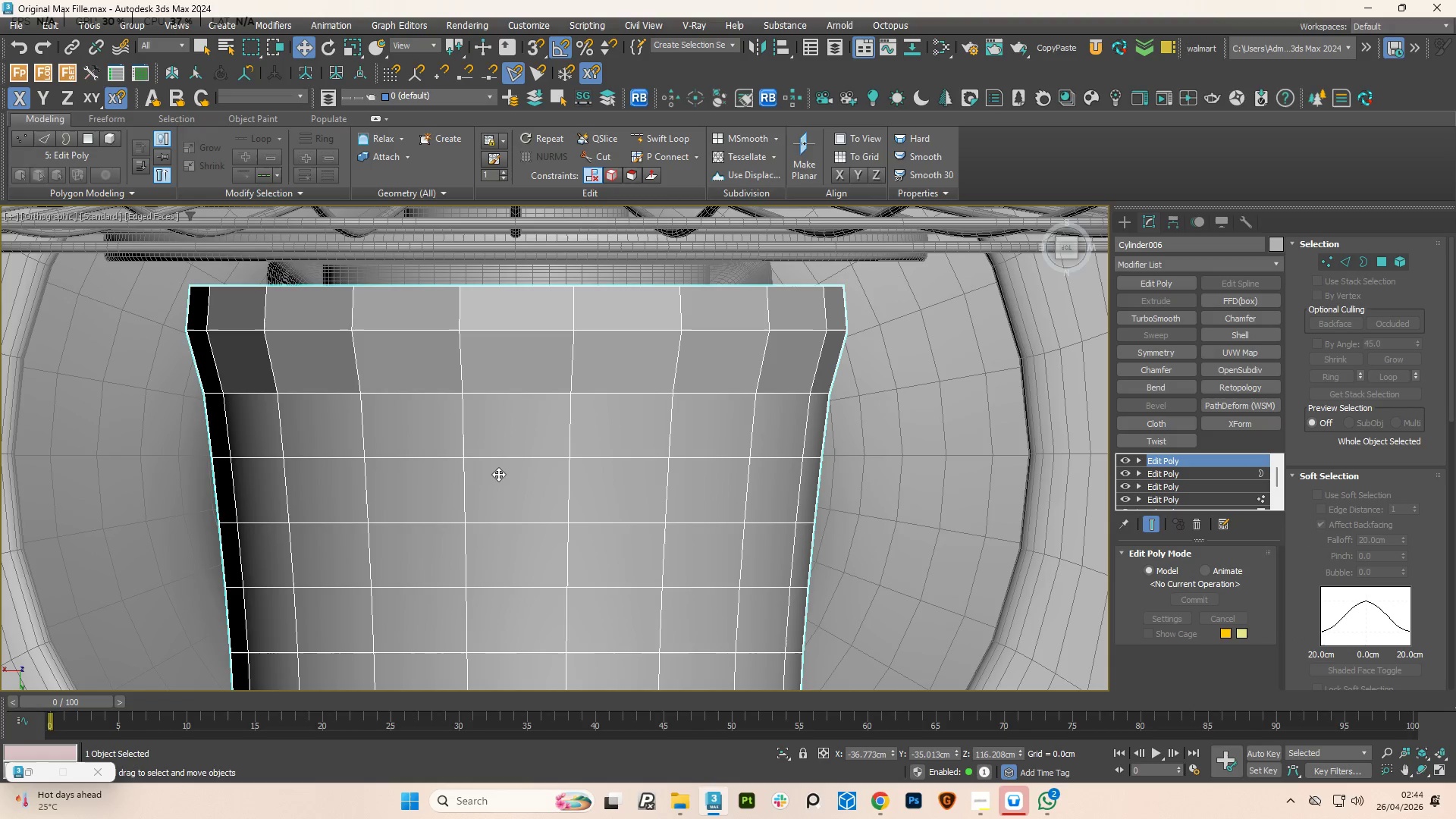 
left_click([497, 490])
 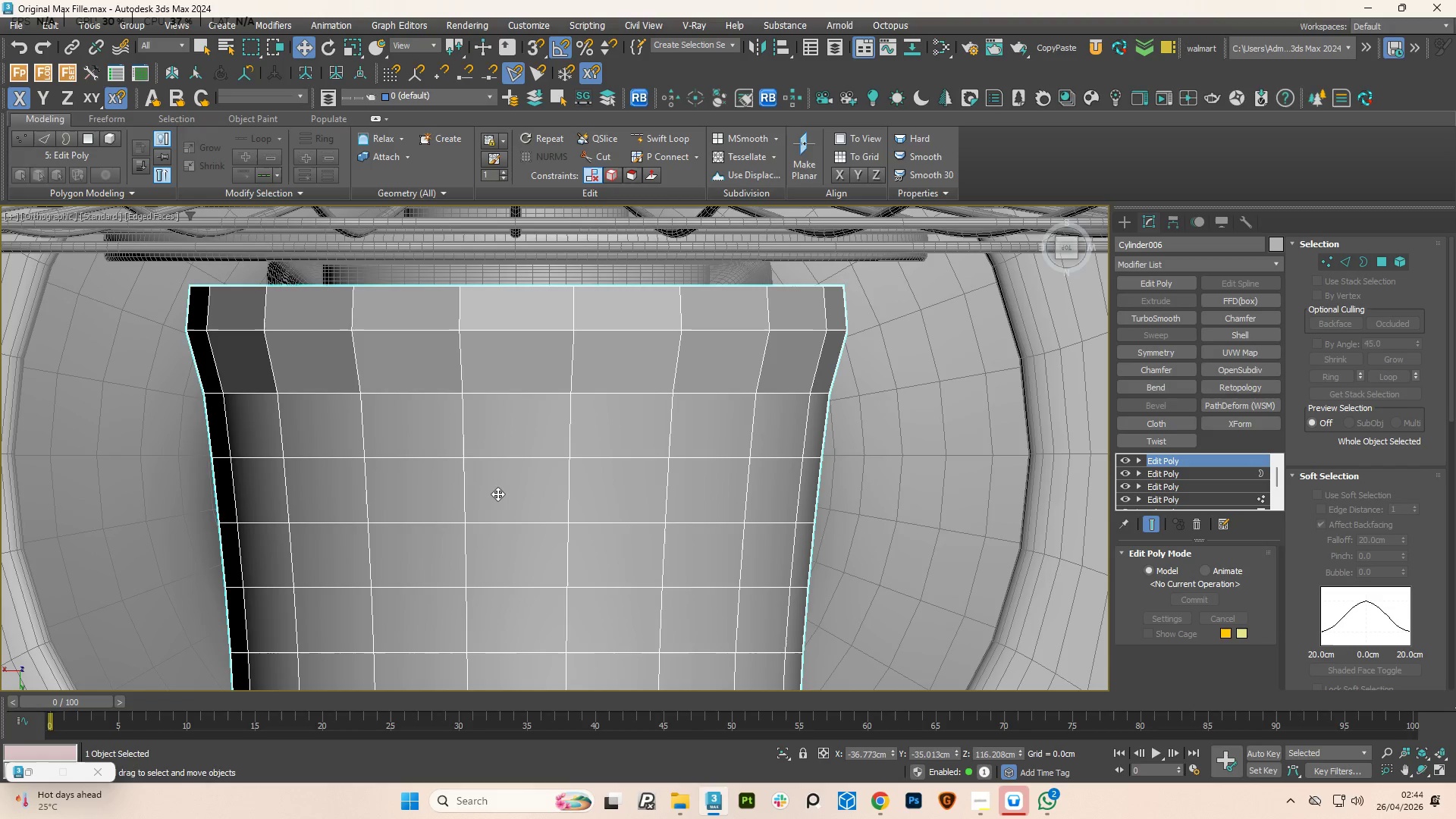 
key(4)
 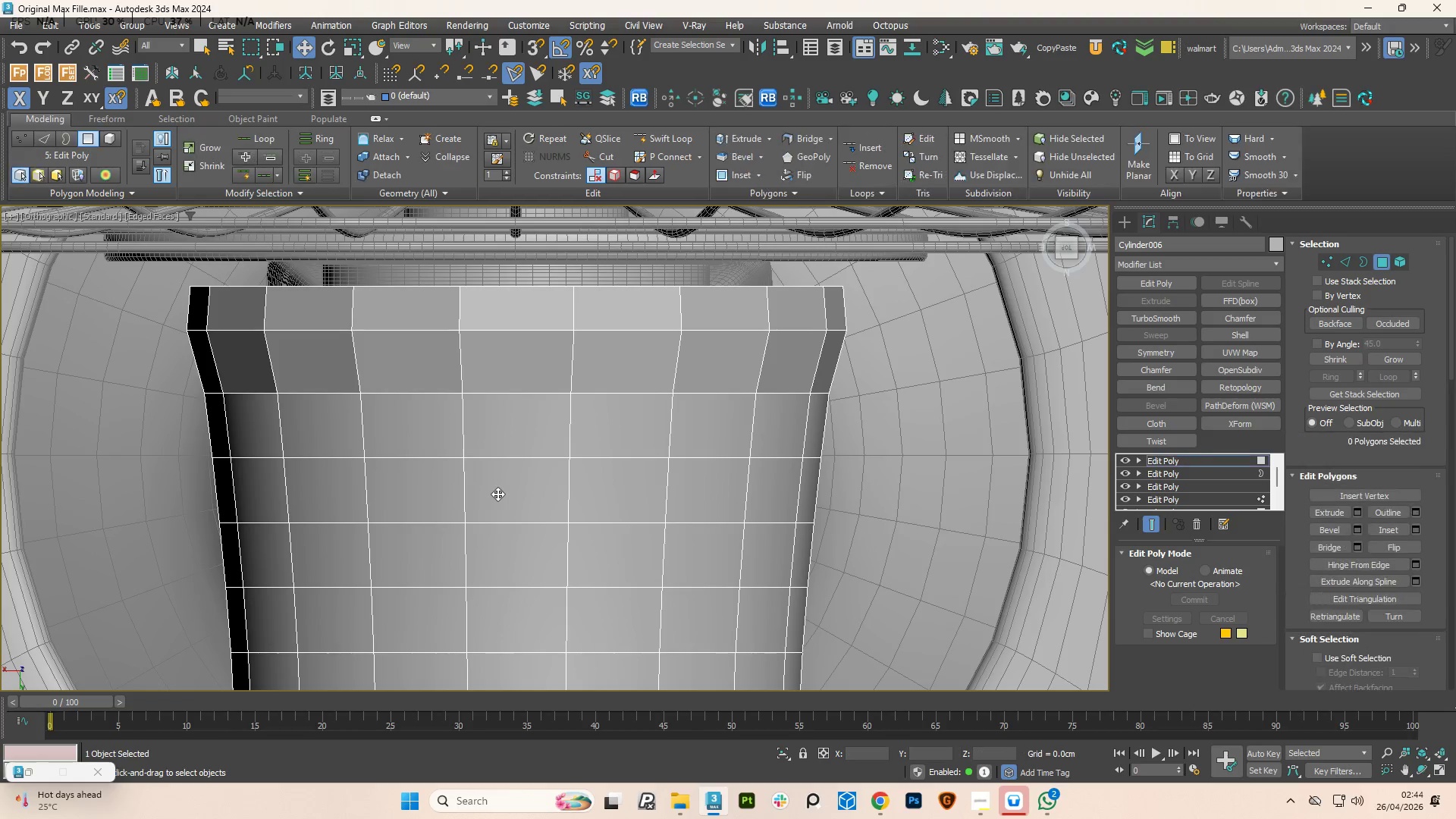 
left_click([497, 494])
 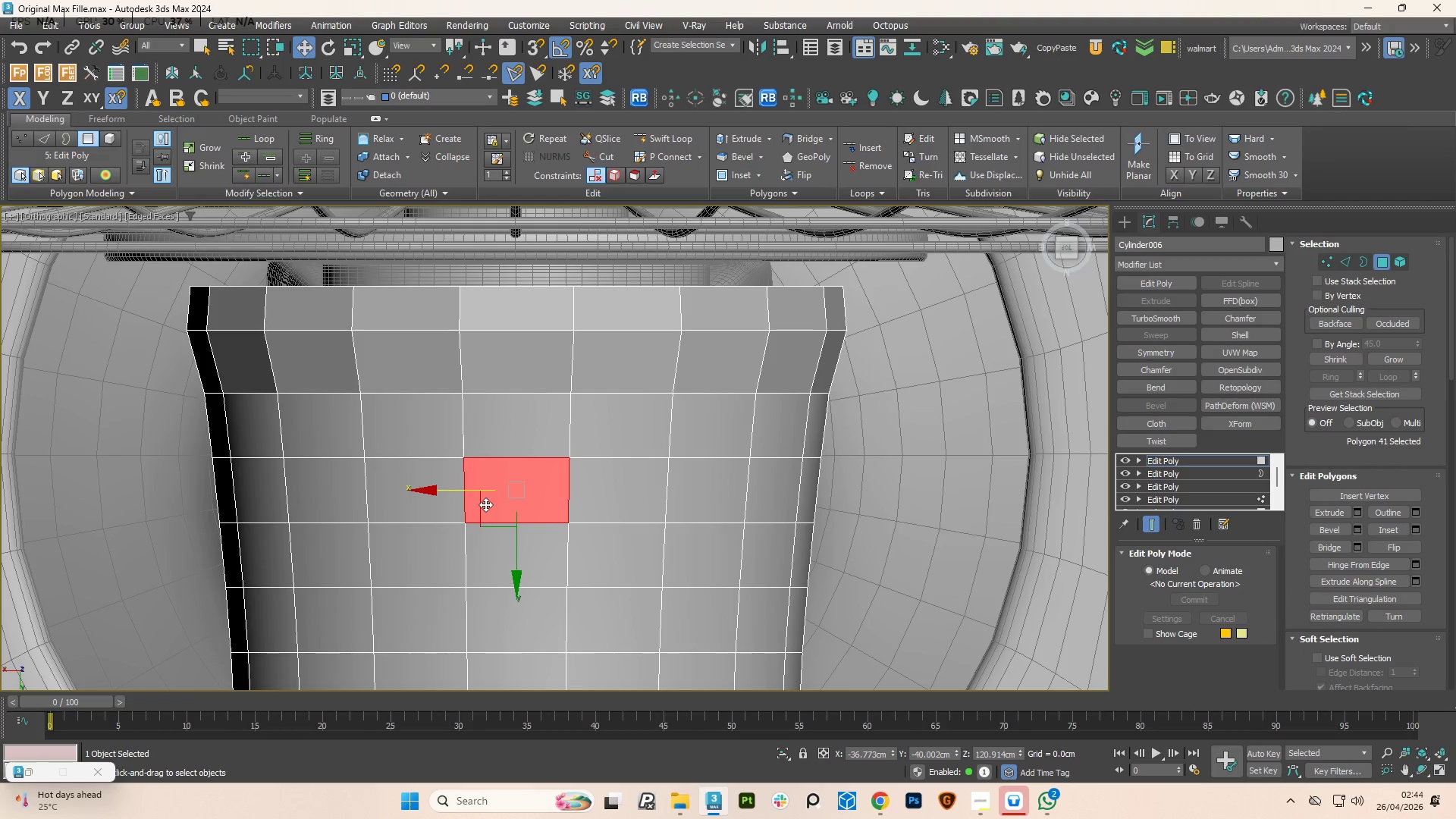 
hold_key(key=ControlLeft, duration=5.22)
left_click([592, 498])
 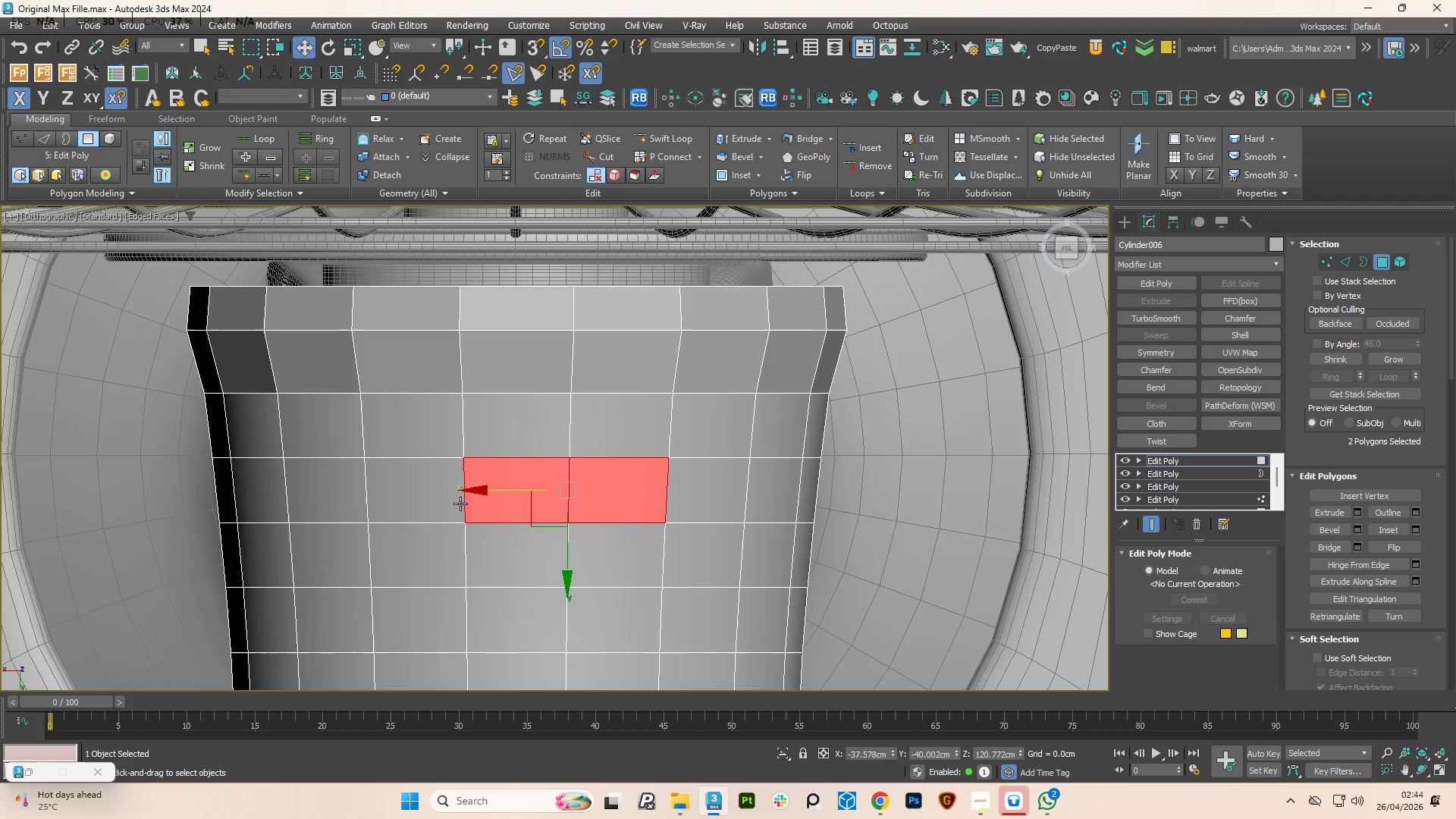 
left_click([431, 509])
 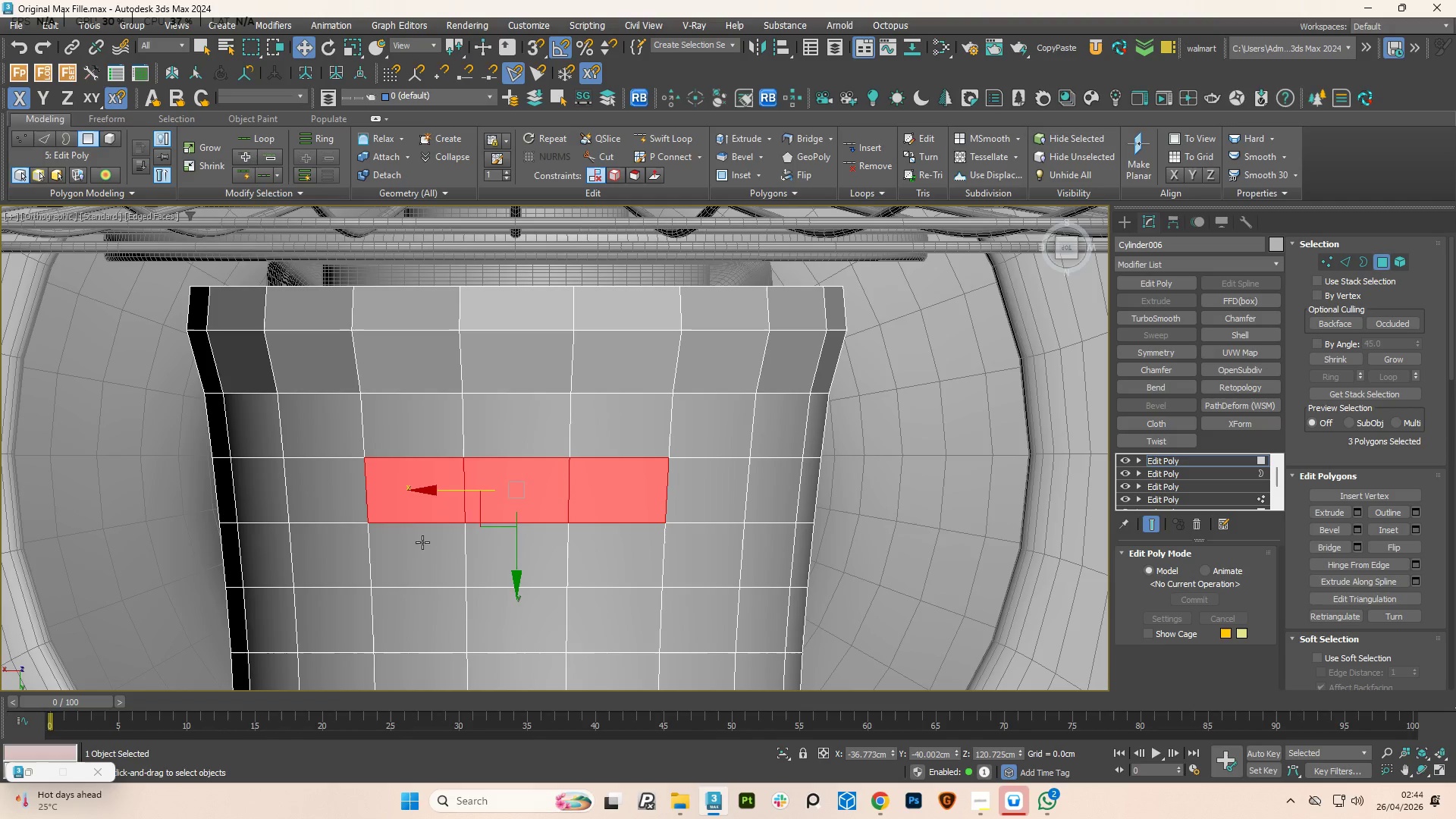 
left_click([423, 544])
 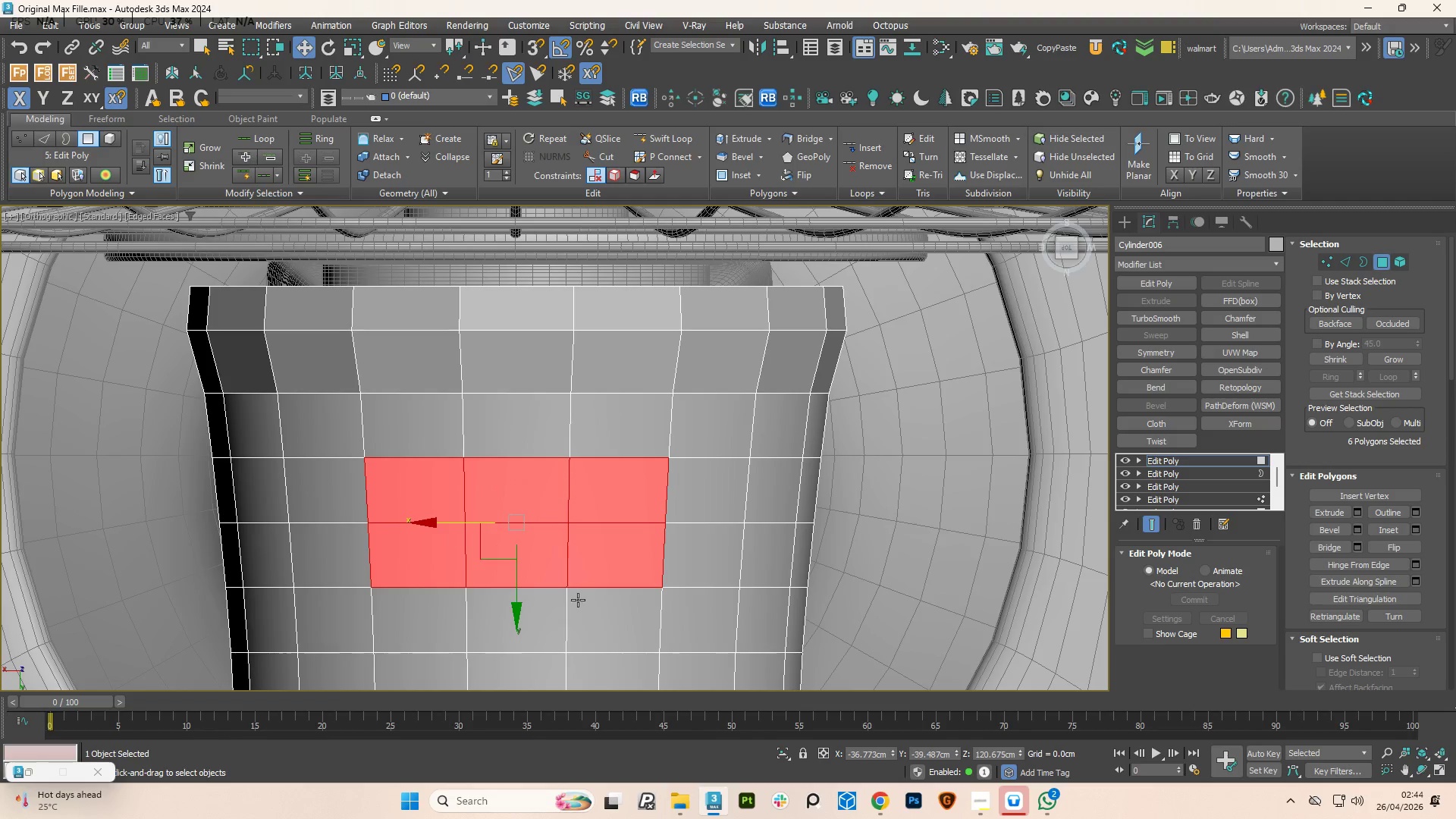 
double_click([497, 620])
 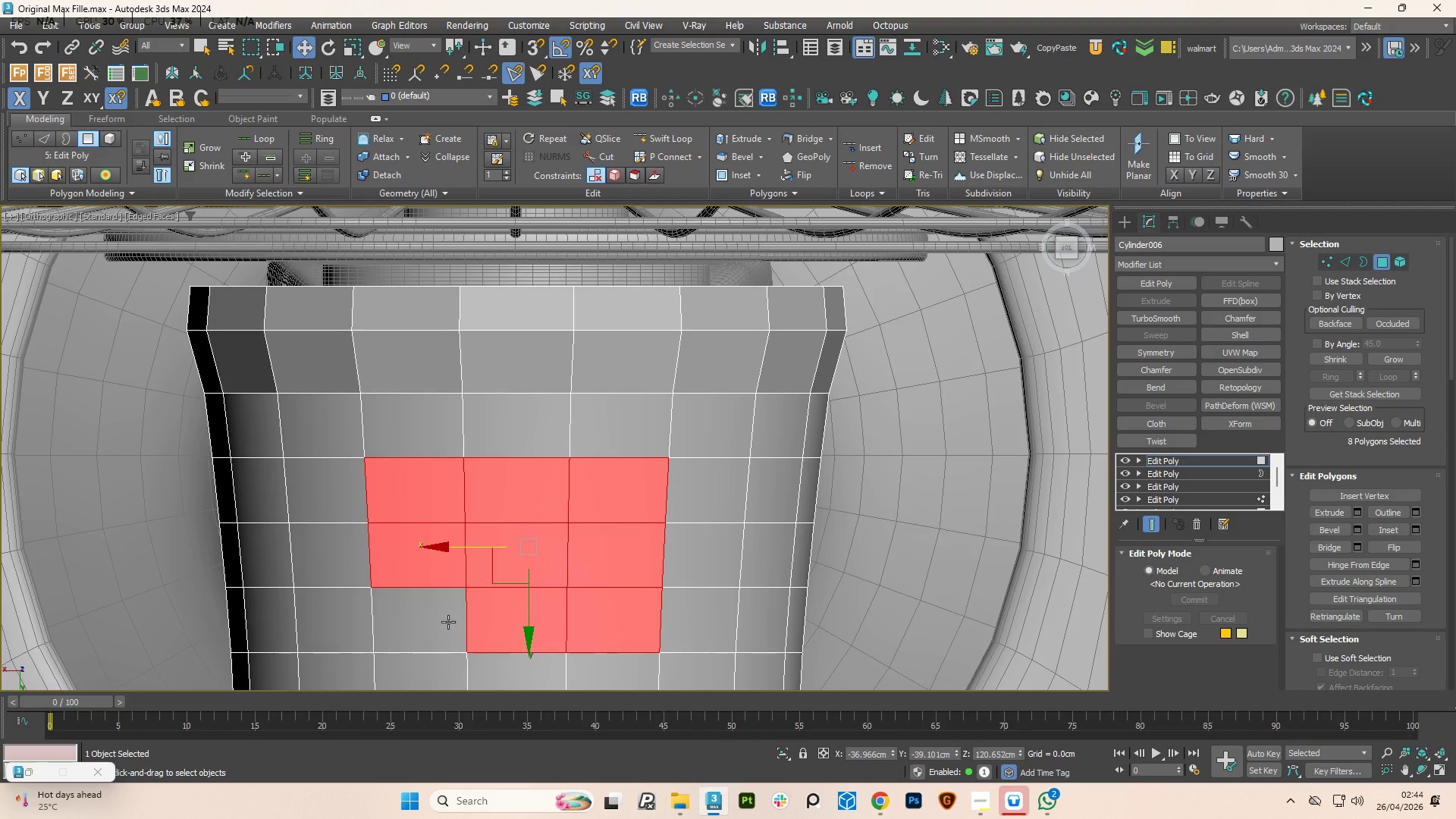 
triple_click([448, 622])
 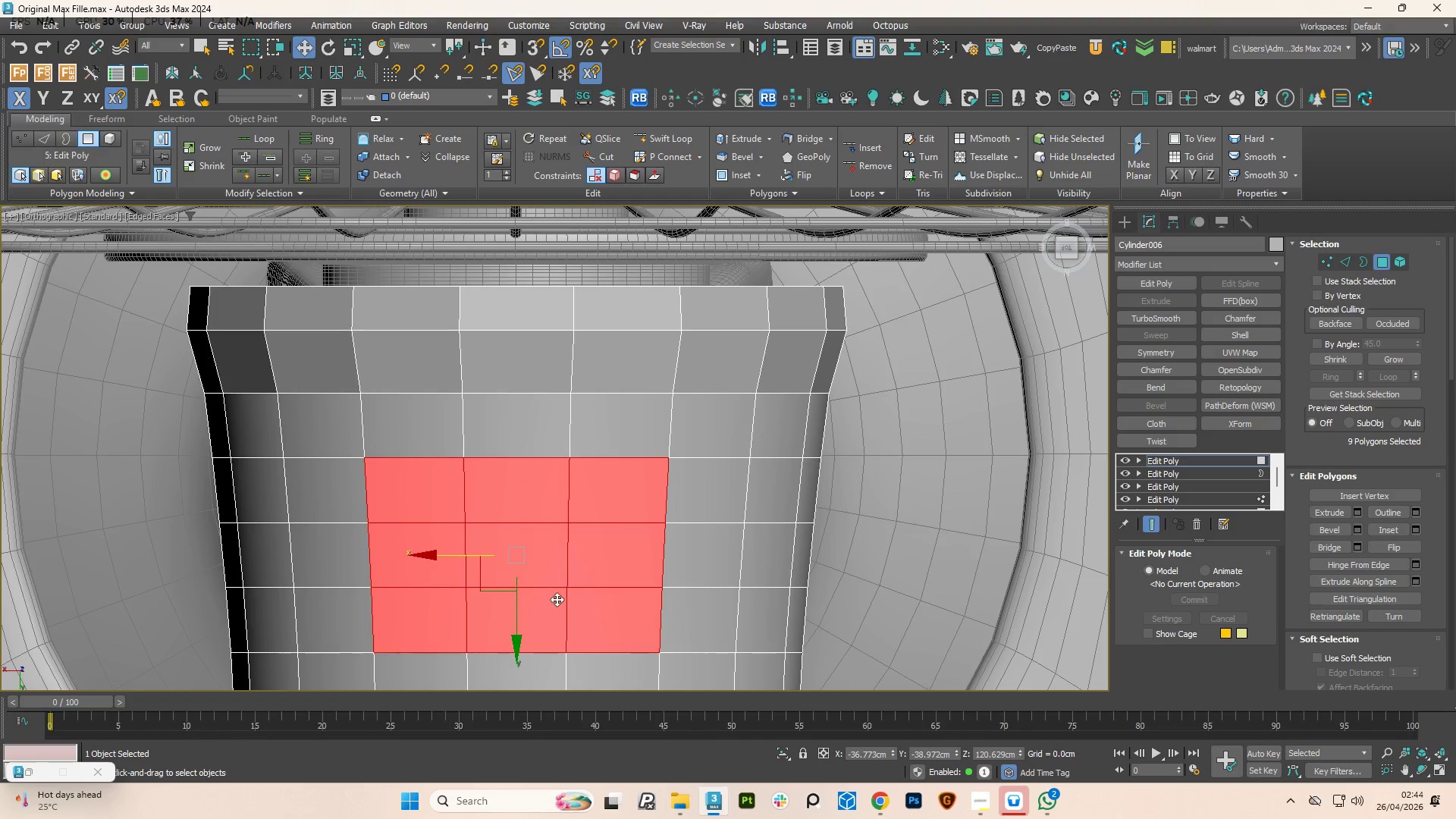 
scroll: coordinate [557, 598], scroll_direction: down, amount: 3.0
 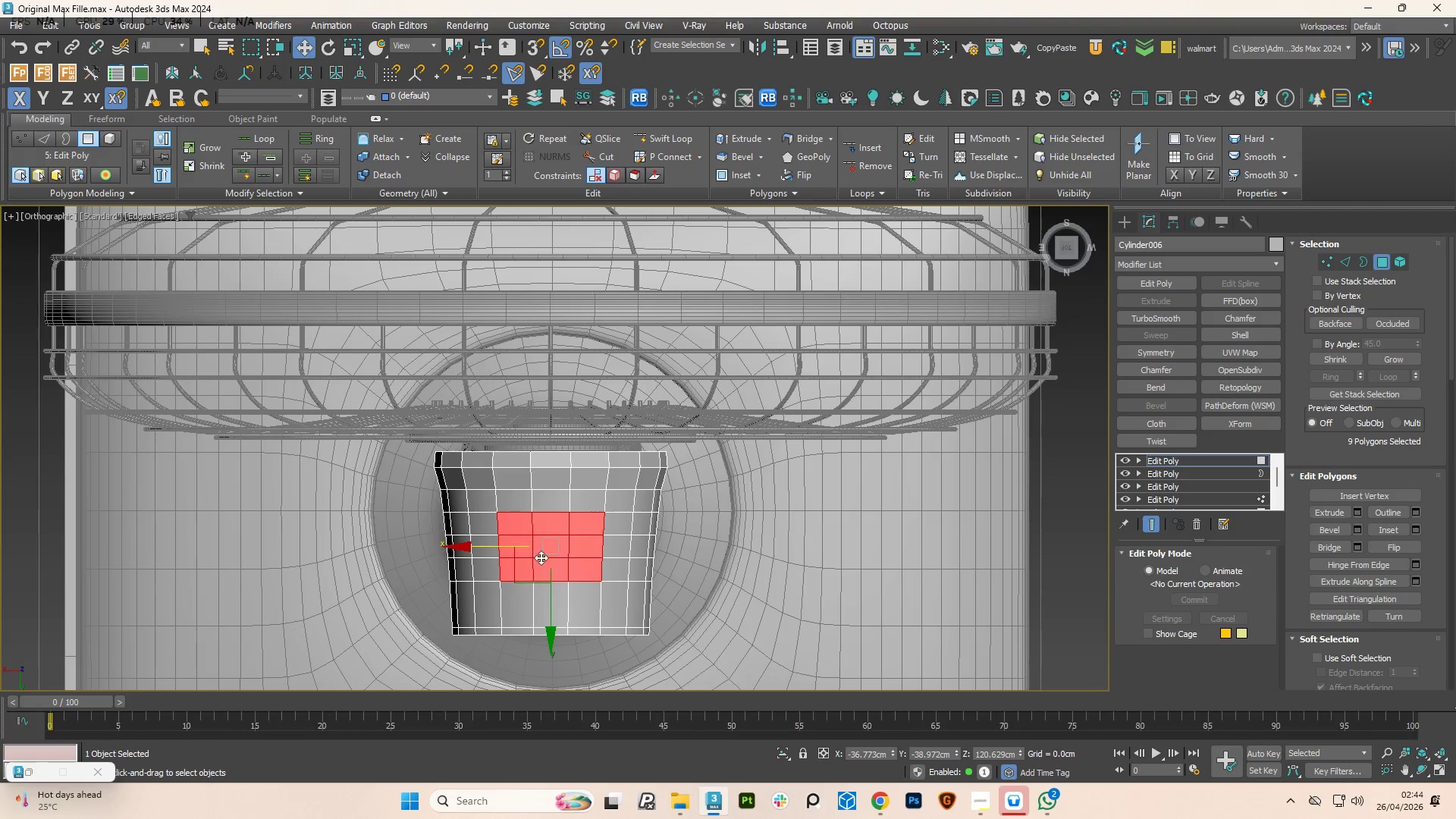 
scroll: coordinate [541, 549], scroll_direction: up, amount: 2.0
 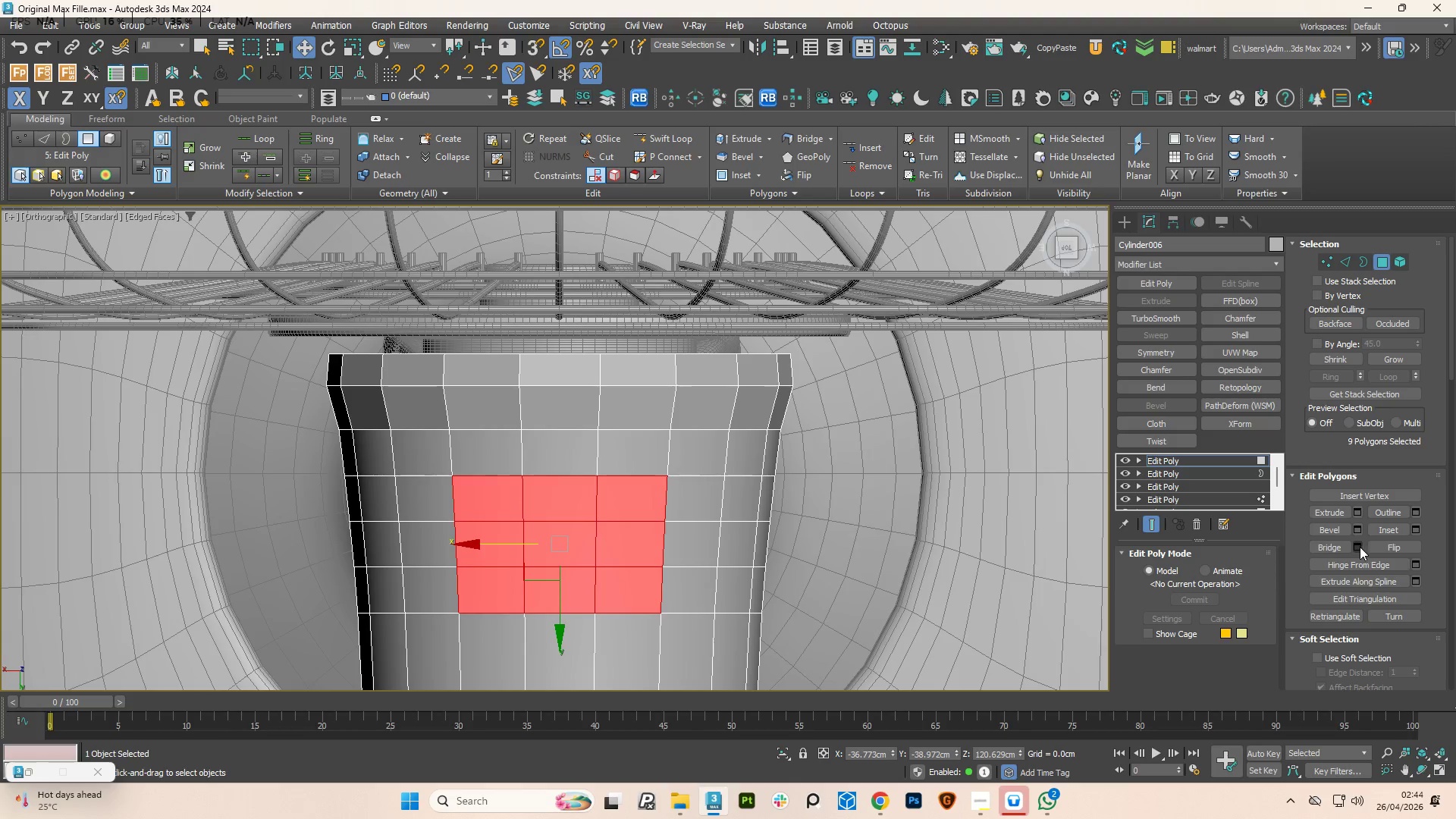 
left_click([1416, 529])
 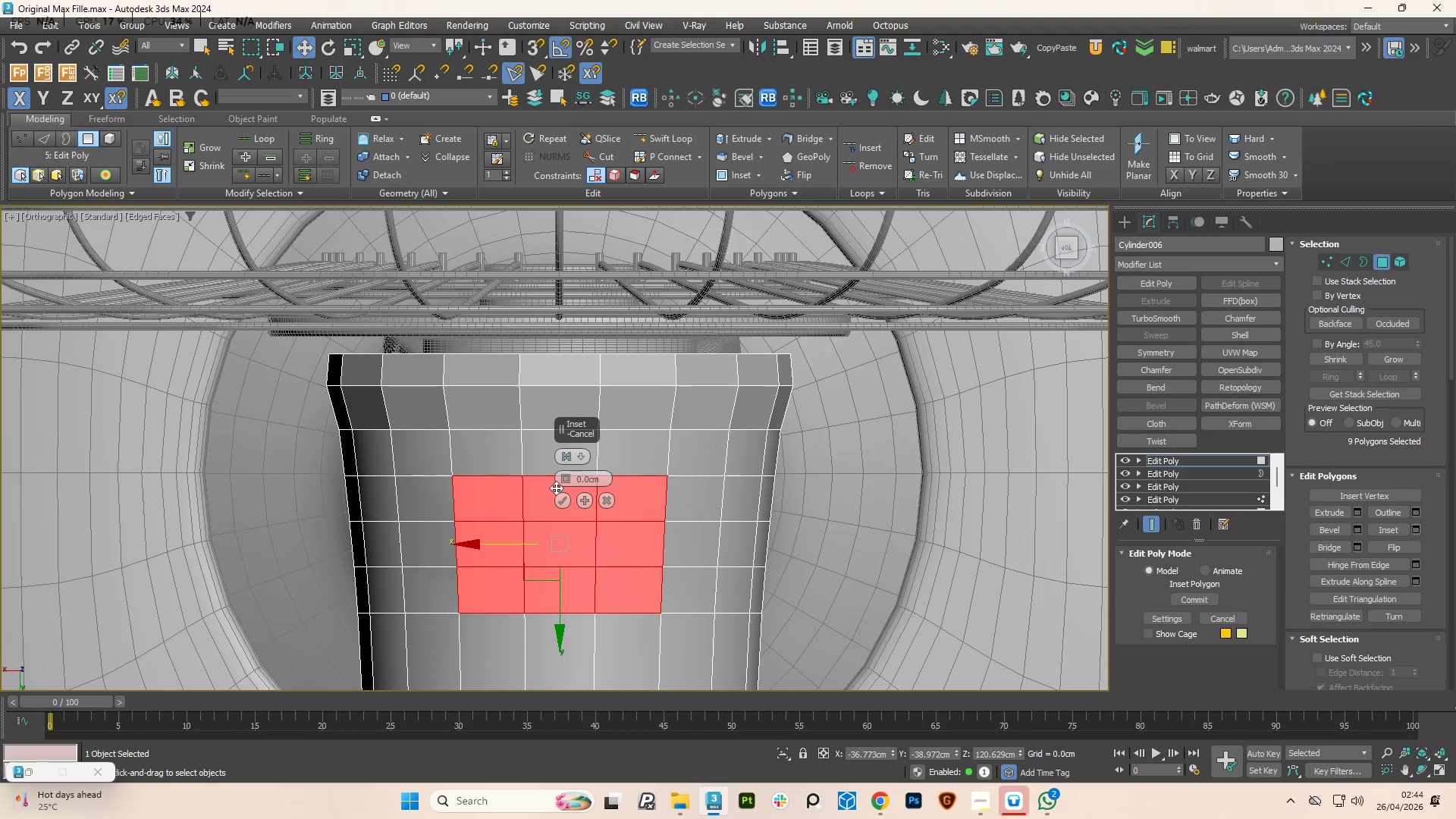 
left_click_drag(start_coordinate=[563, 477], to_coordinate=[564, 469])
 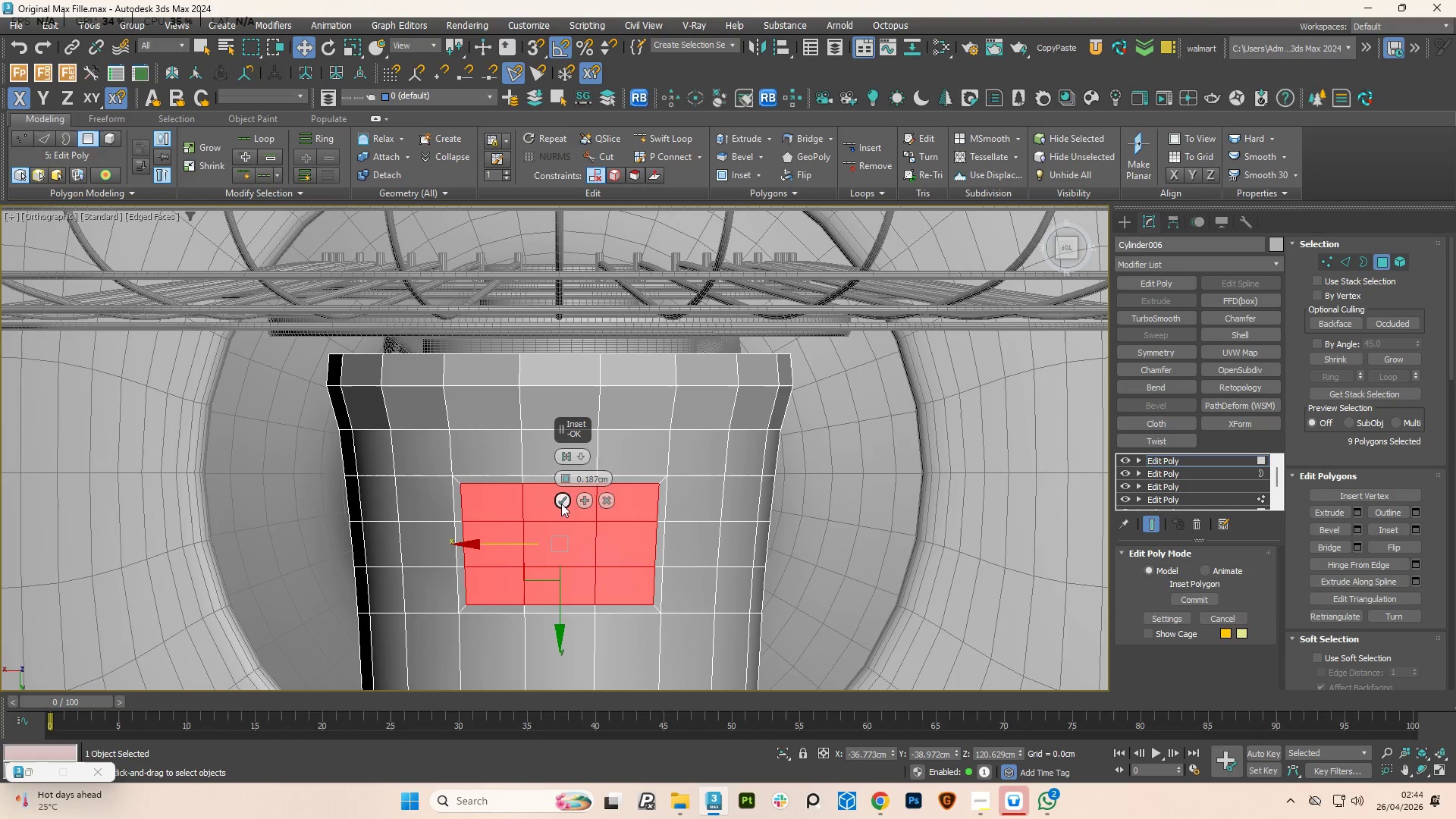 
left_click([561, 504])
 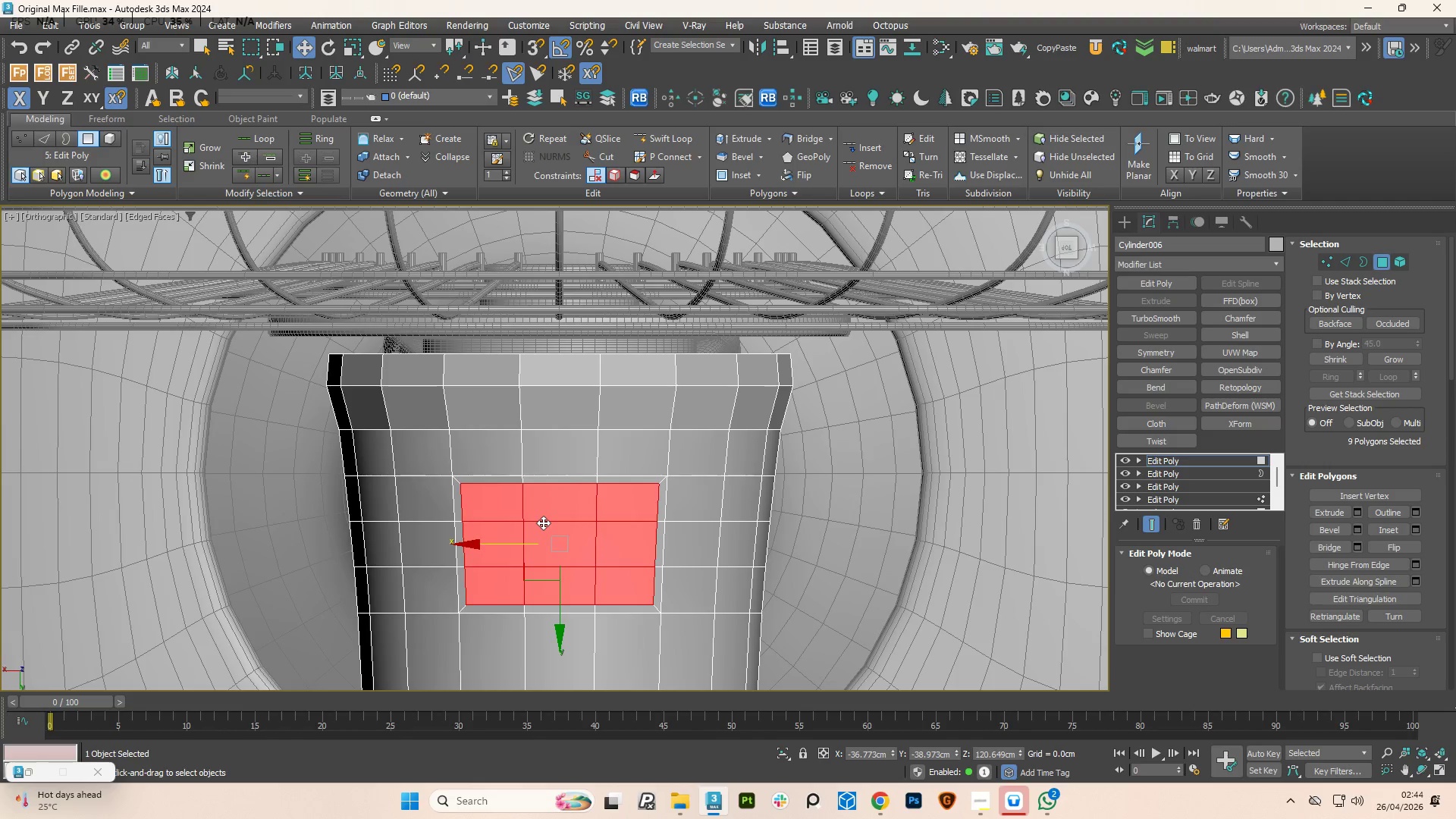 
type(xregul)
 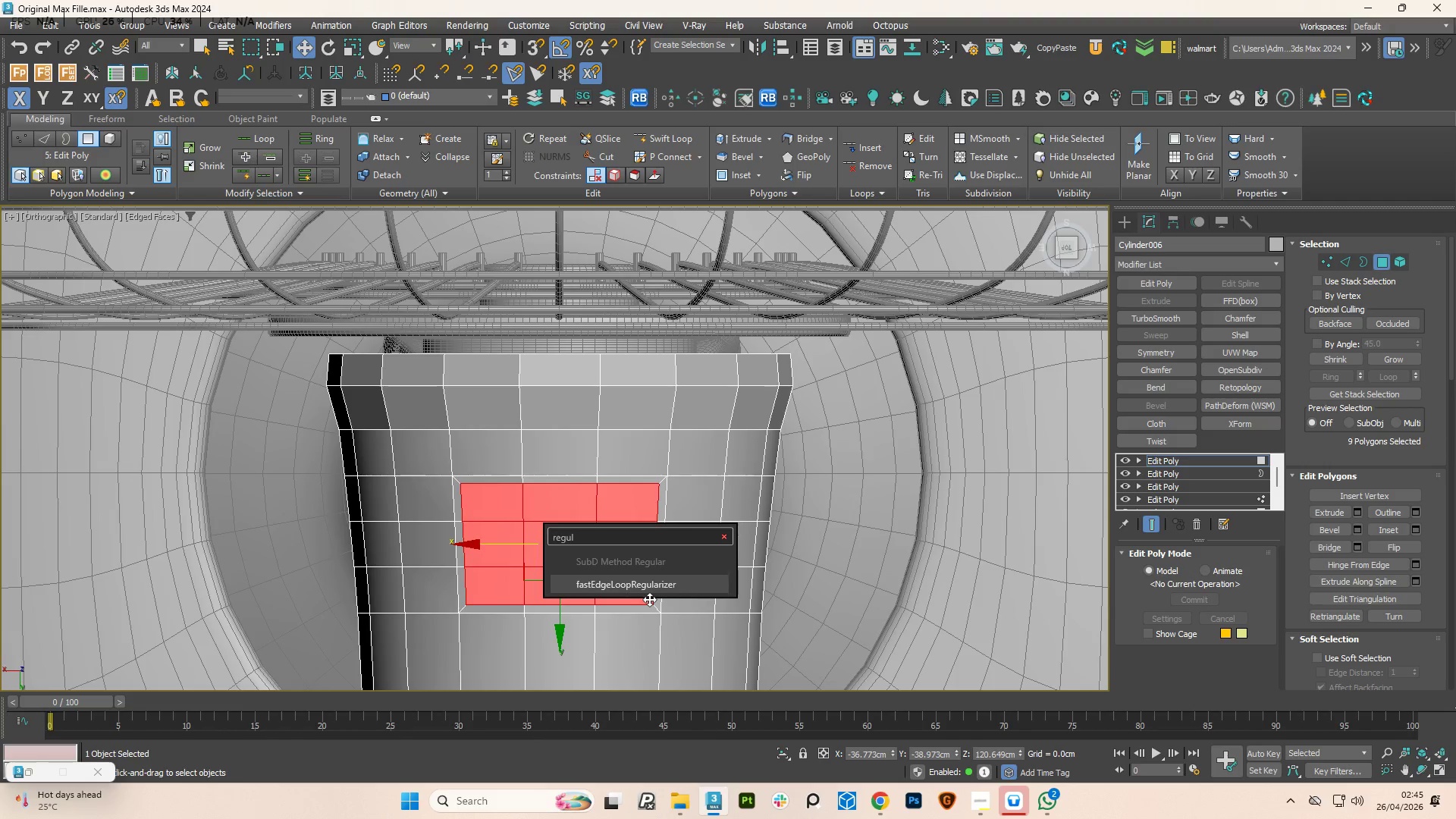 
left_click([647, 593])
 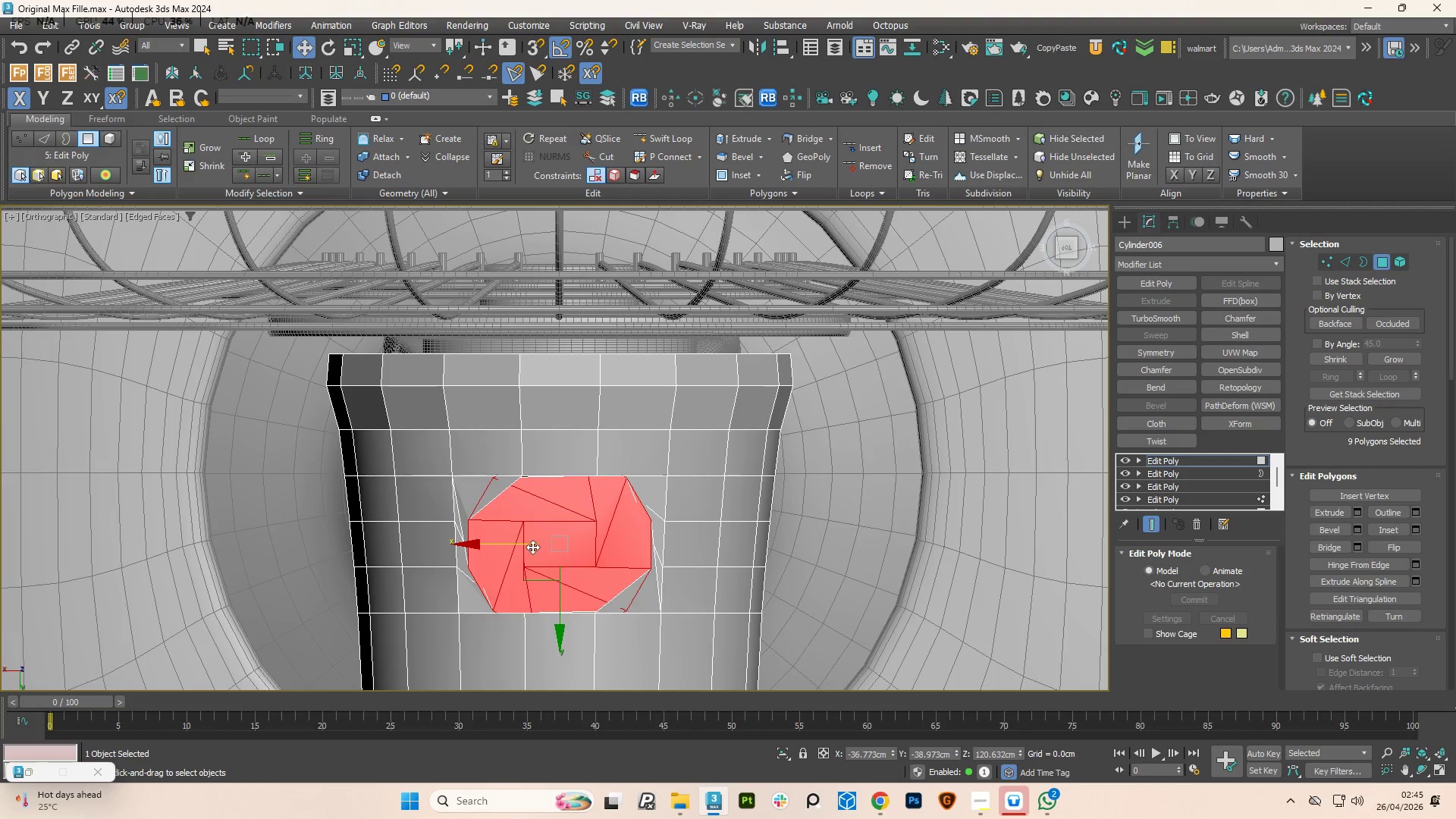 
key(E)
 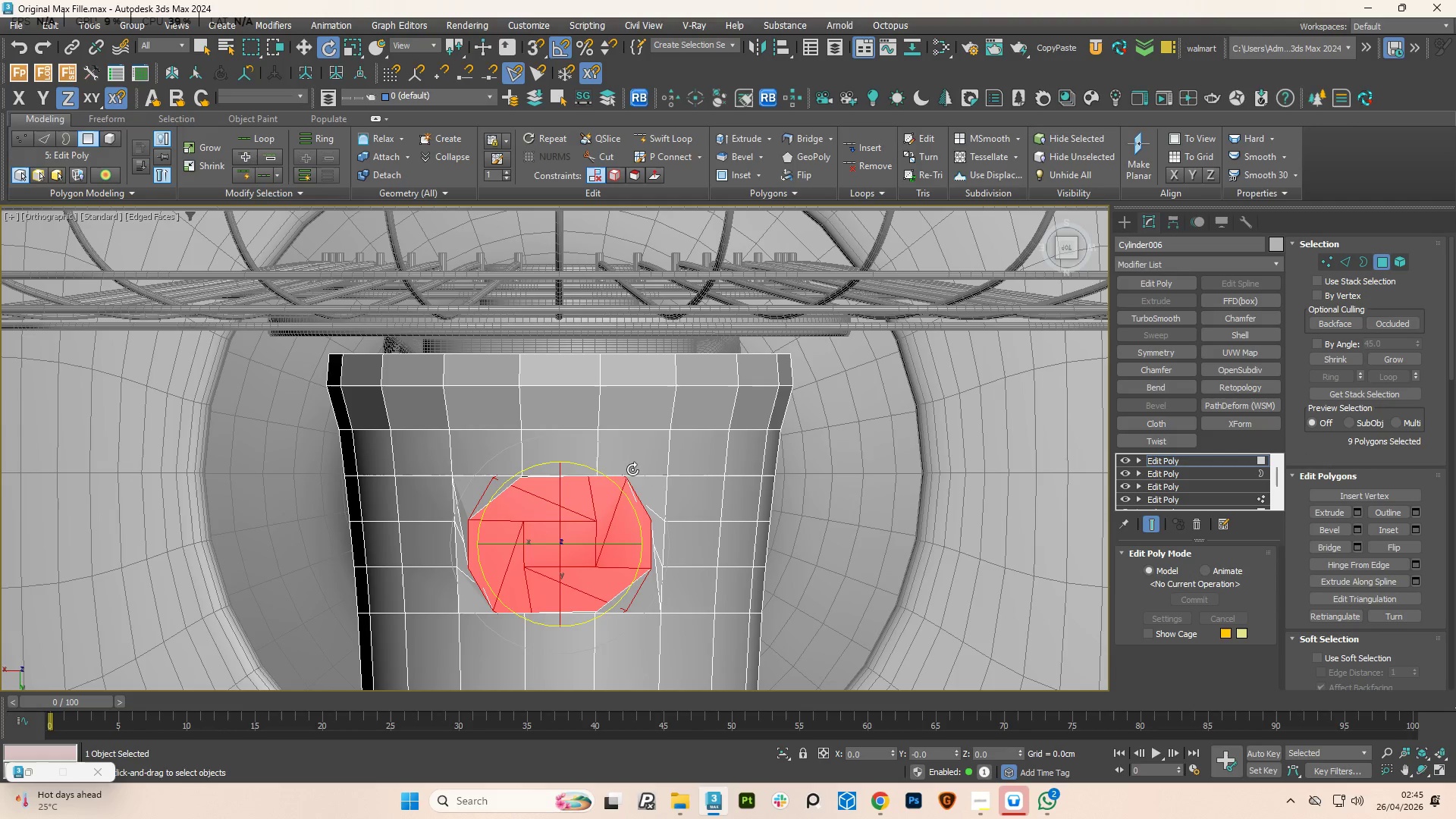 
left_click_drag(start_coordinate=[632, 461], to_coordinate=[653, 501])
 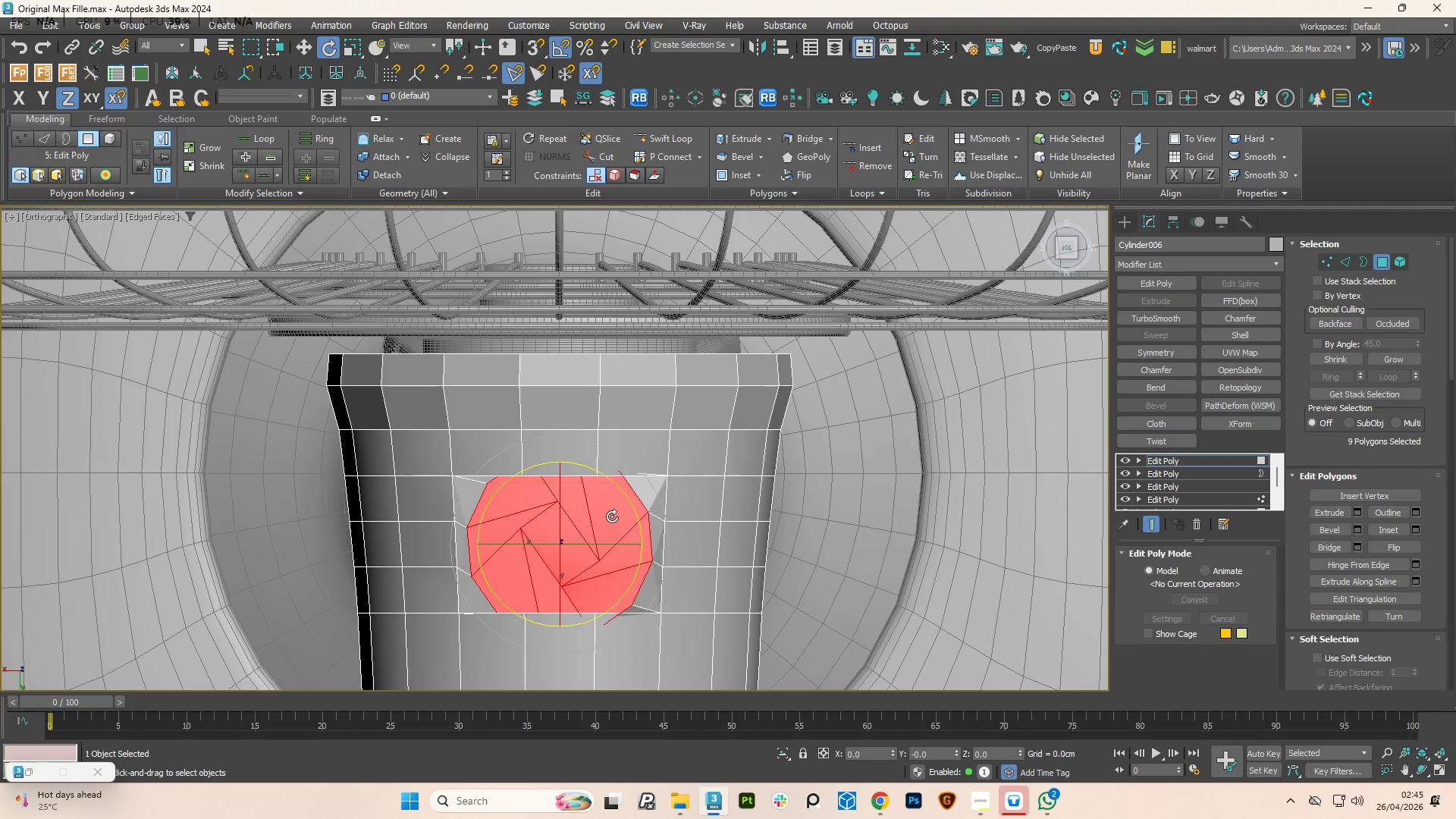 
key(R)
 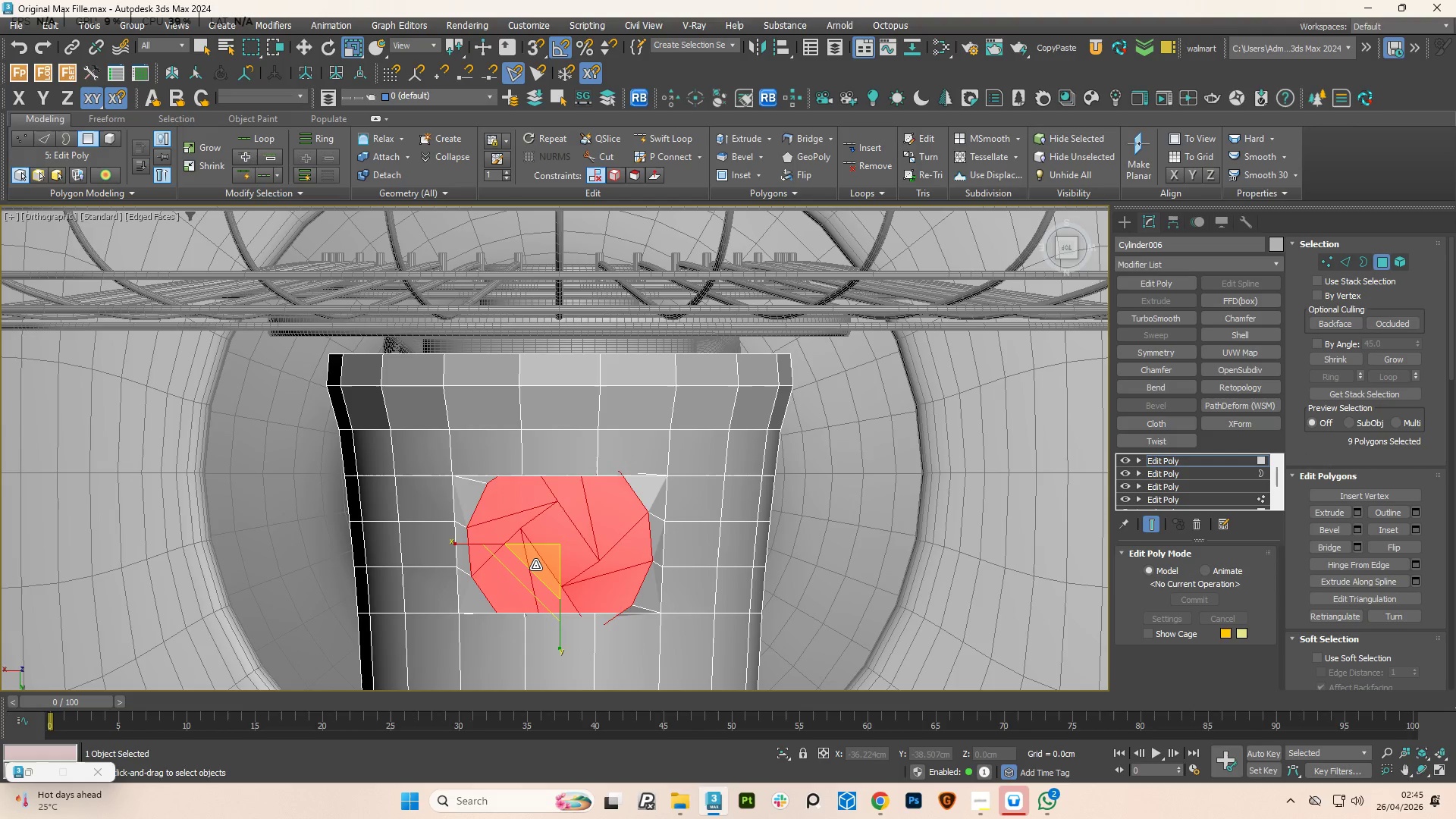 
left_click_drag(start_coordinate=[535, 565], to_coordinate=[536, 619])
 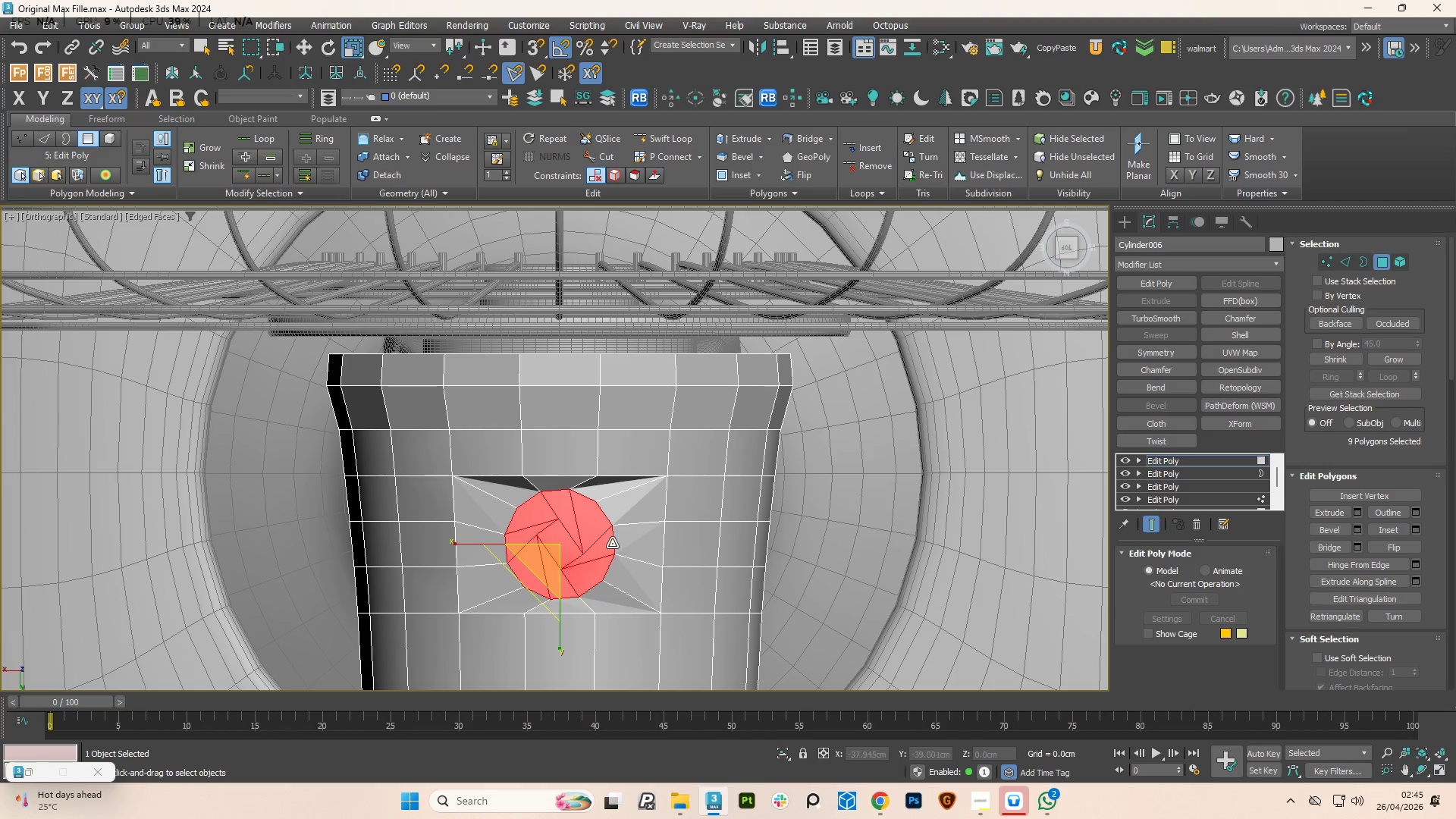 
key(E)
 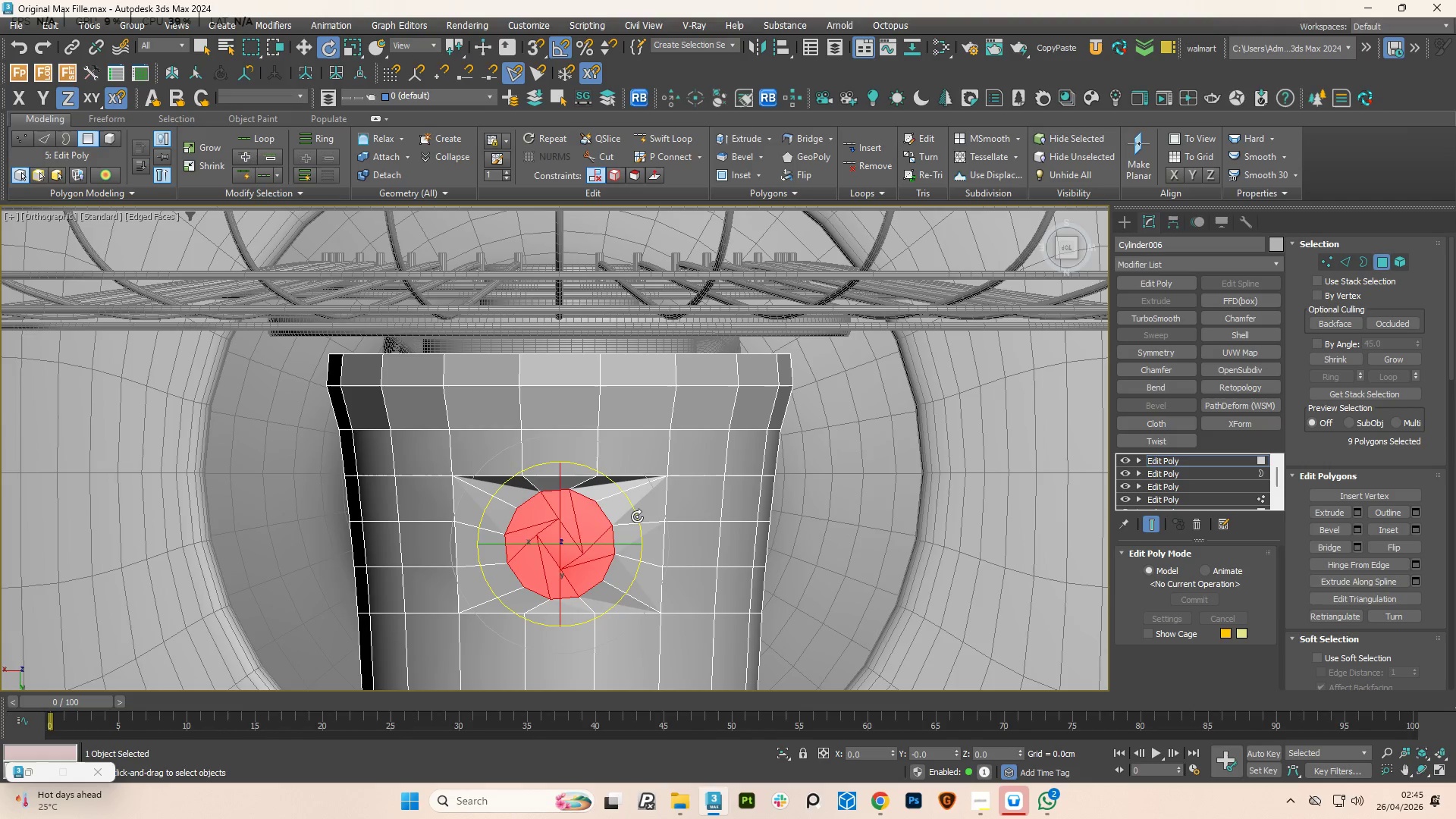 
left_click_drag(start_coordinate=[637, 516], to_coordinate=[643, 513])
 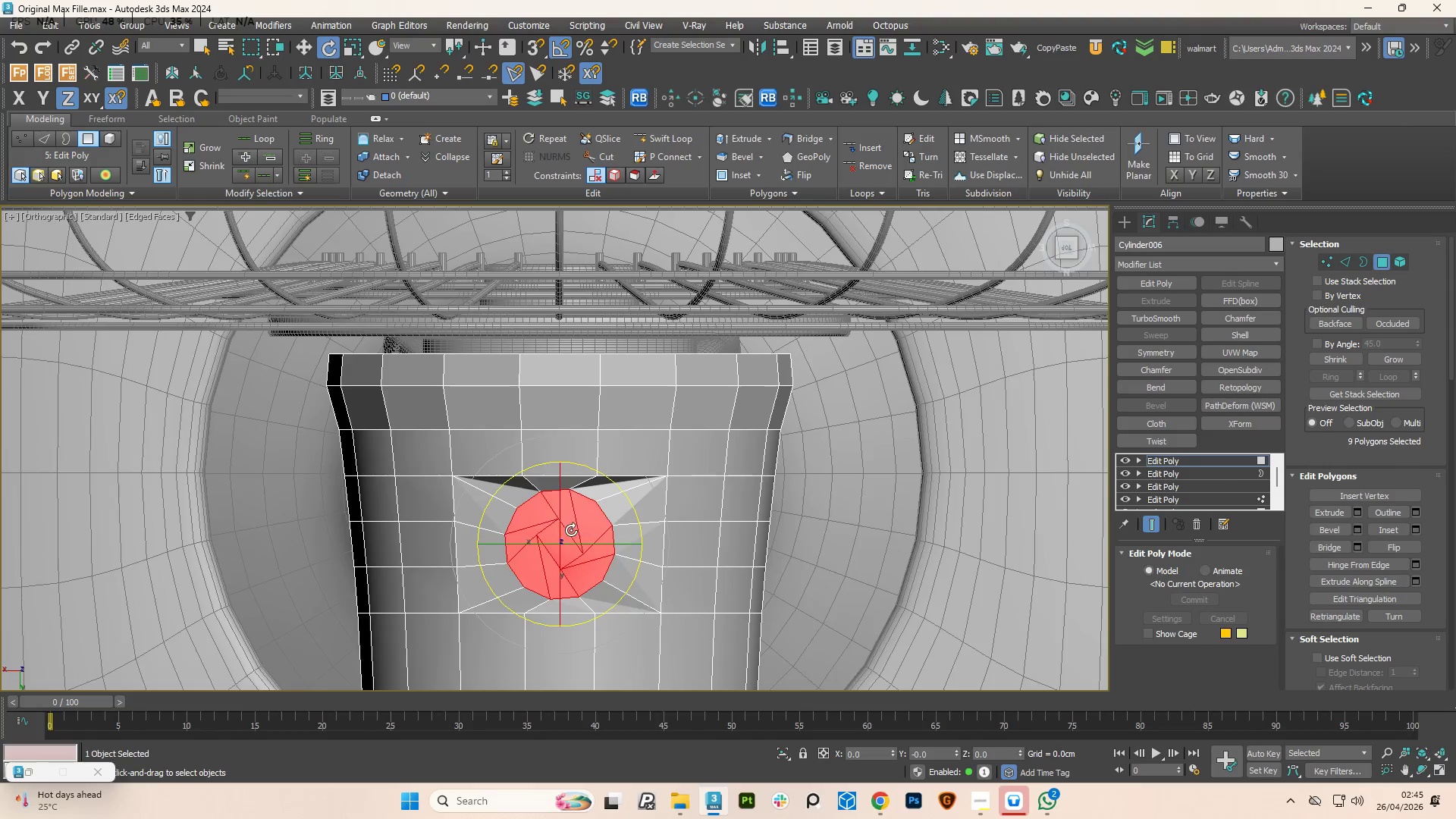 
scroll: coordinate [569, 537], scroll_direction: down, amount: 1.0
 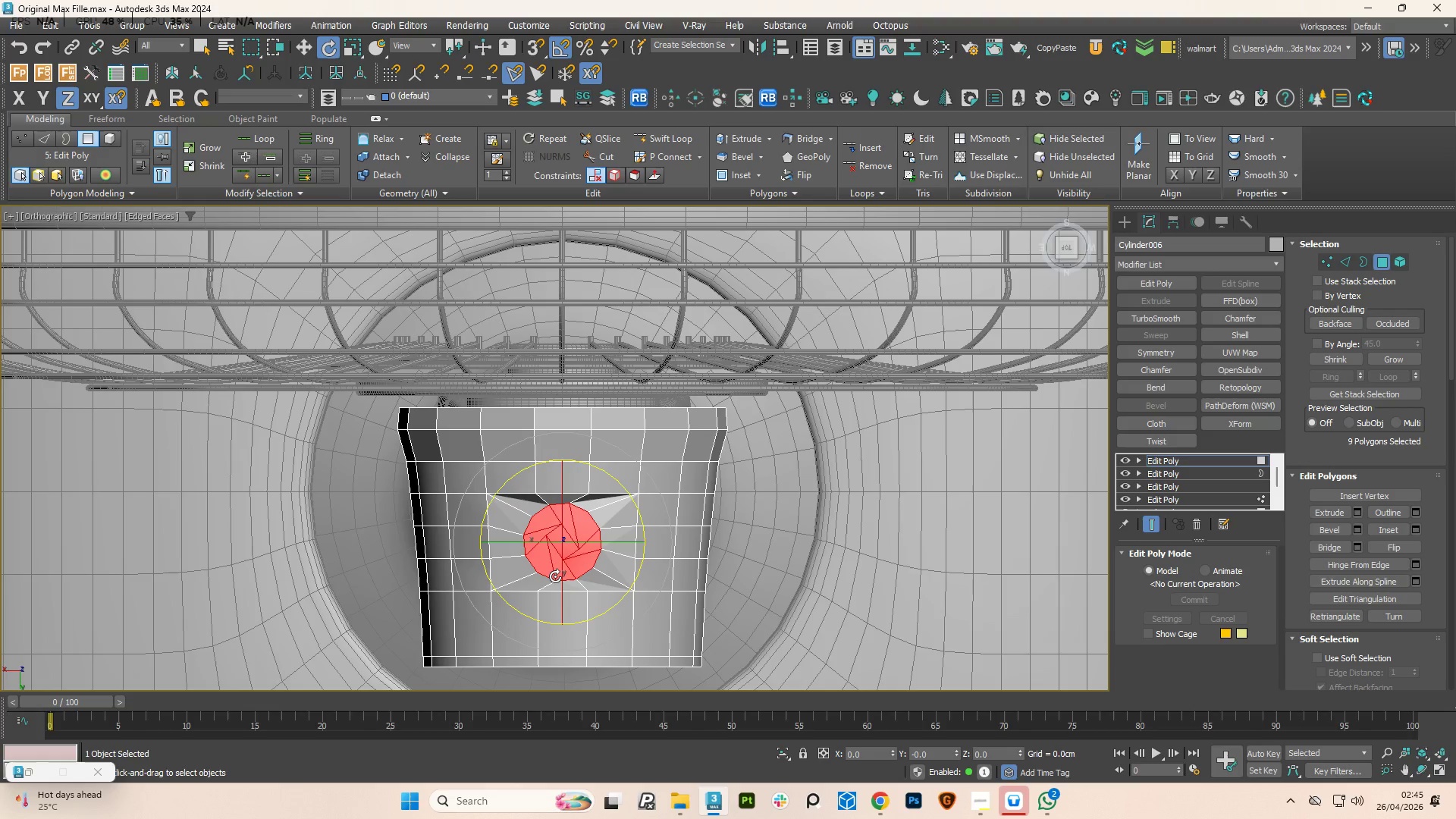 
hold_key(key=AltLeft, duration=1.75)
 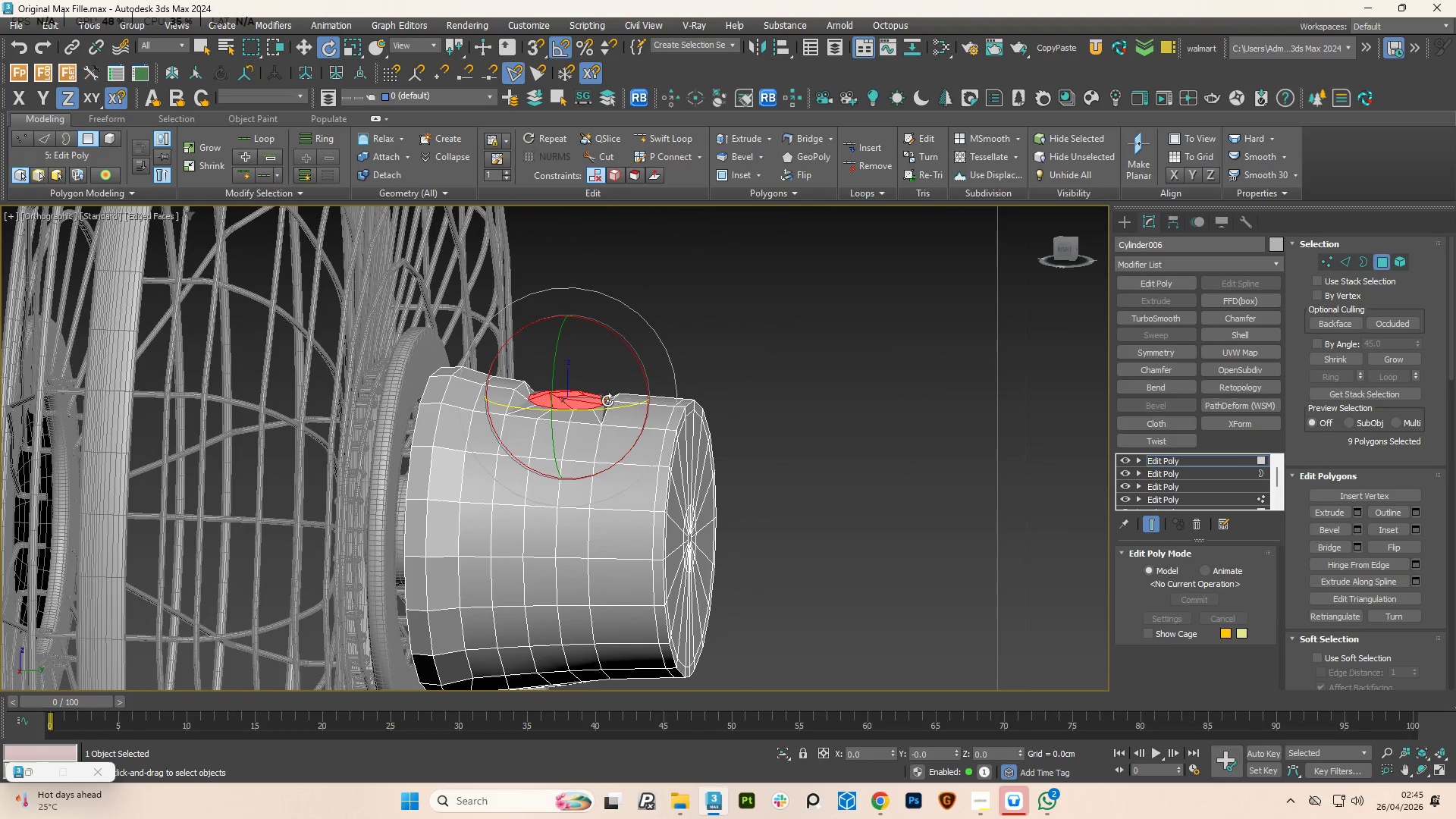 
scroll: coordinate [579, 390], scroll_direction: up, amount: 4.0
 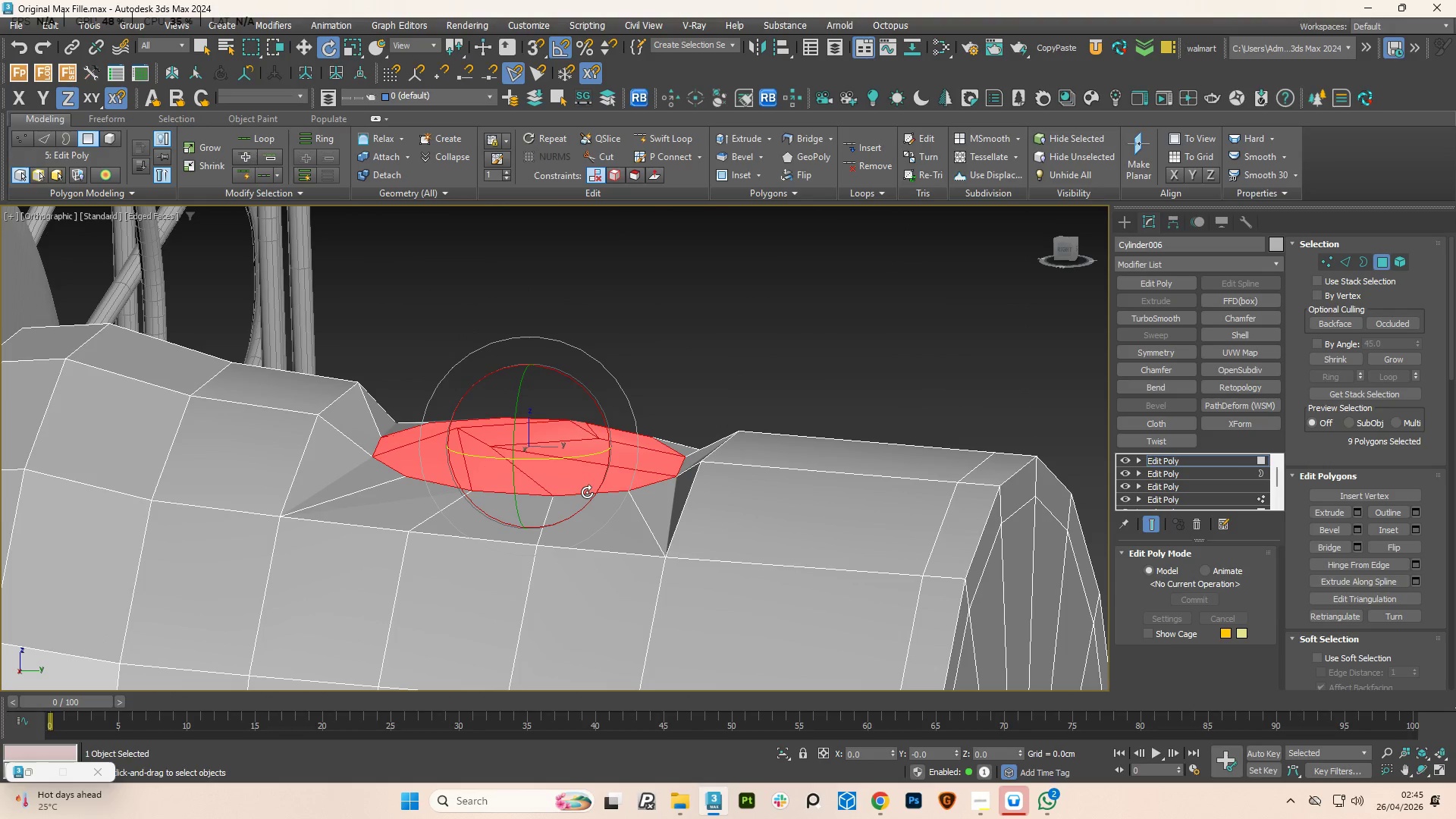 
key(W)
 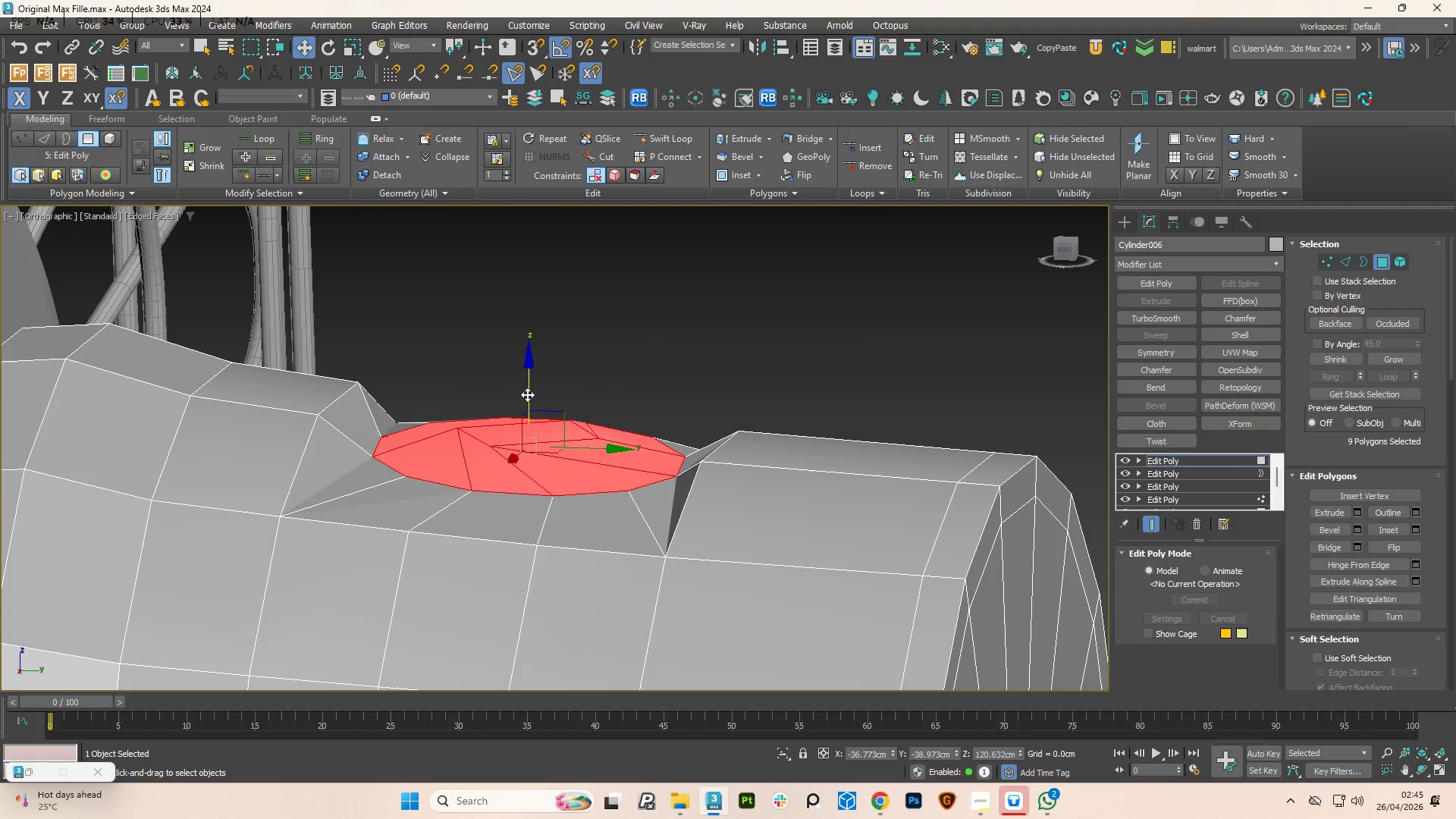 
left_click_drag(start_coordinate=[527, 394], to_coordinate=[537, 362])
 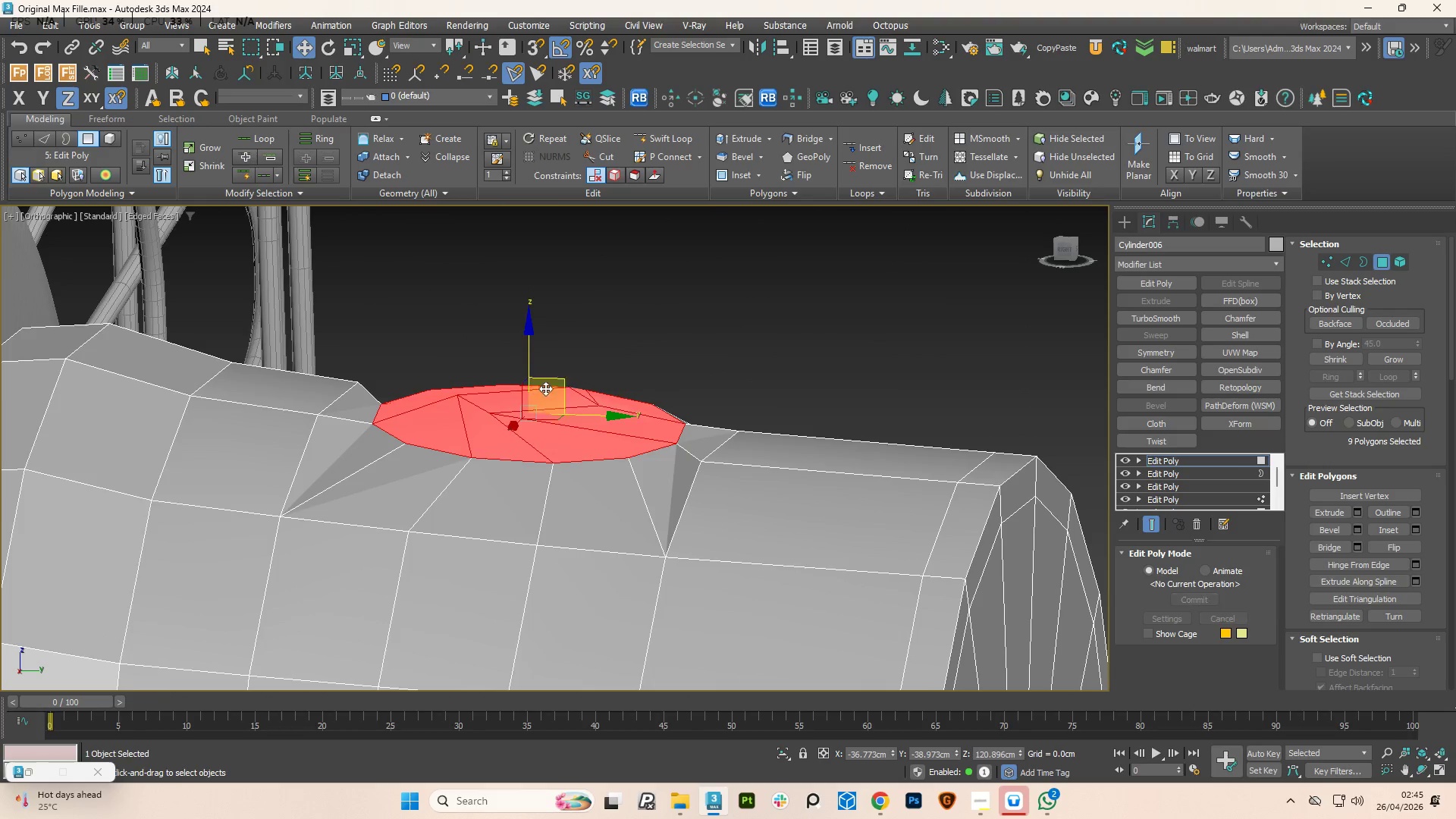 
hold_key(key=AltLeft, duration=1.8)
 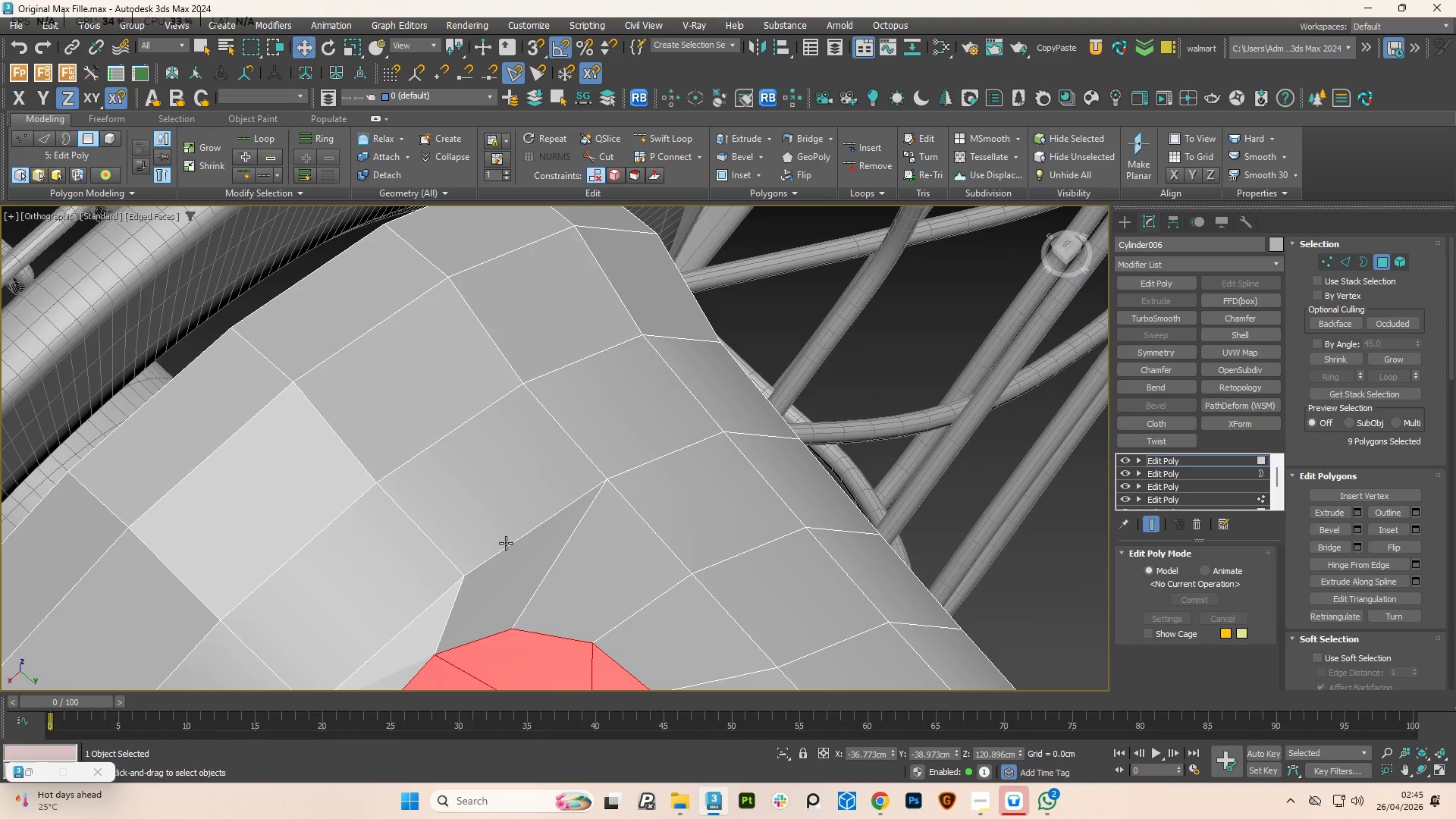 
hold_key(key=AltLeft, duration=0.45)
 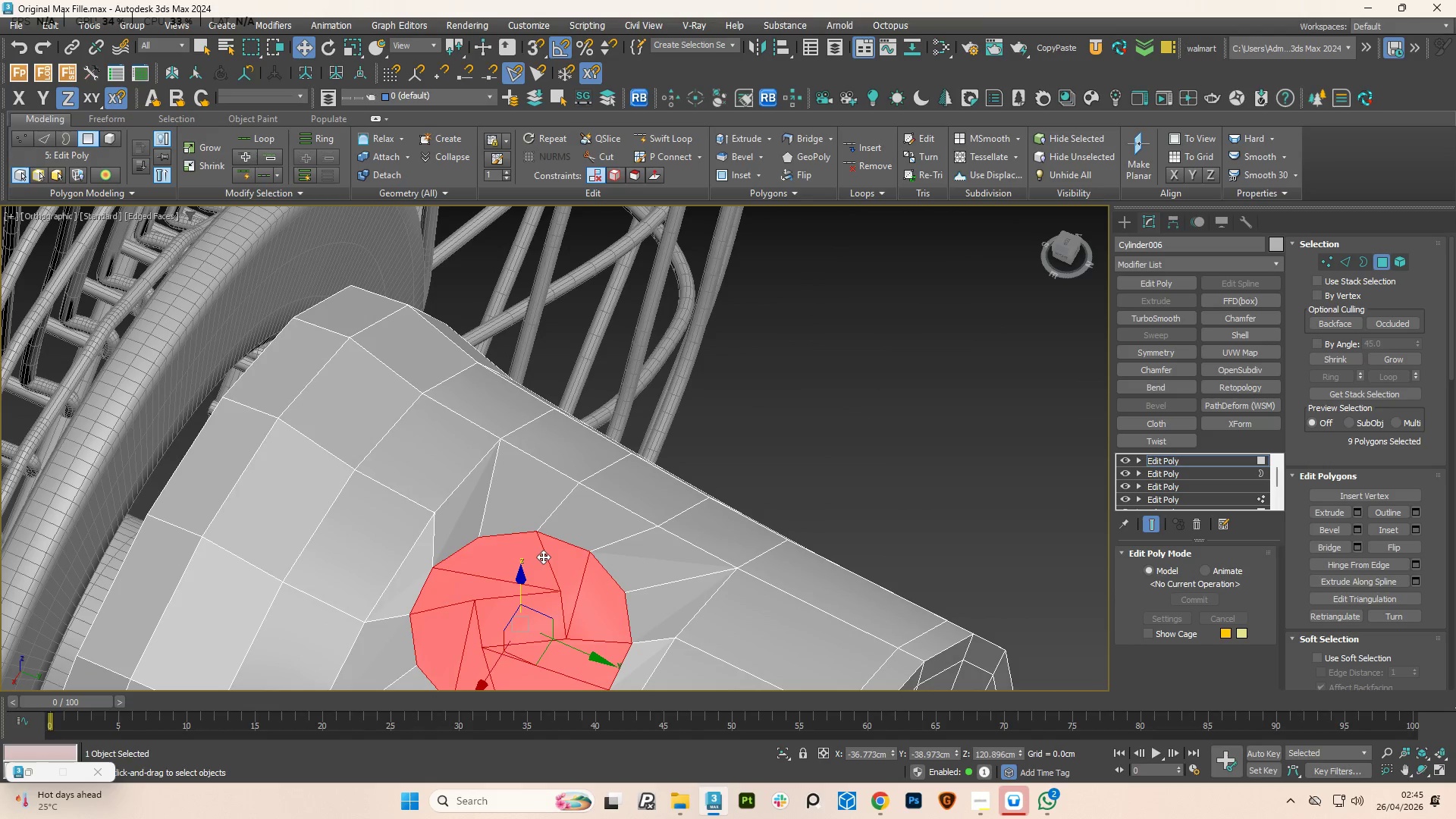 
scroll: coordinate [506, 576], scroll_direction: down, amount: 1.0
 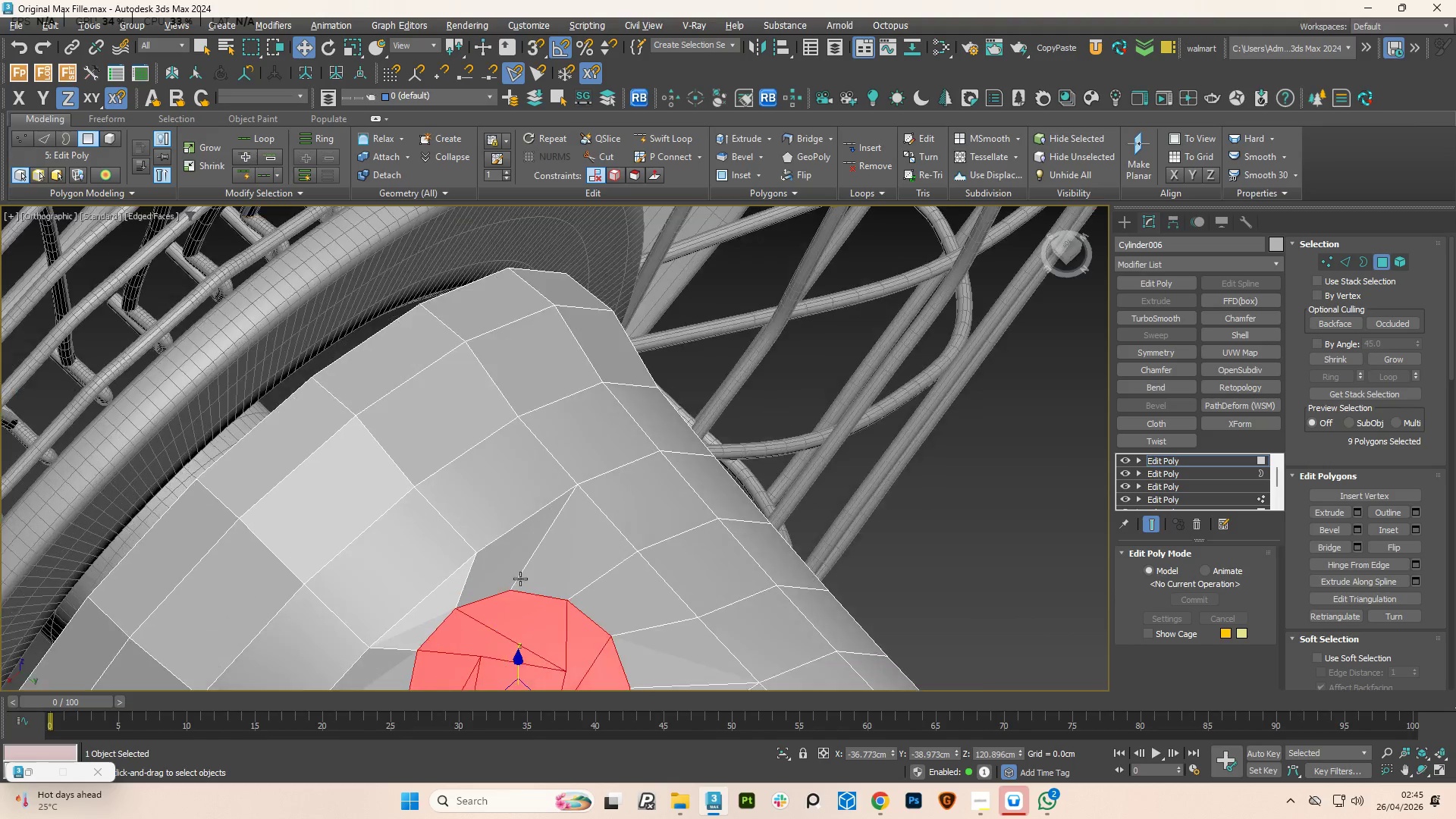 
key(Delete)
 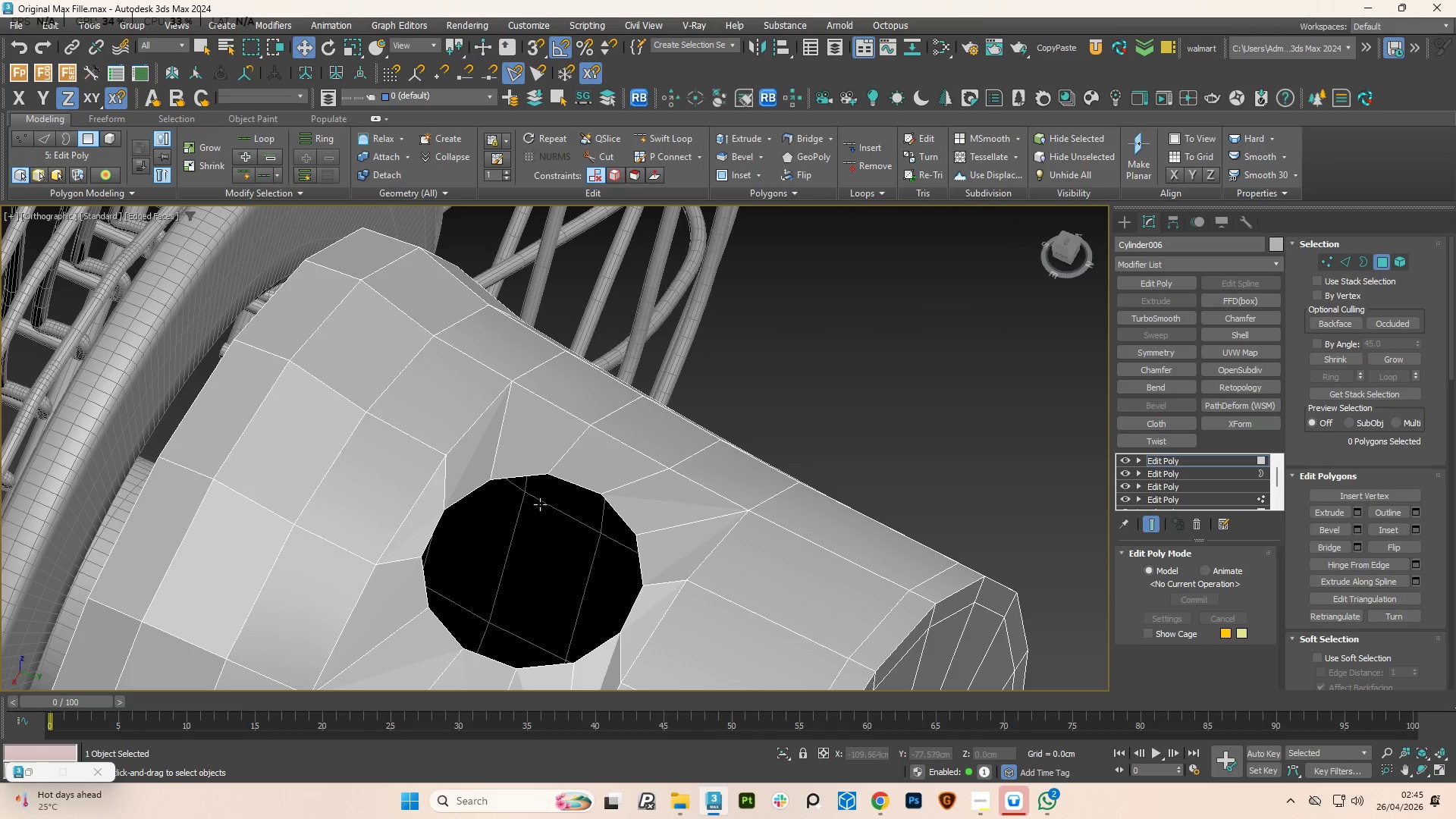 
hold_key(key=Space, duration=0.5)
 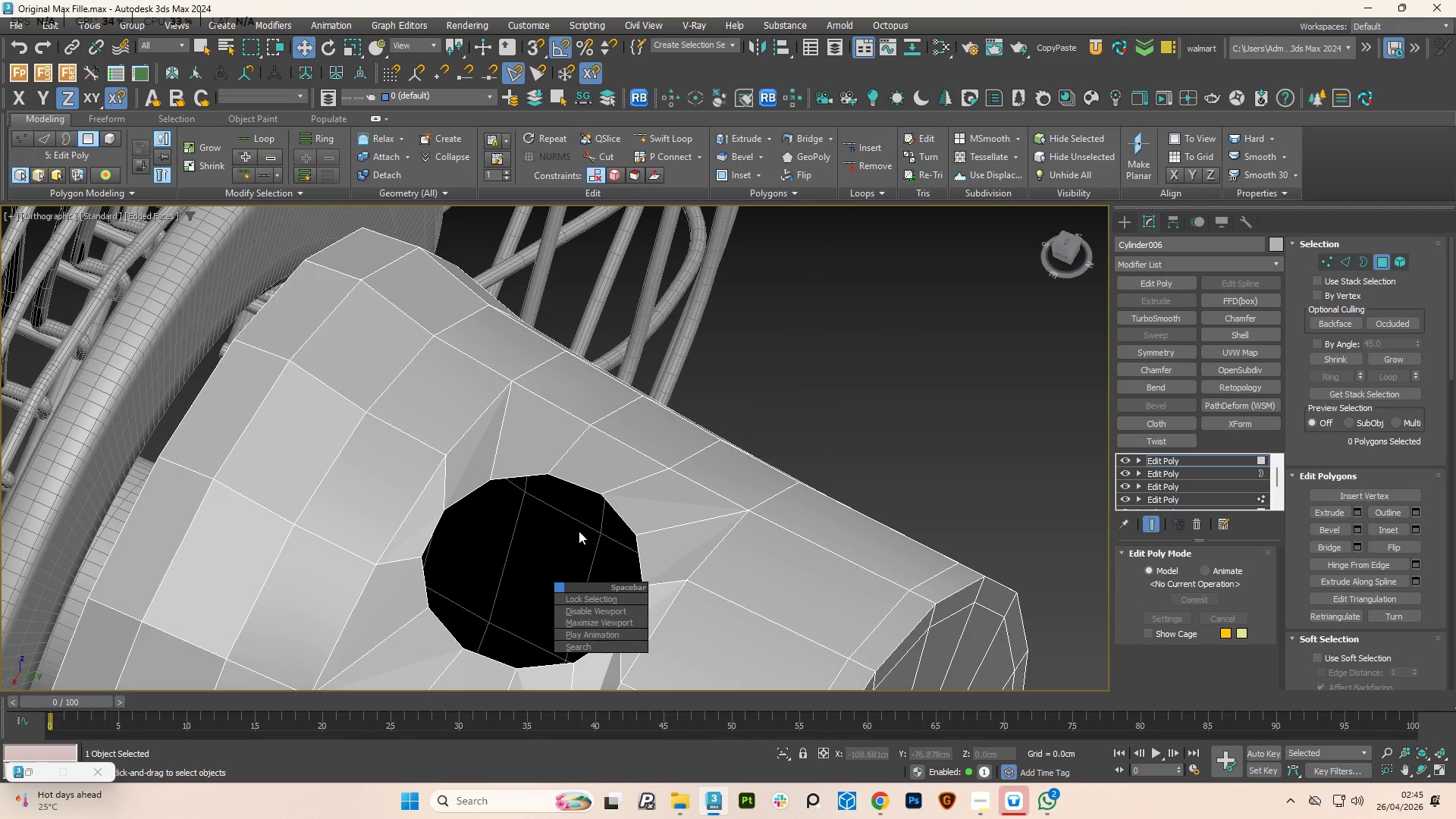 
key(Space)
 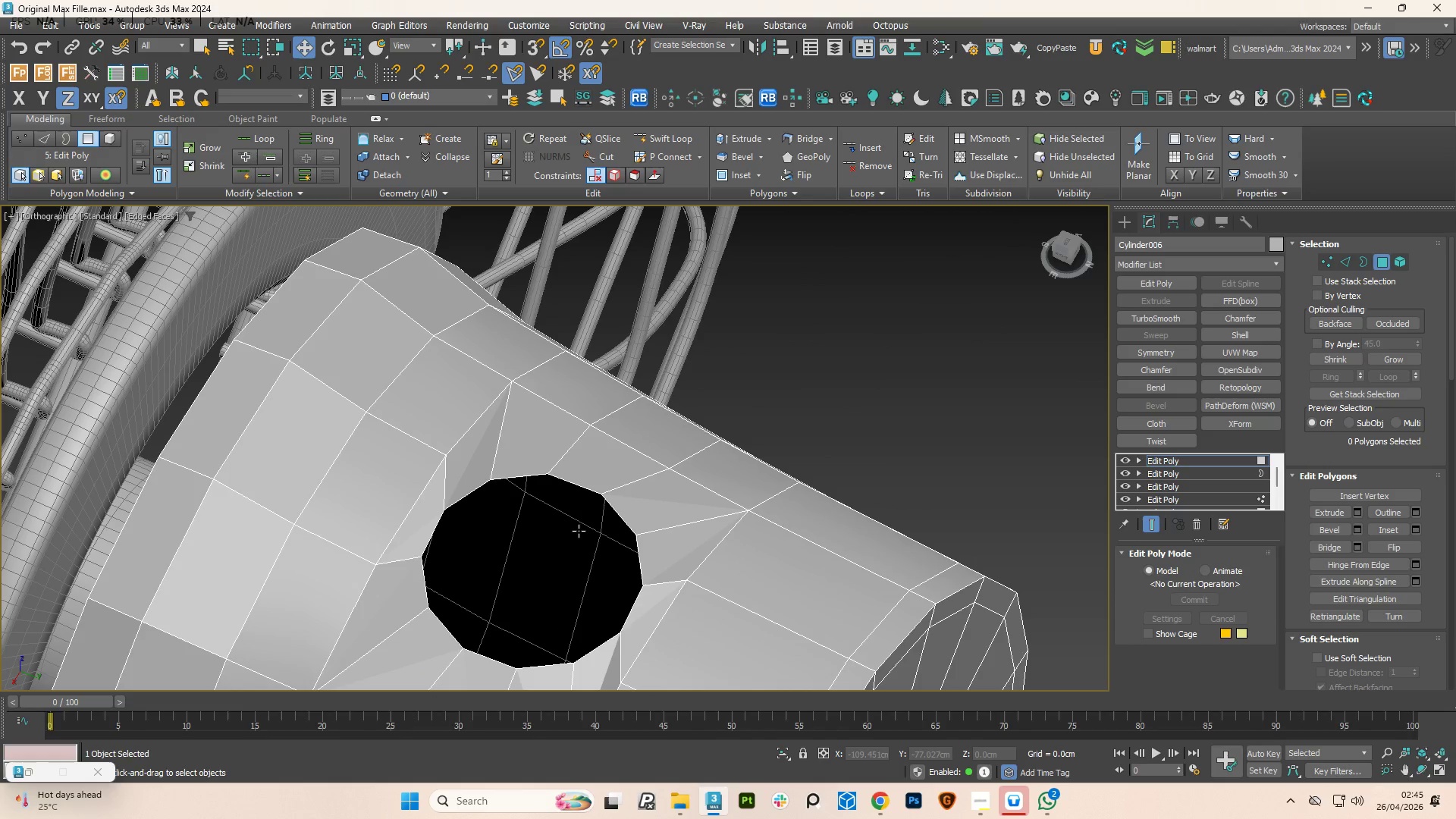 
right_click([579, 531])
 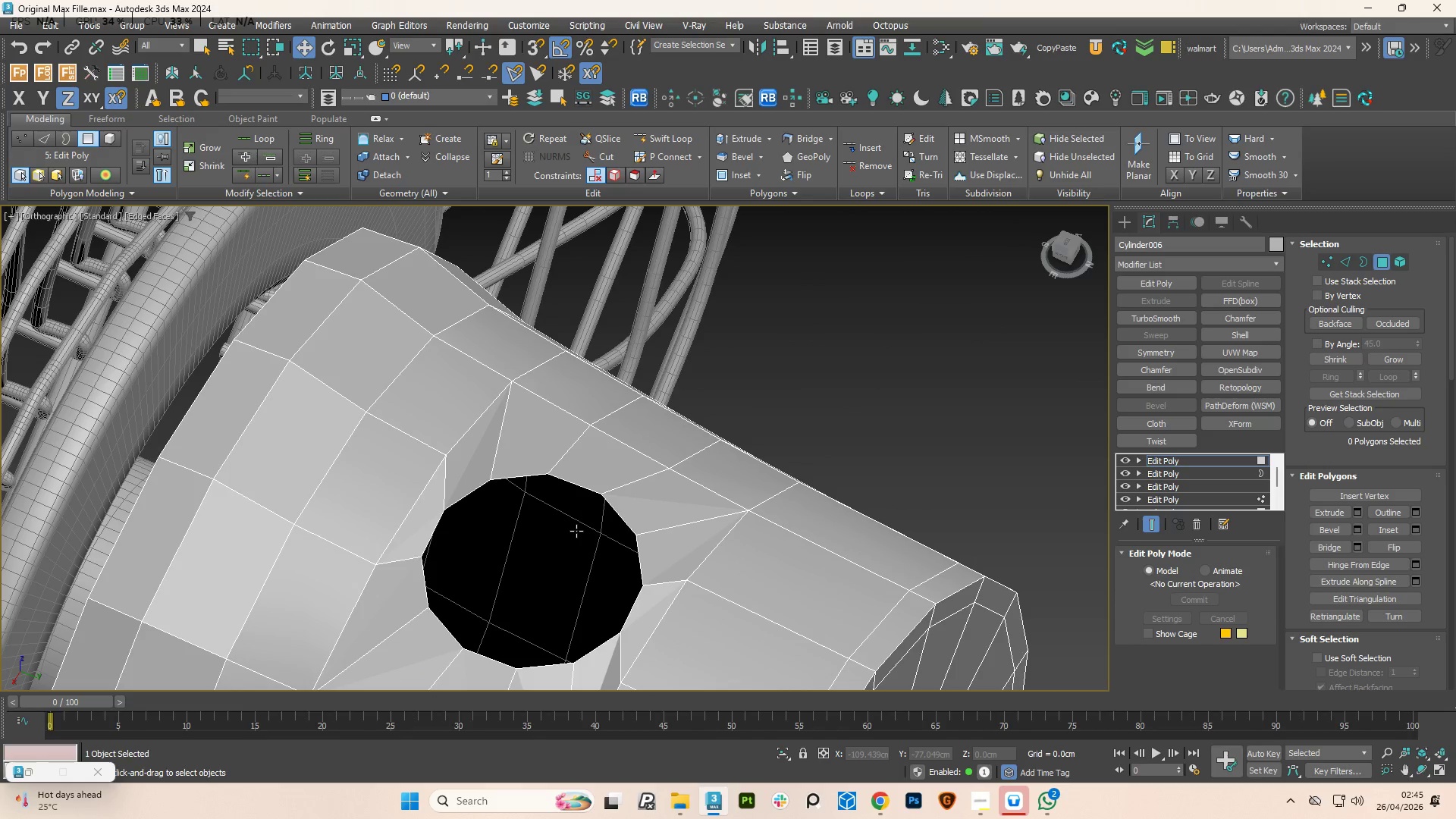 
hold_key(key=AltLeft, duration=1.48)
 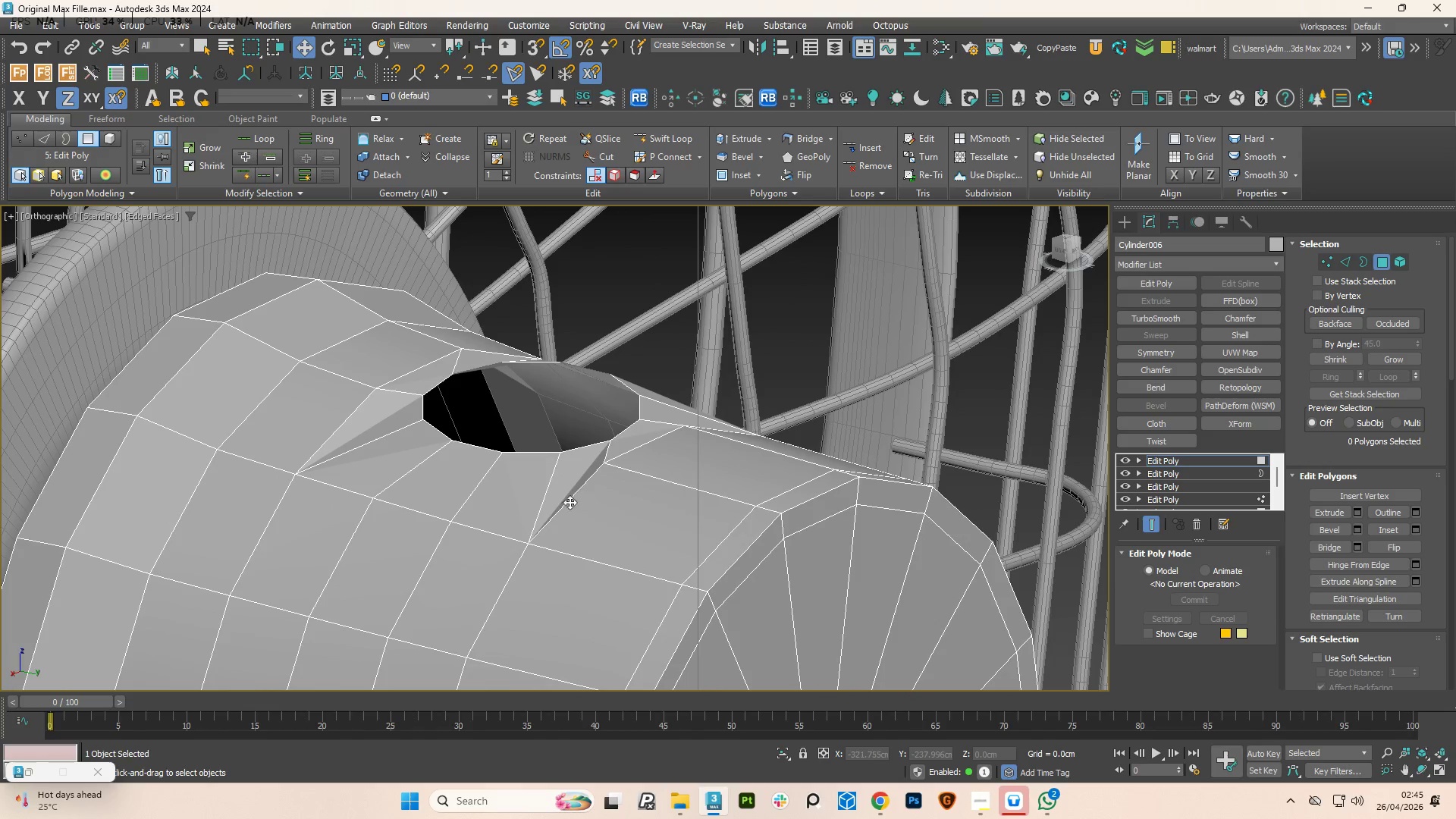 
double_click([570, 502])
 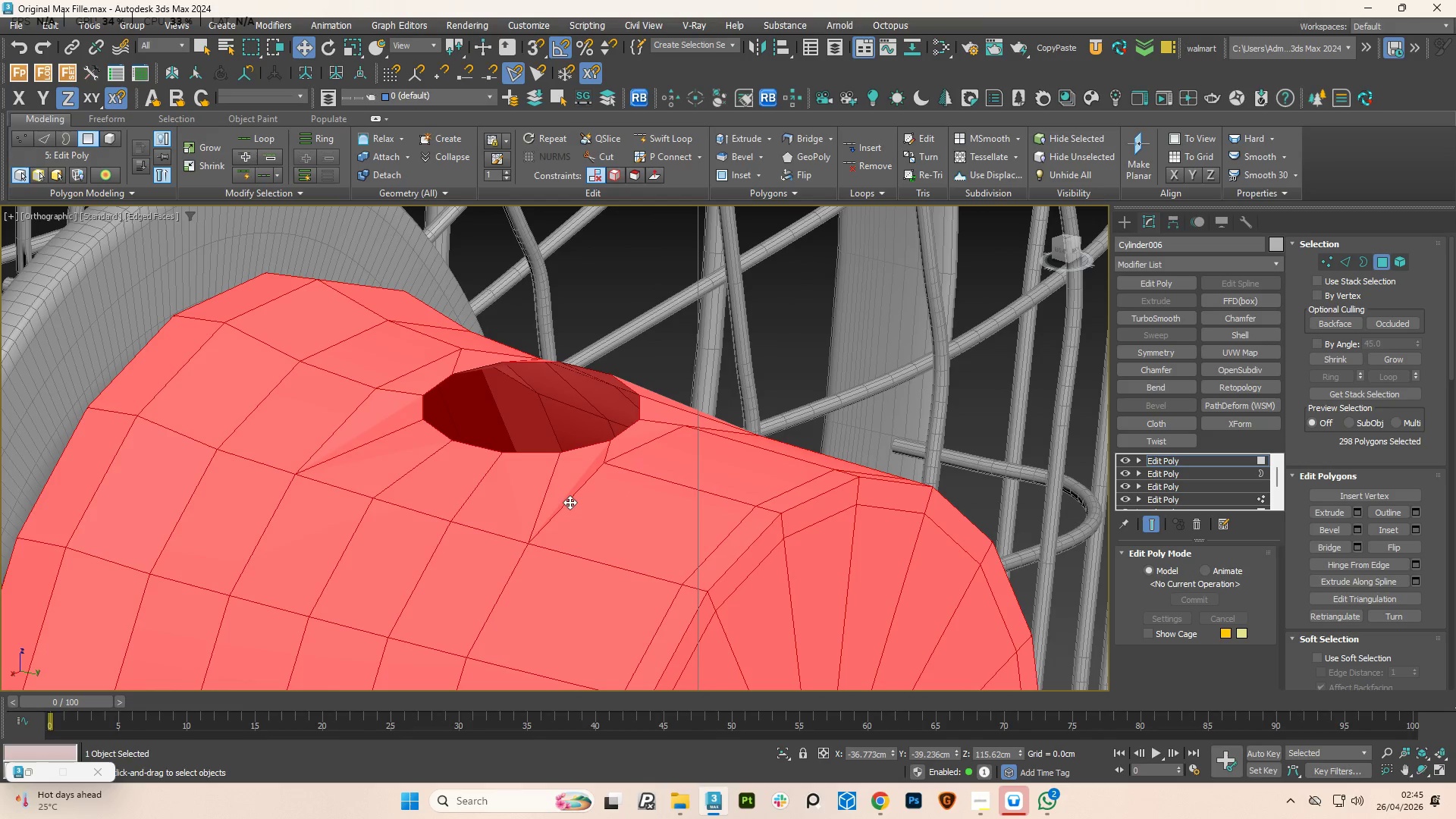 
key(2)
 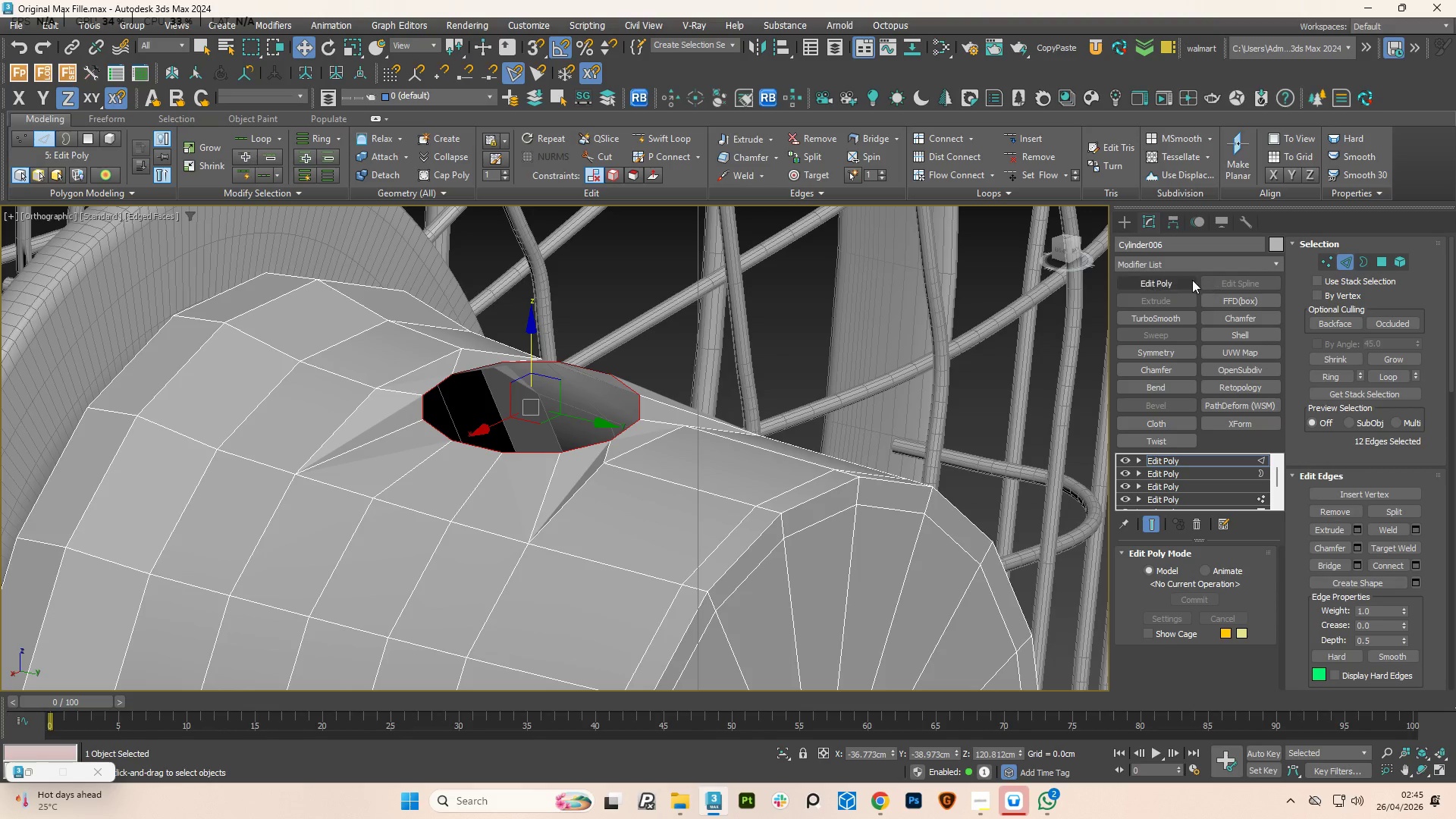 
left_click([1182, 280])
 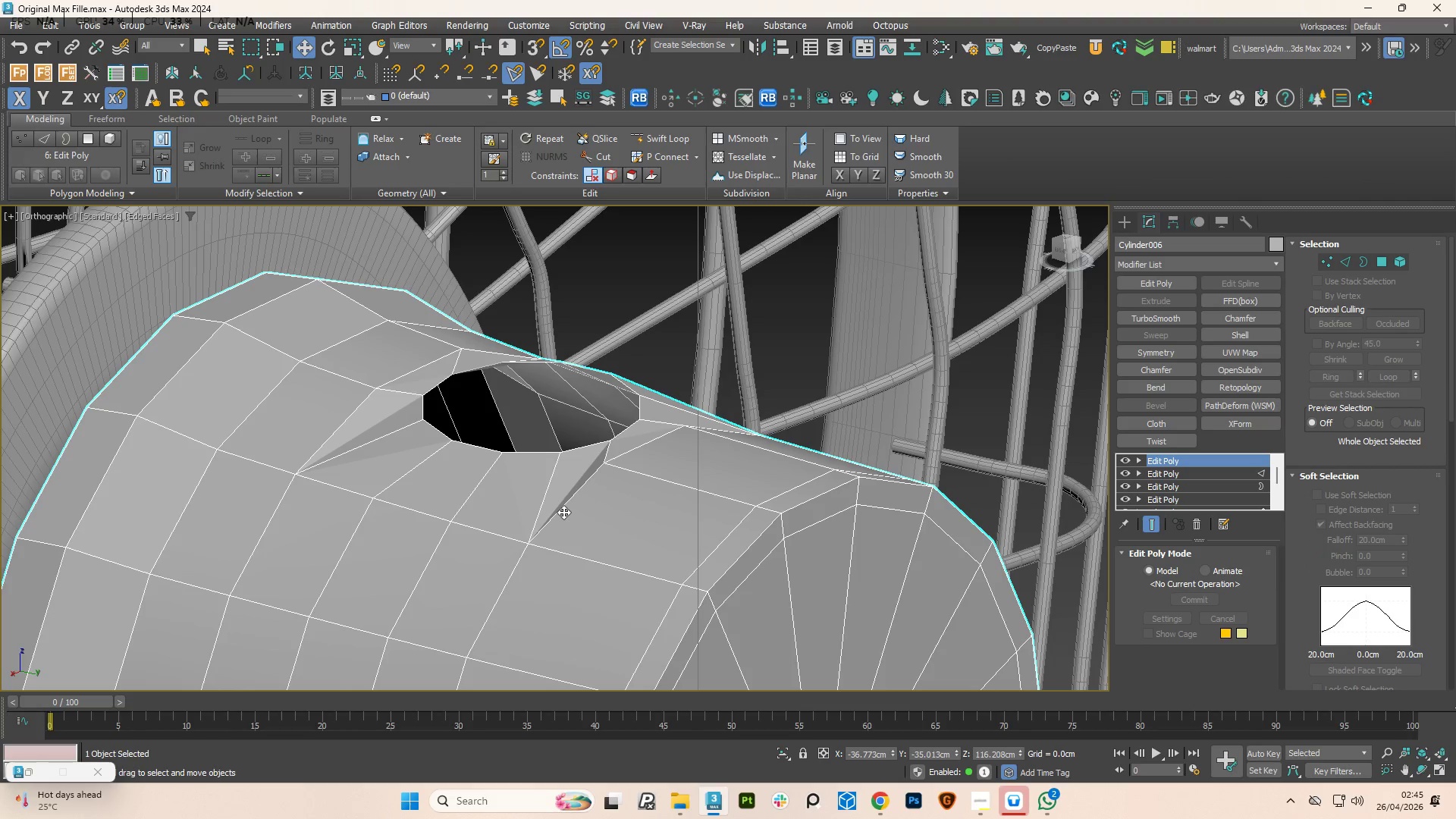 
double_click([563, 512])
 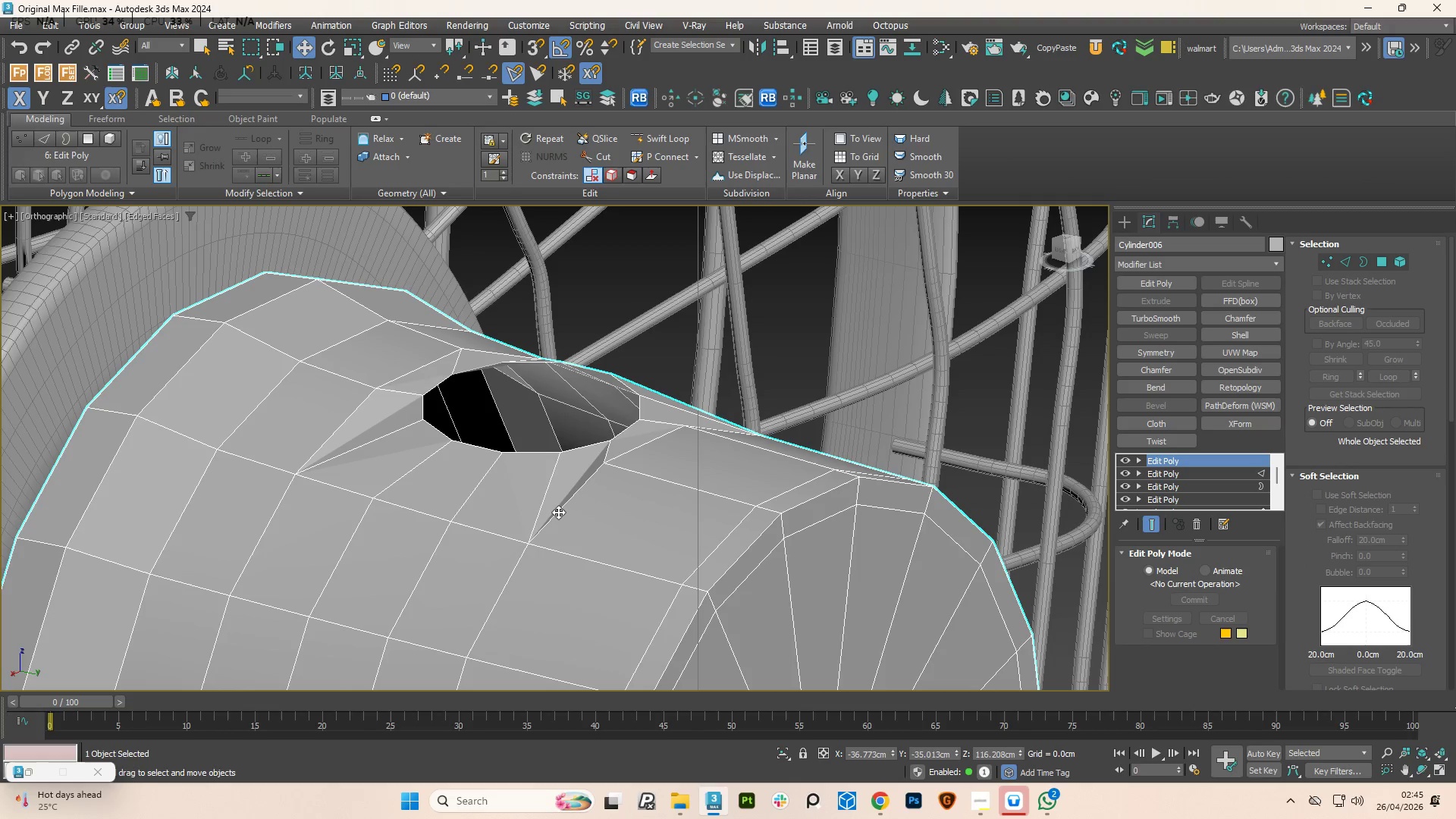 
key(2)
 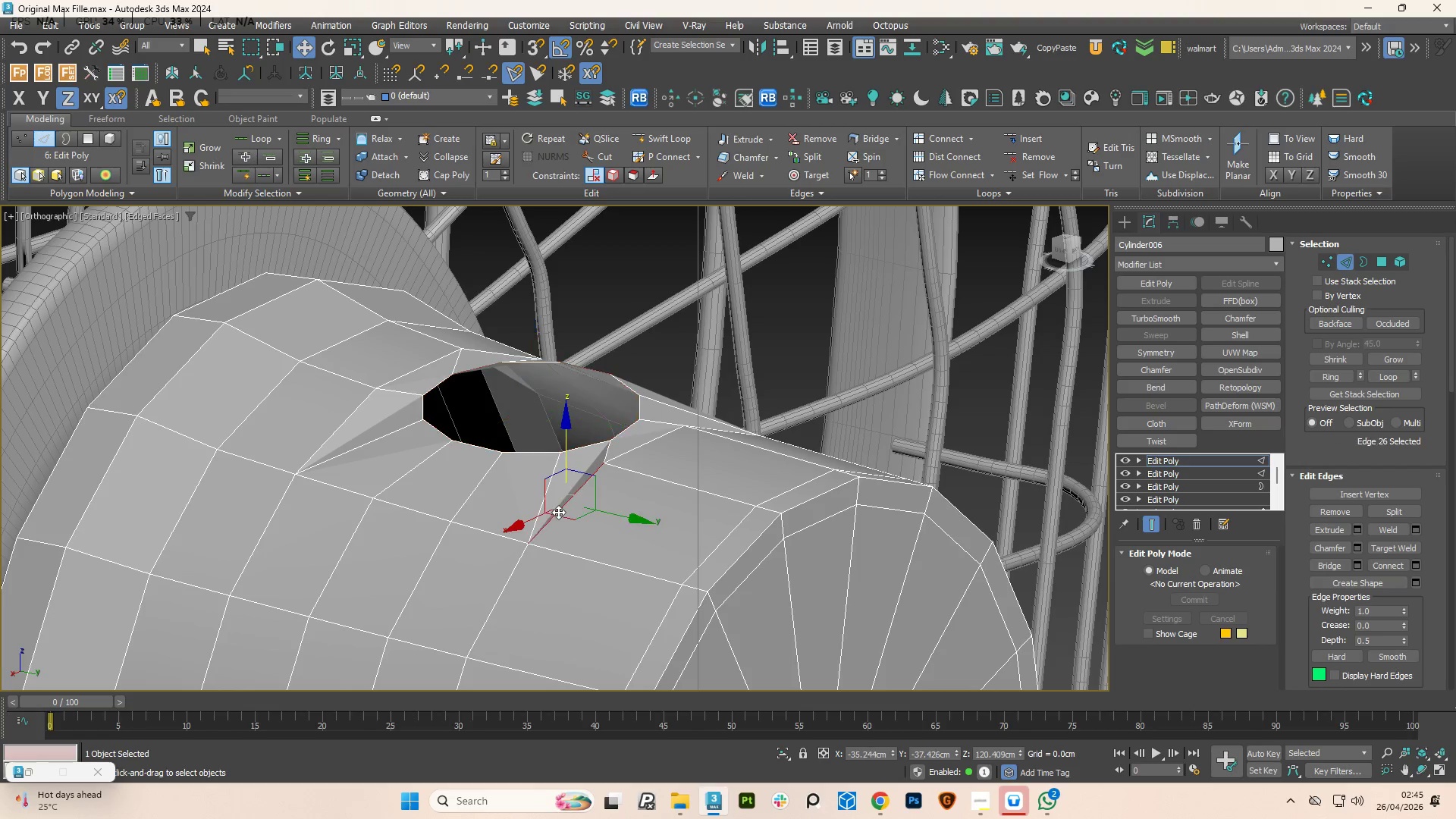 
double_click([558, 512])
 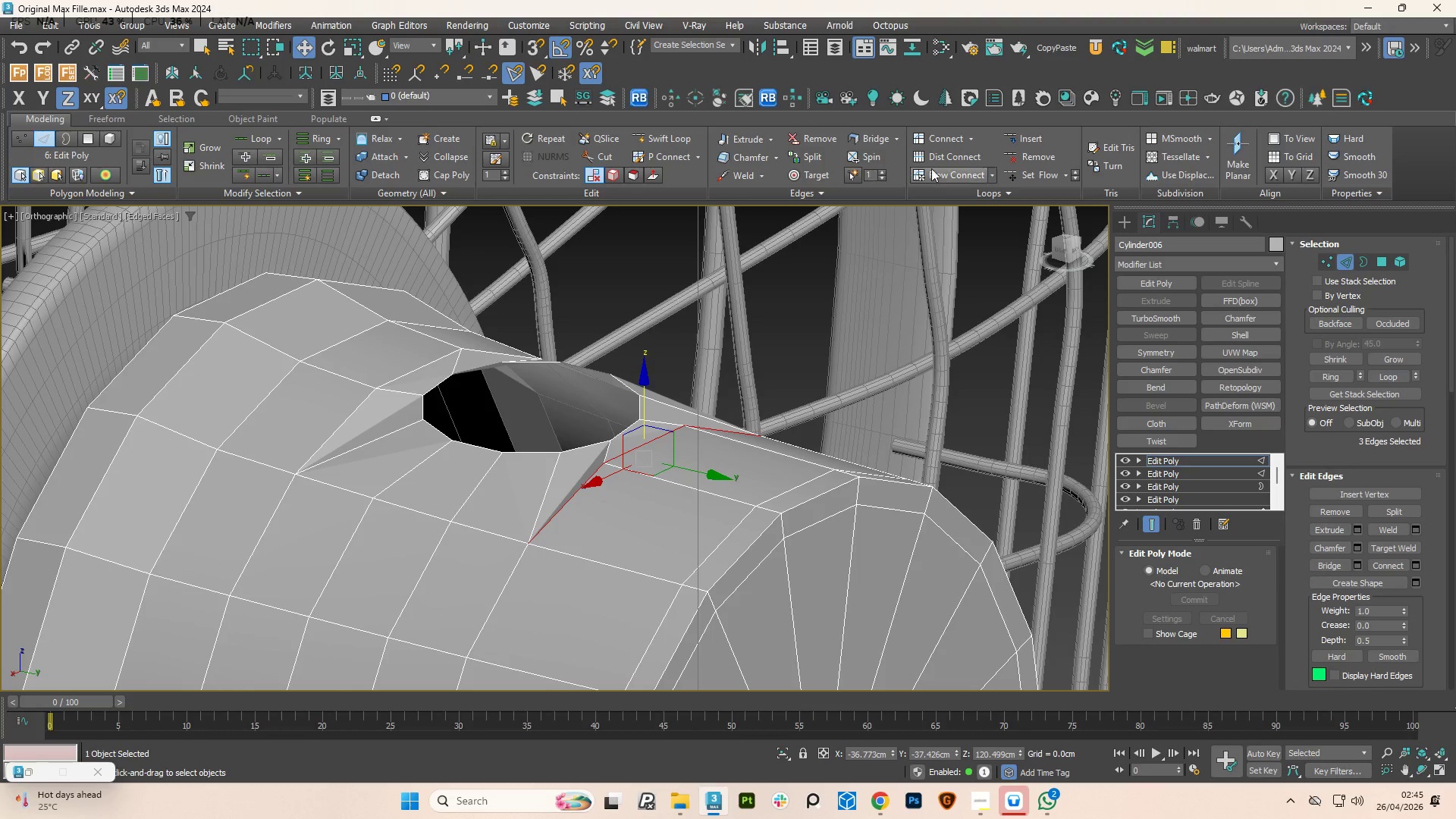 
left_click([1051, 179])
 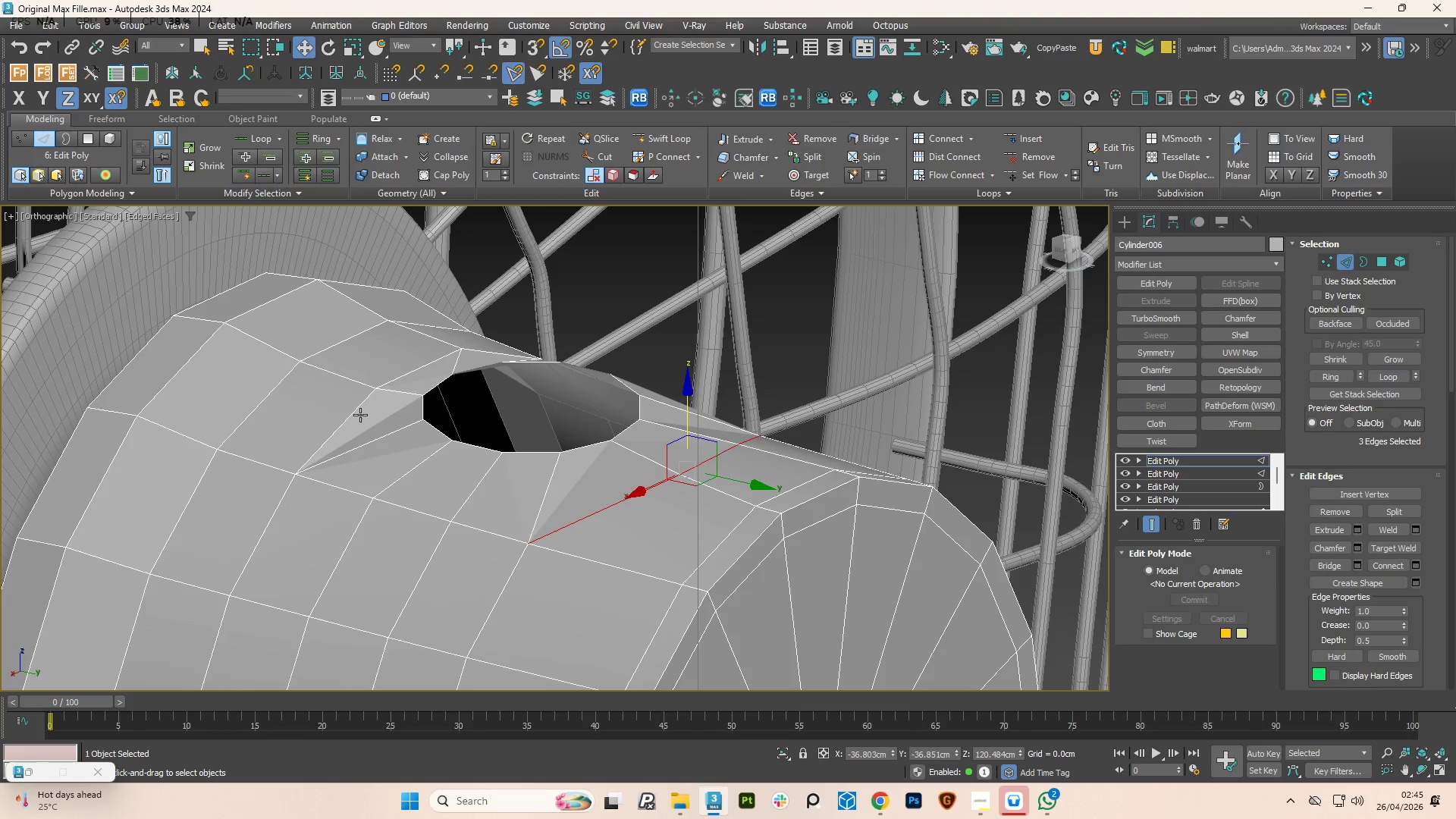 
double_click([354, 413])
 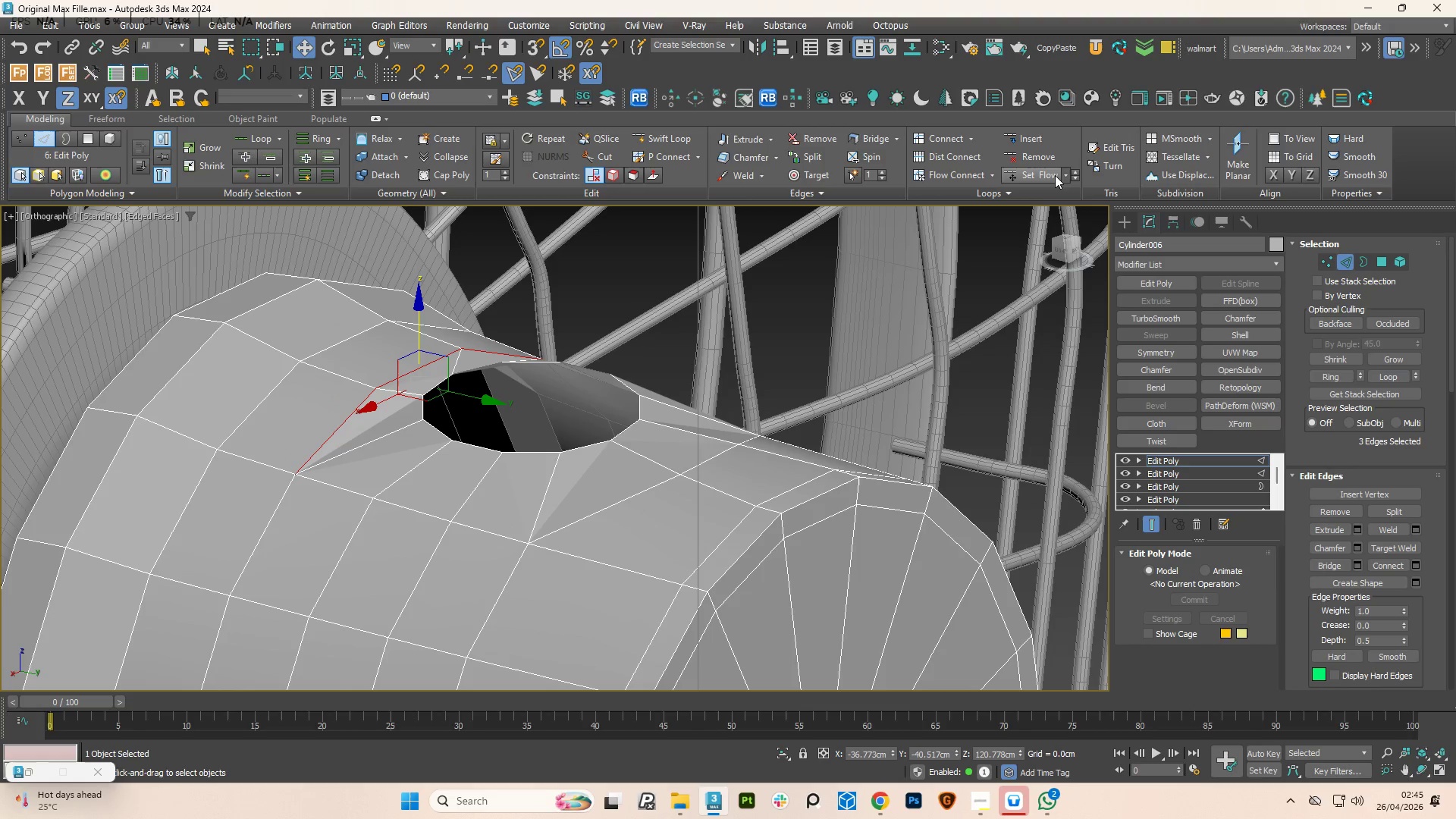 
left_click([1044, 174])
 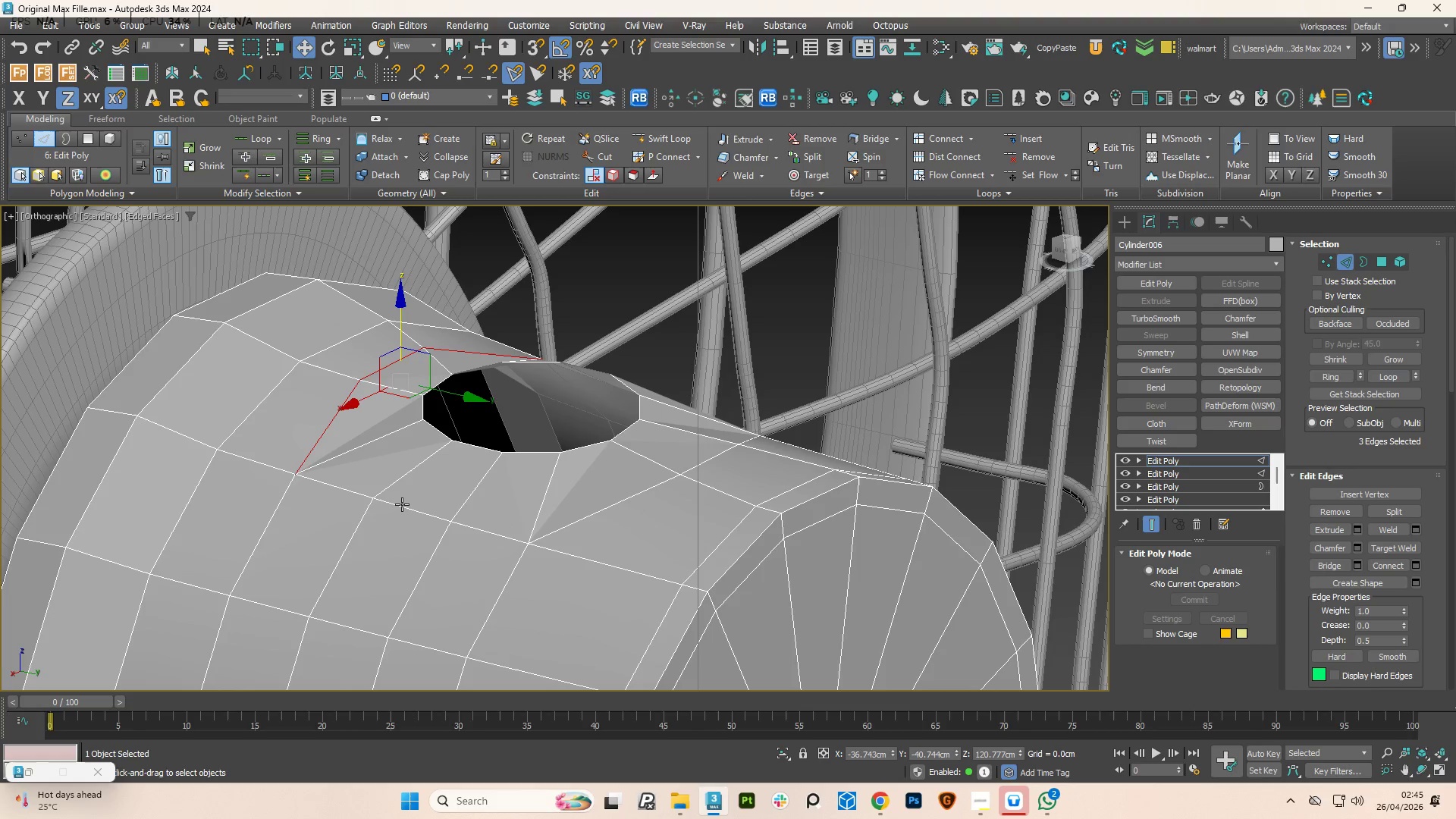 
double_click([402, 504])
 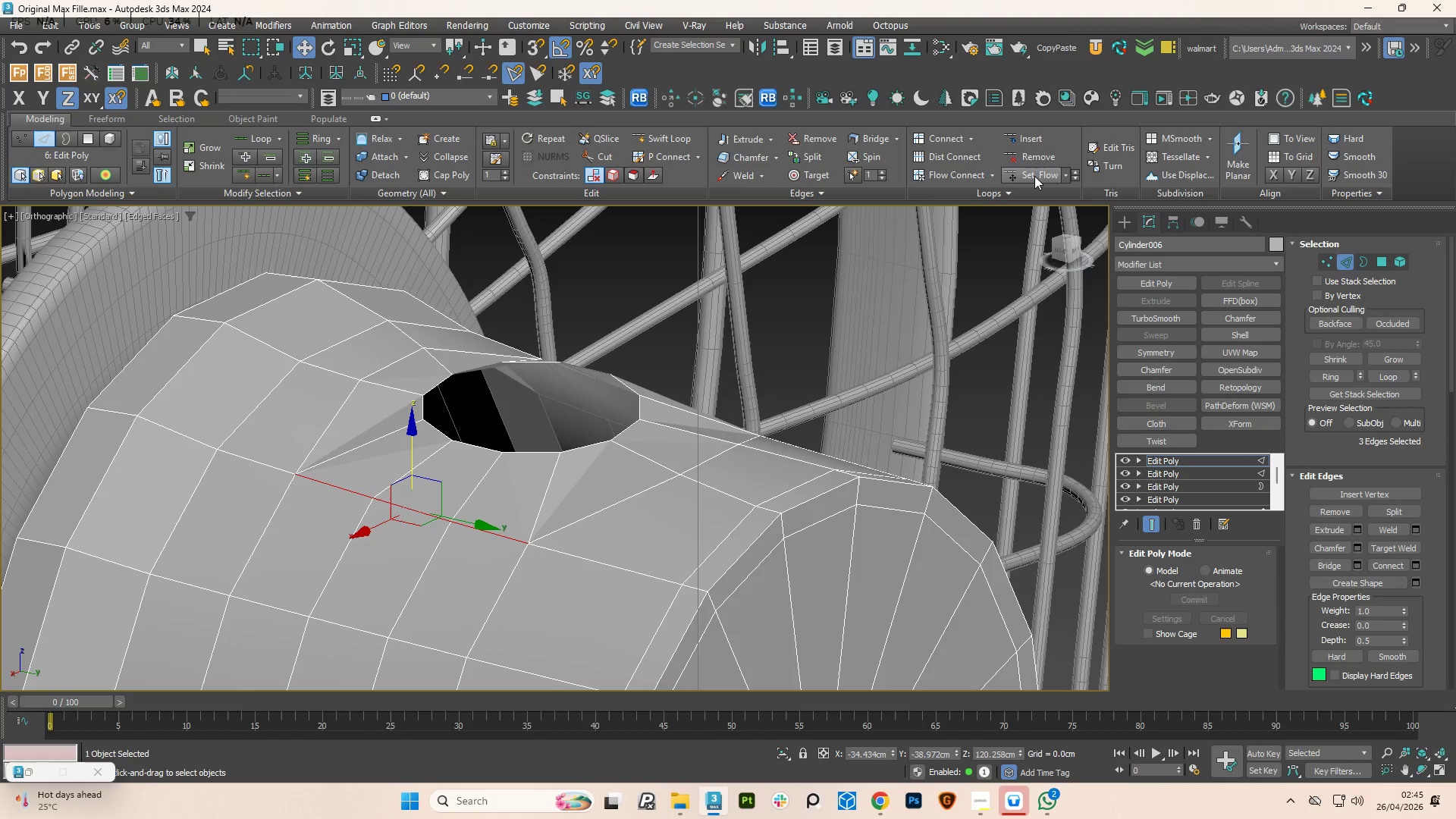 
left_click([1034, 176])
 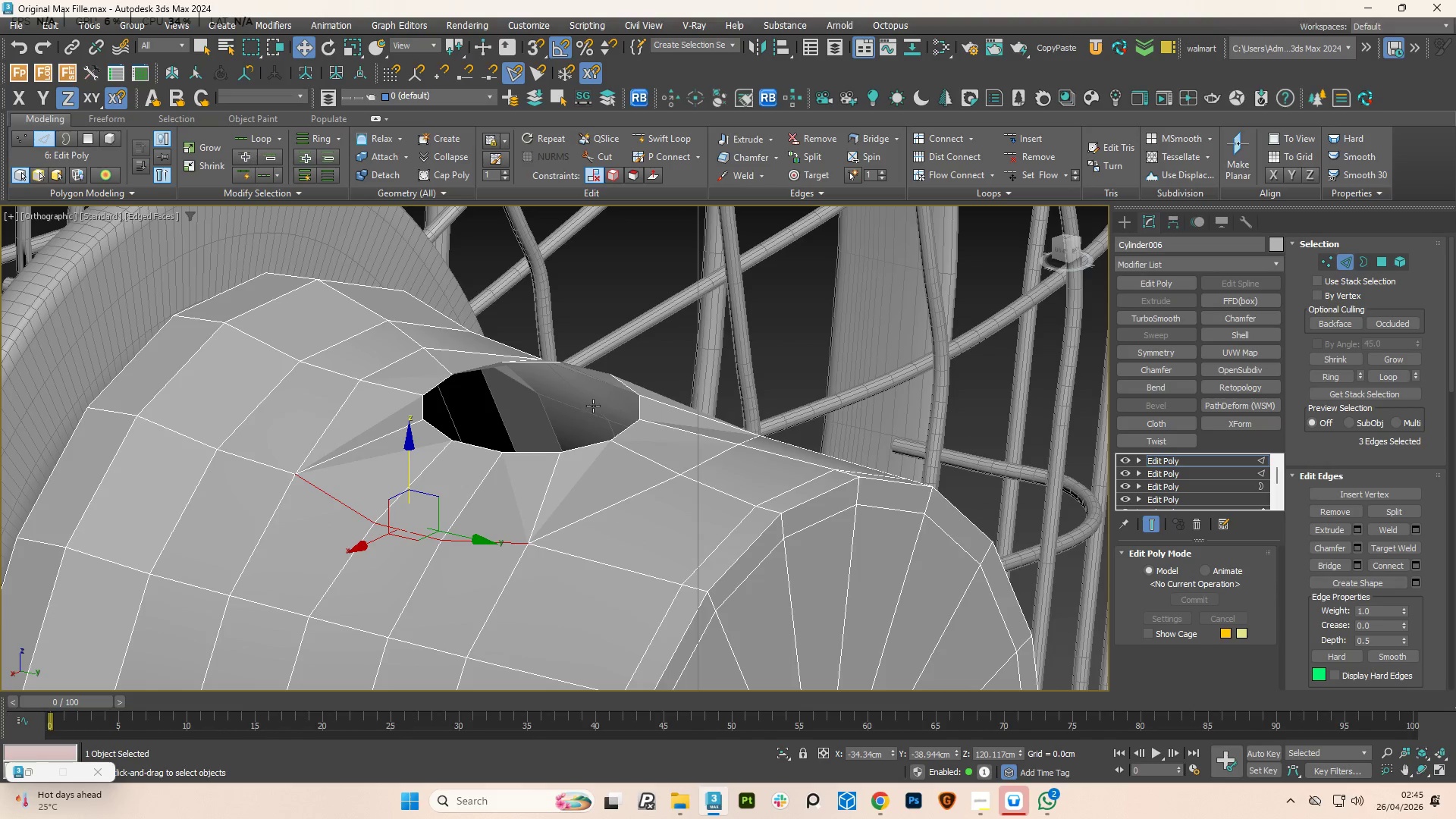 
hold_key(key=AltLeft, duration=0.73)
 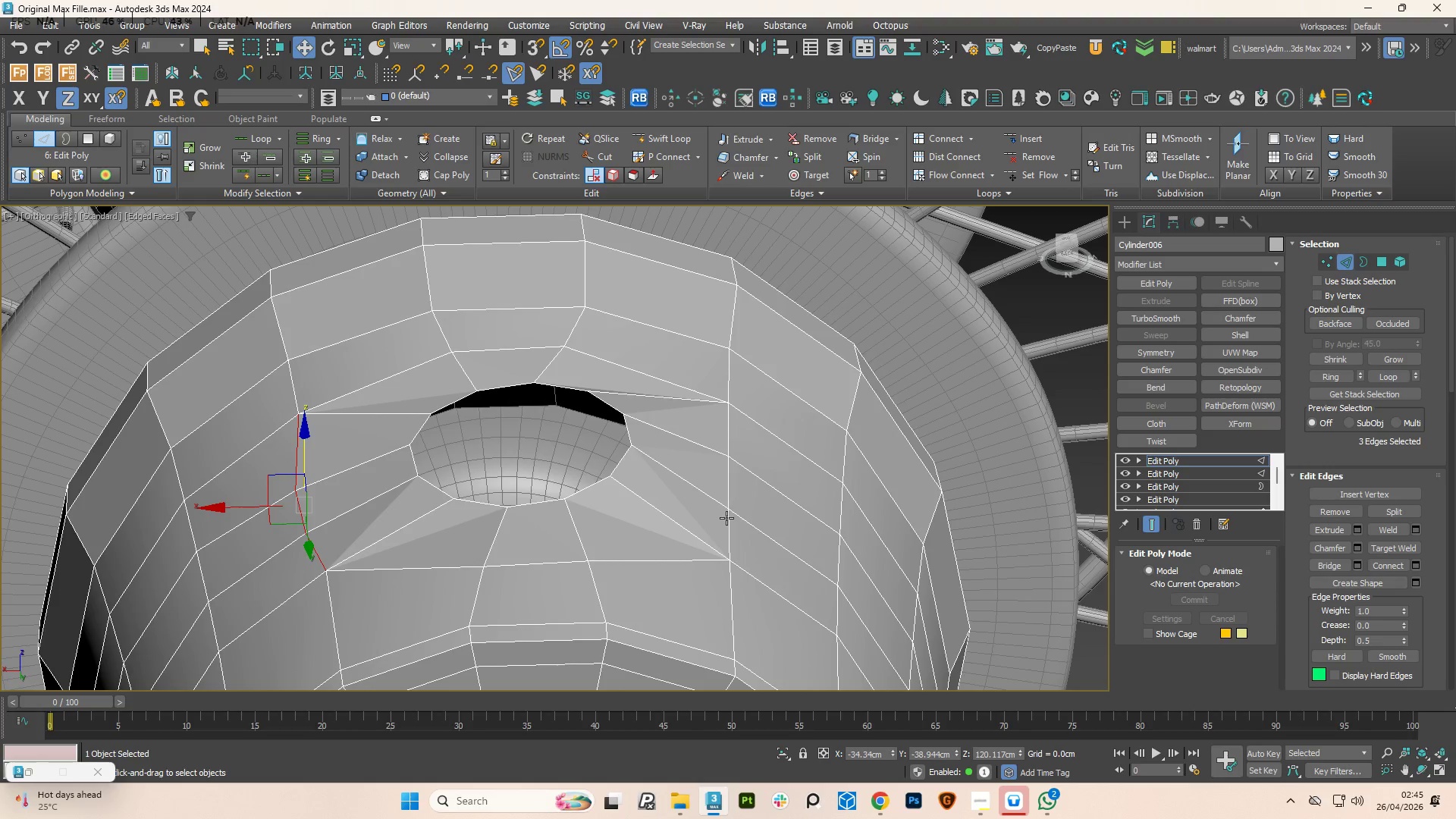 
double_click([726, 518])
 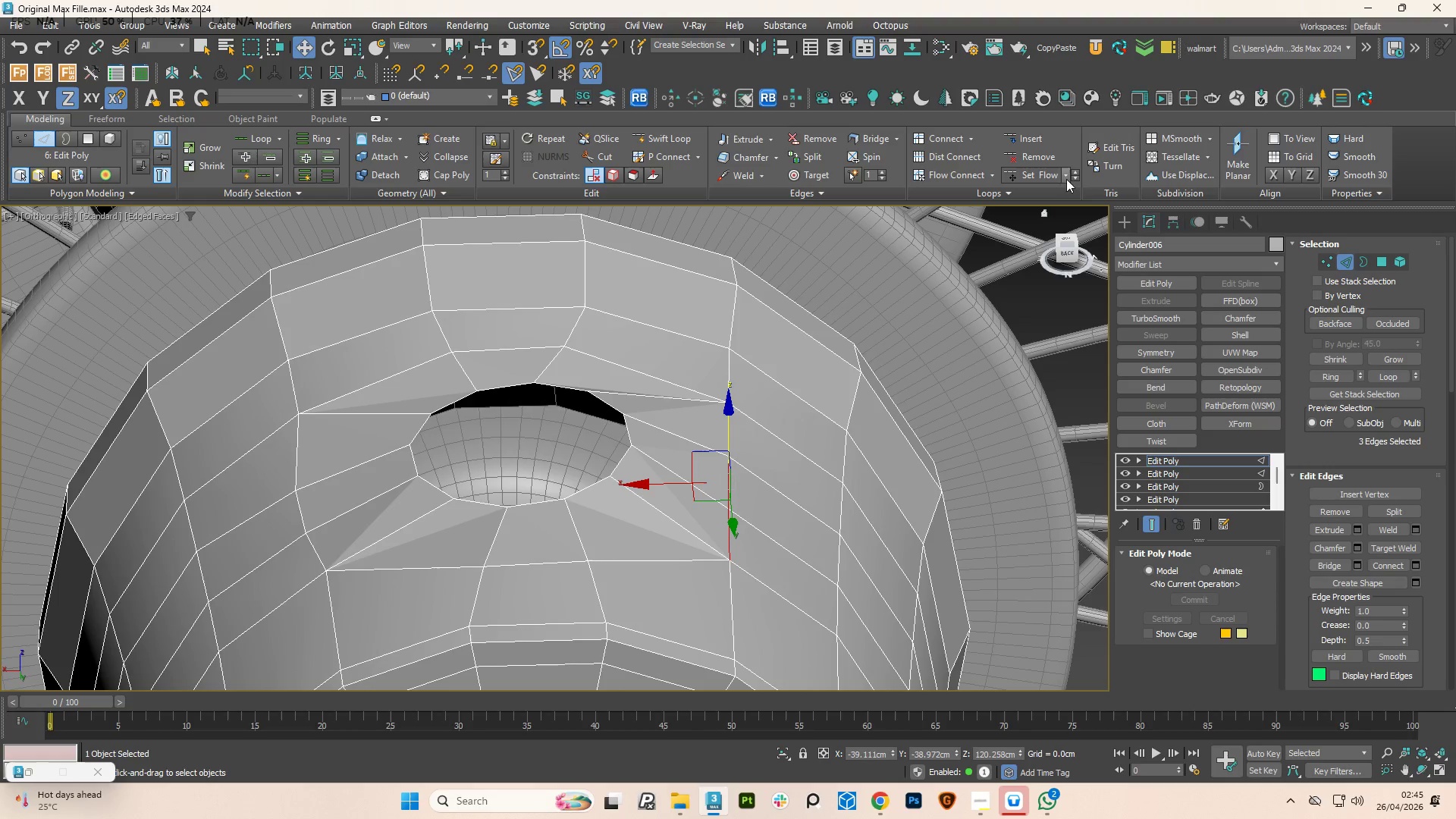 
left_click([1054, 172])
 